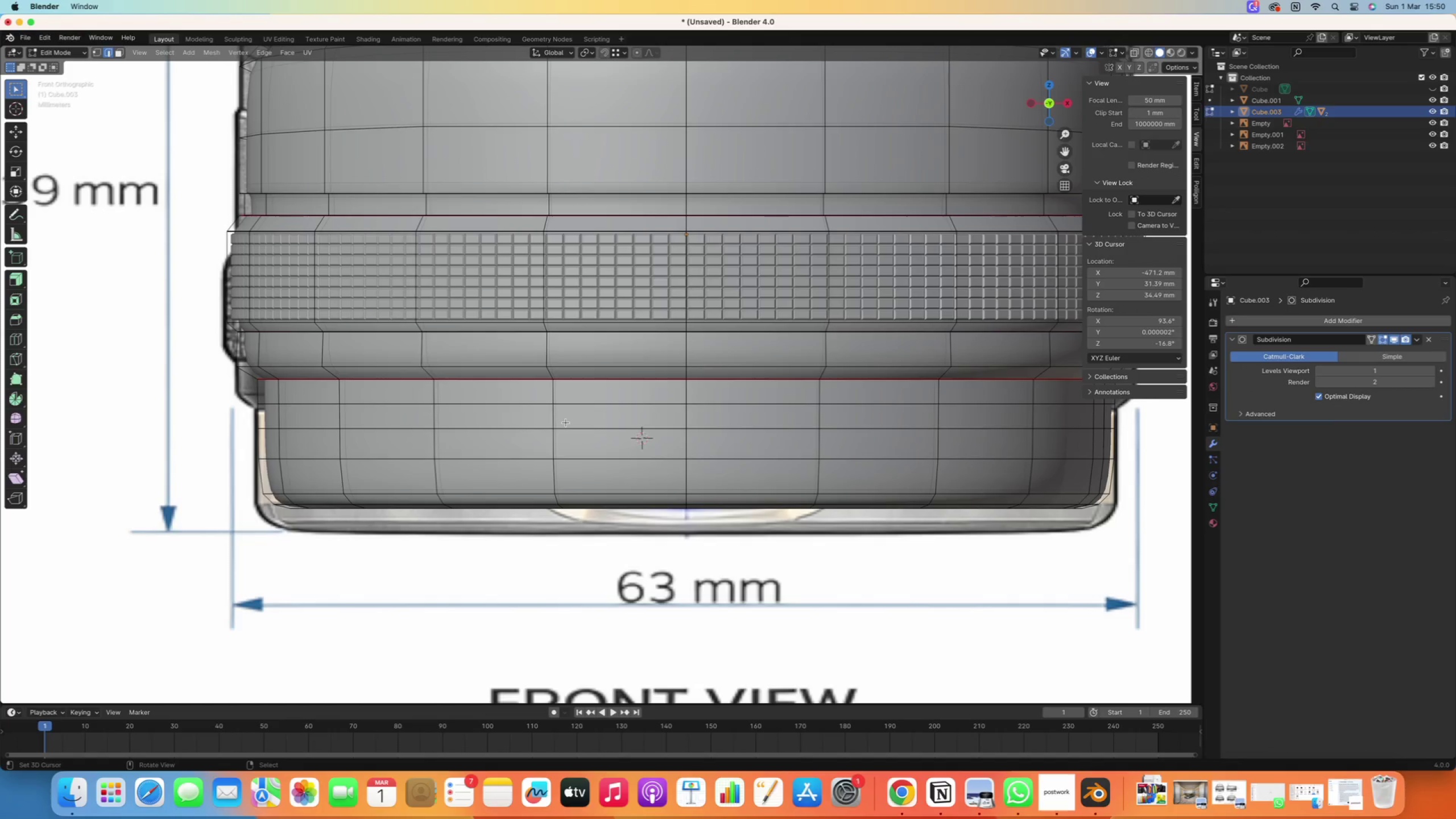 
key(Escape)
 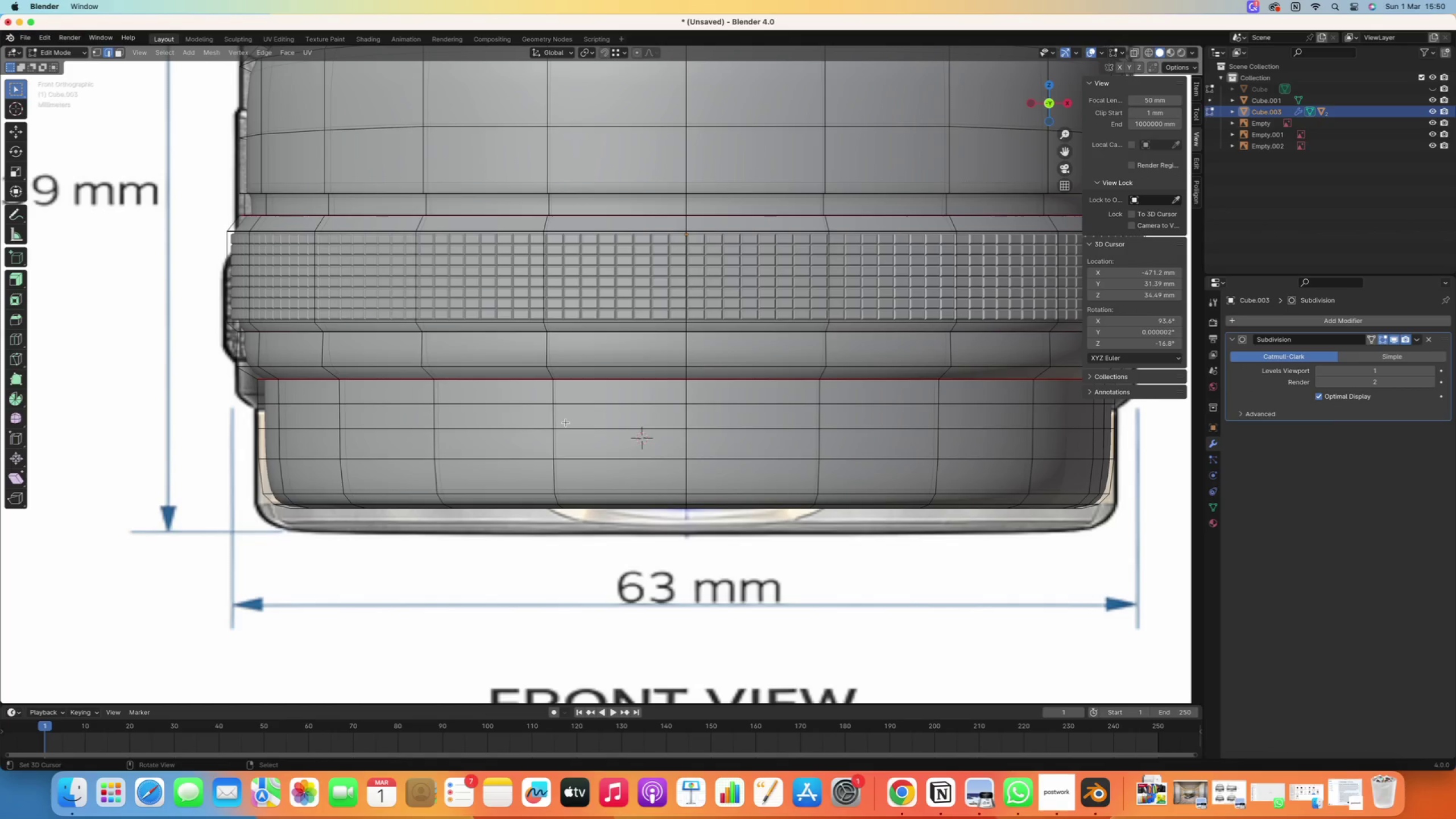 
scroll: coordinate [545, 487], scroll_direction: down, amount: 25.0
 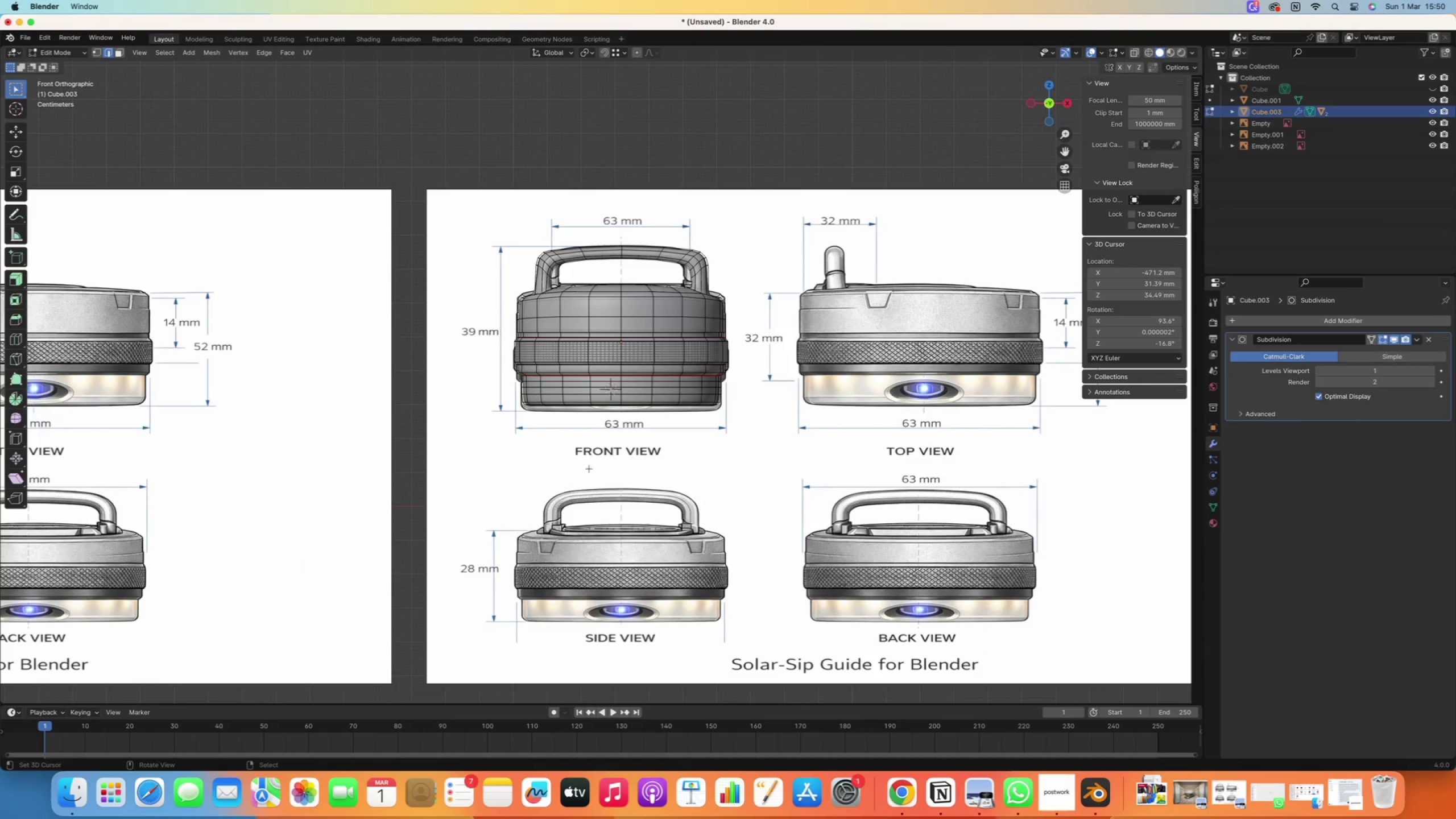 
scroll: coordinate [614, 427], scroll_direction: up, amount: 14.0
 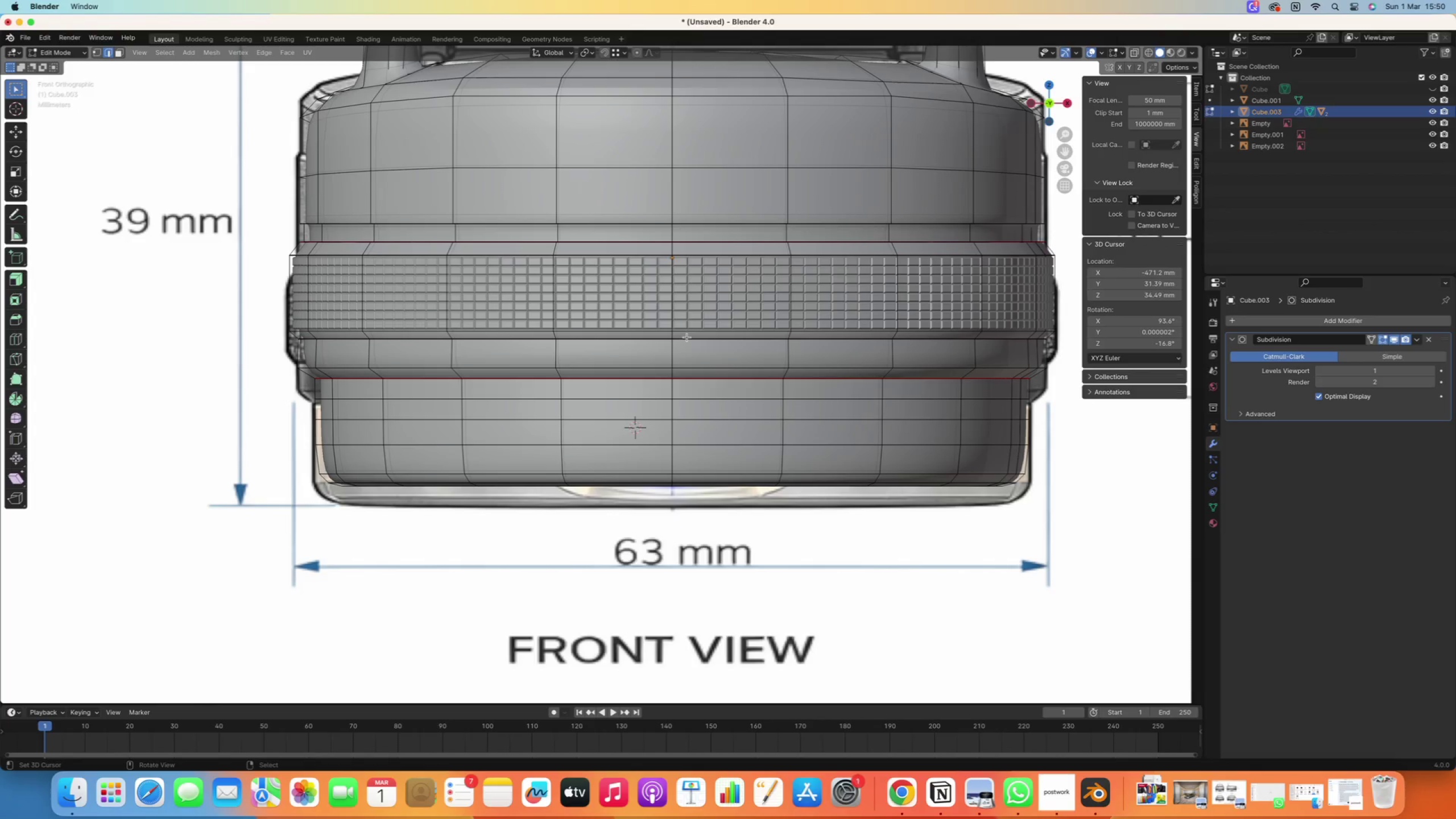 
key(K)
 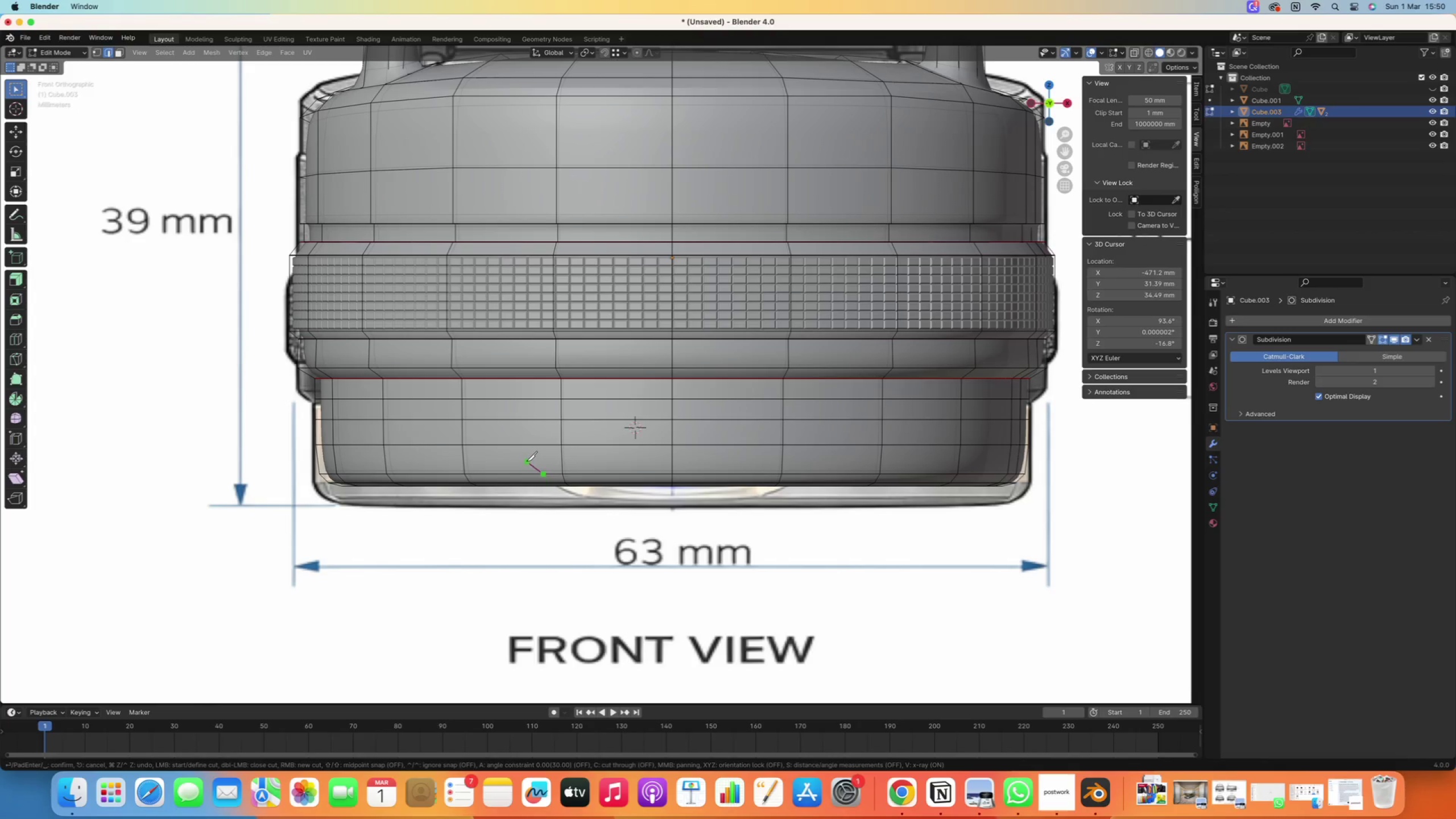 
left_click([528, 447])
 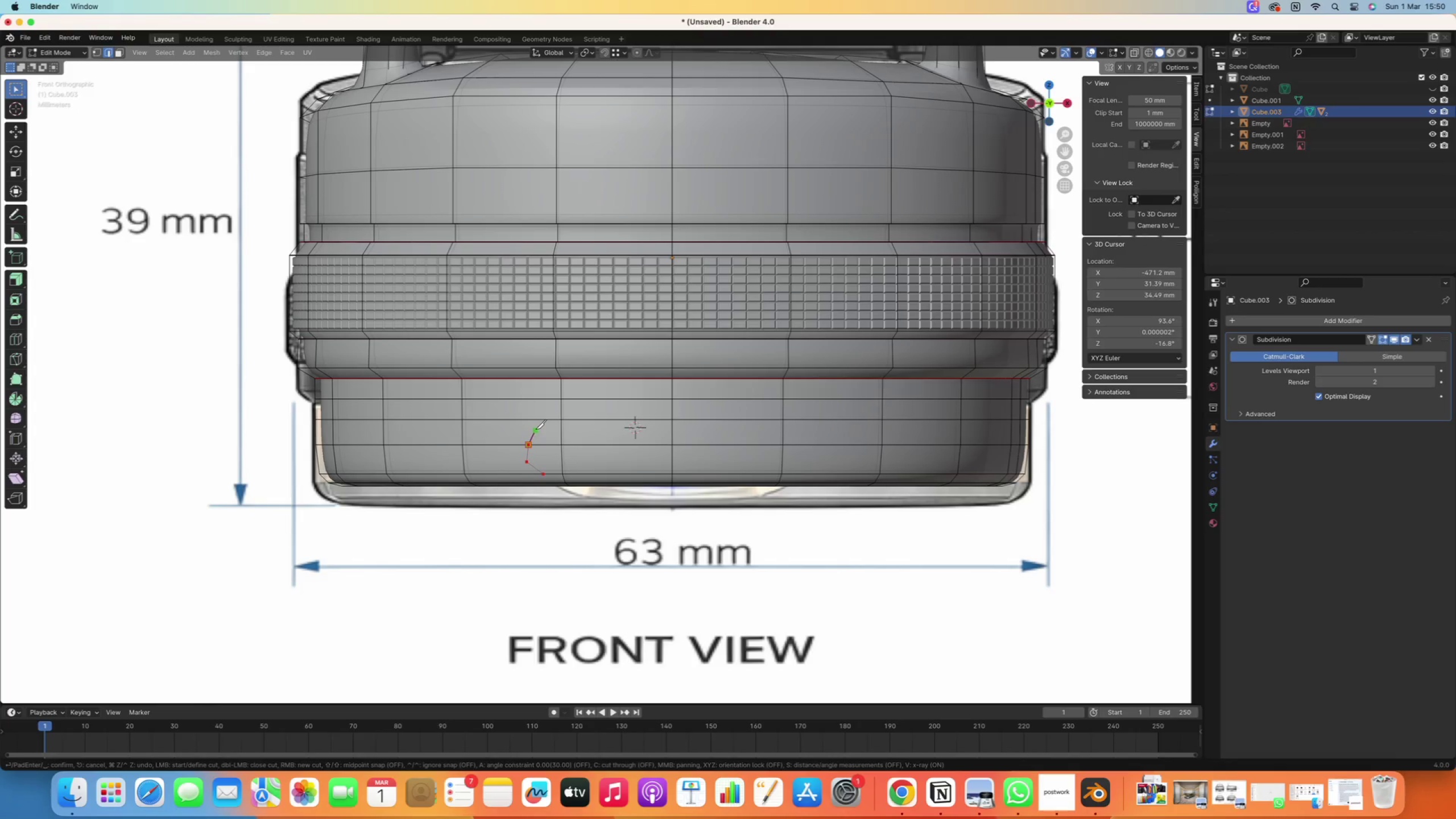 
left_click([537, 427])
 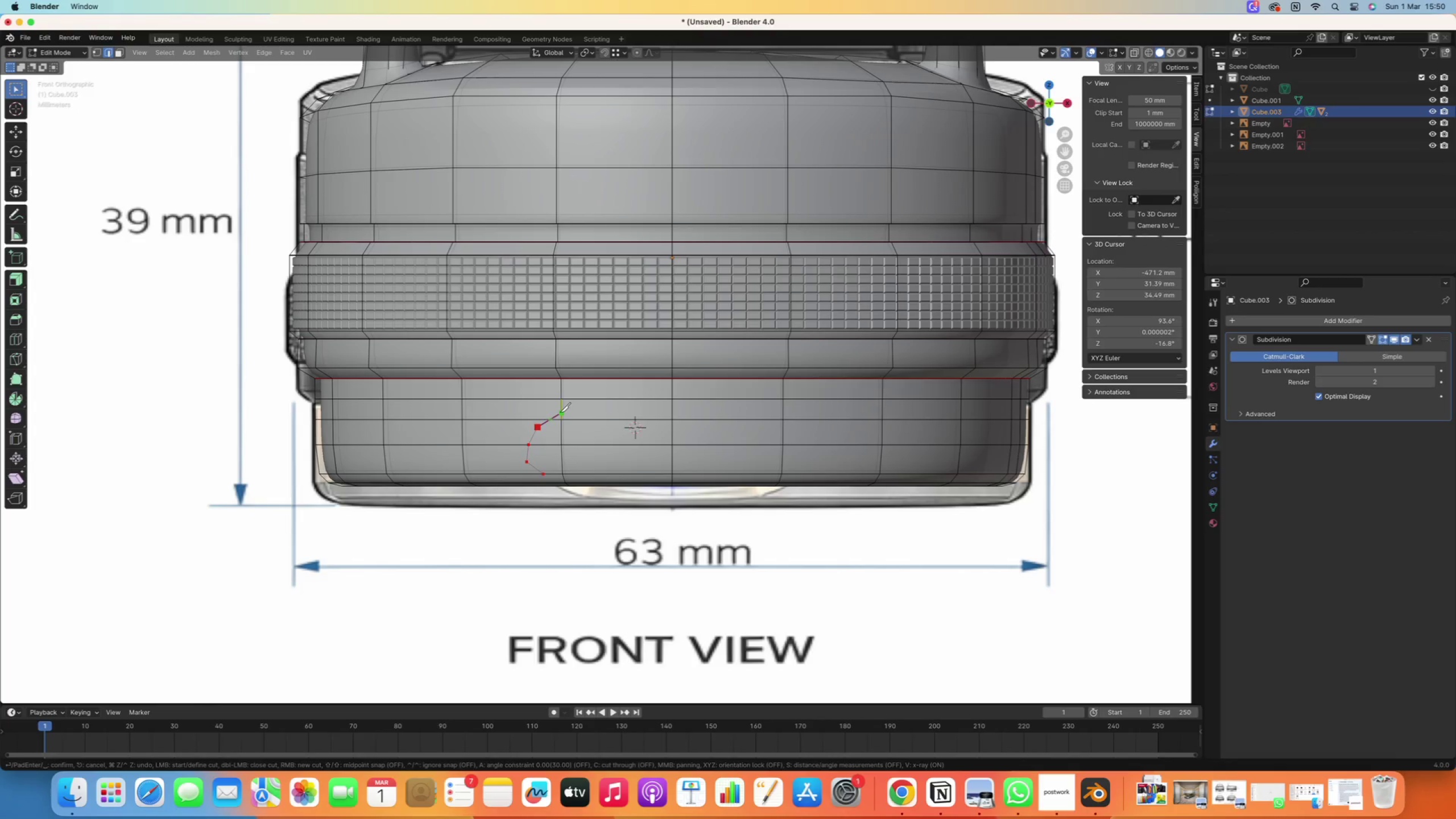 
left_click([563, 411])
 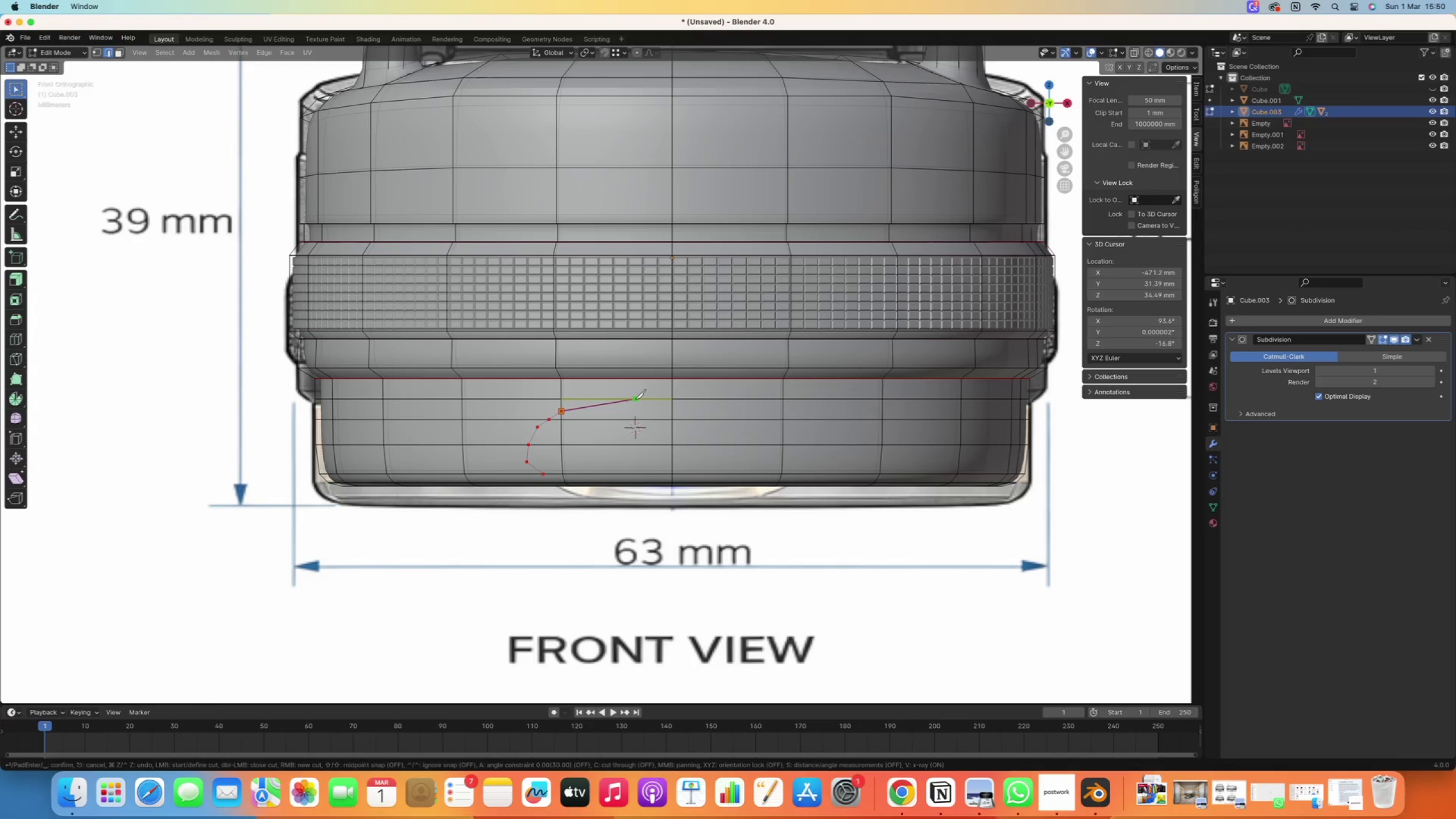 
left_click([635, 399])
 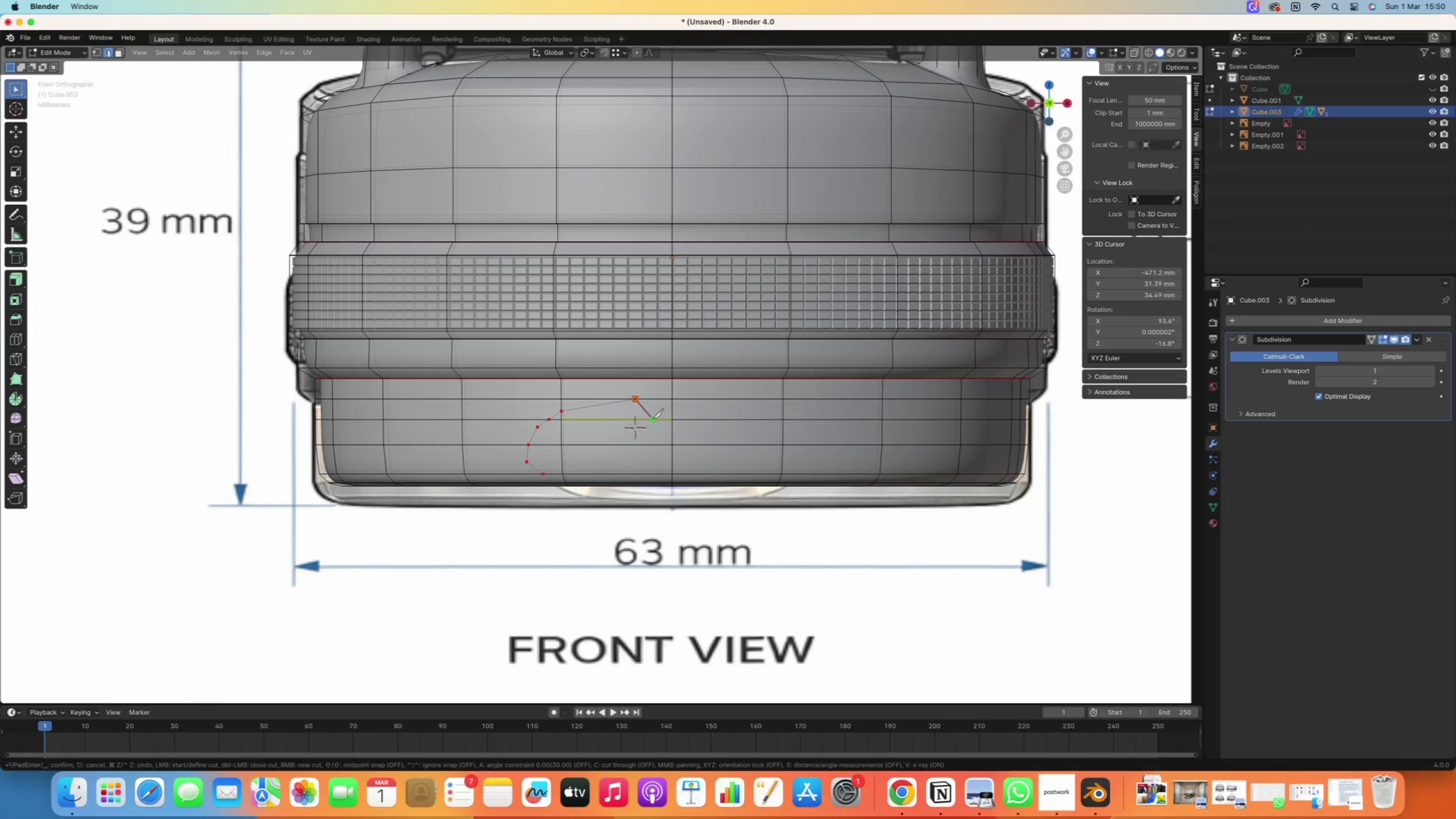 
right_click([653, 419])
 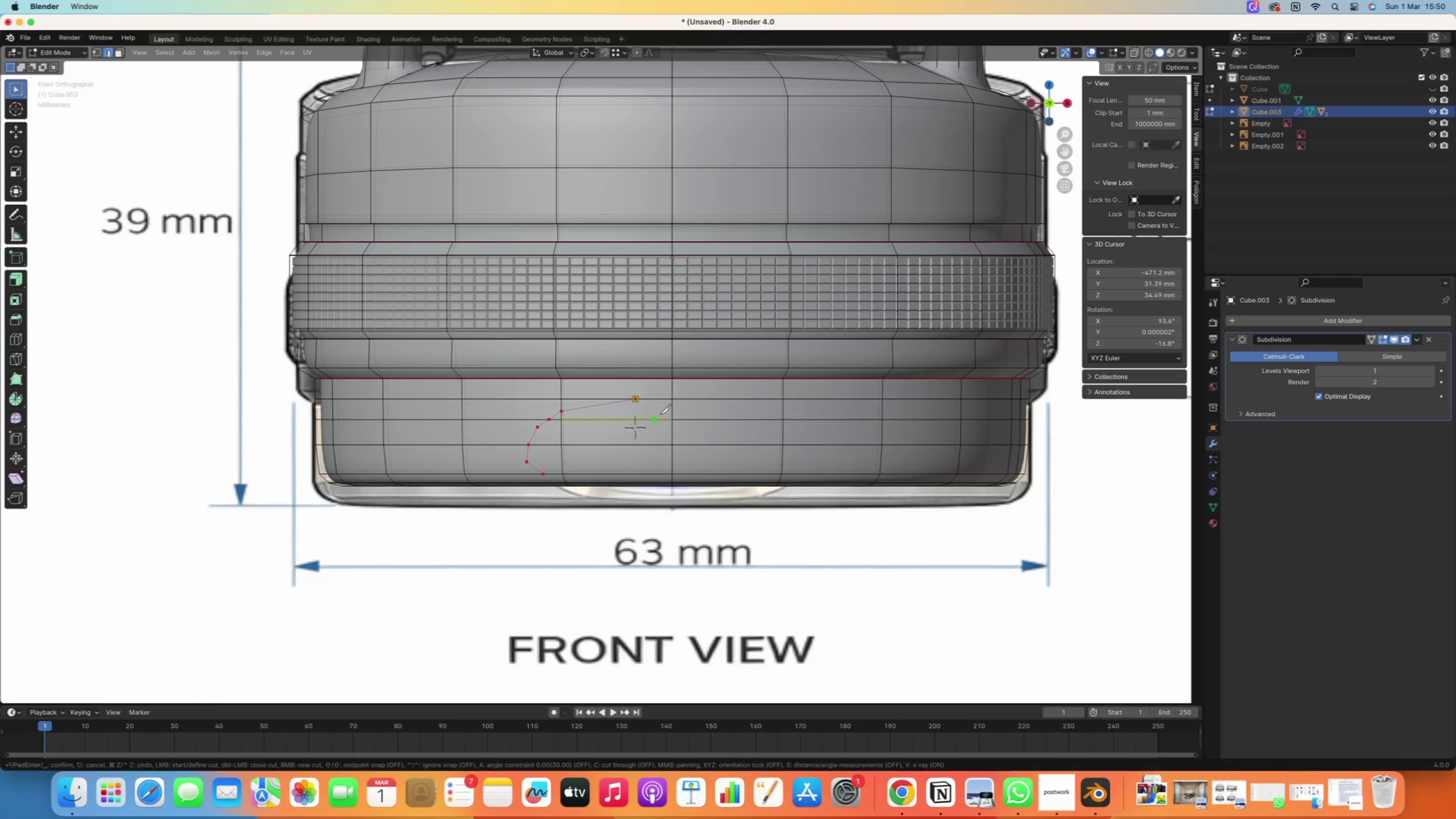 
key(Enter)
 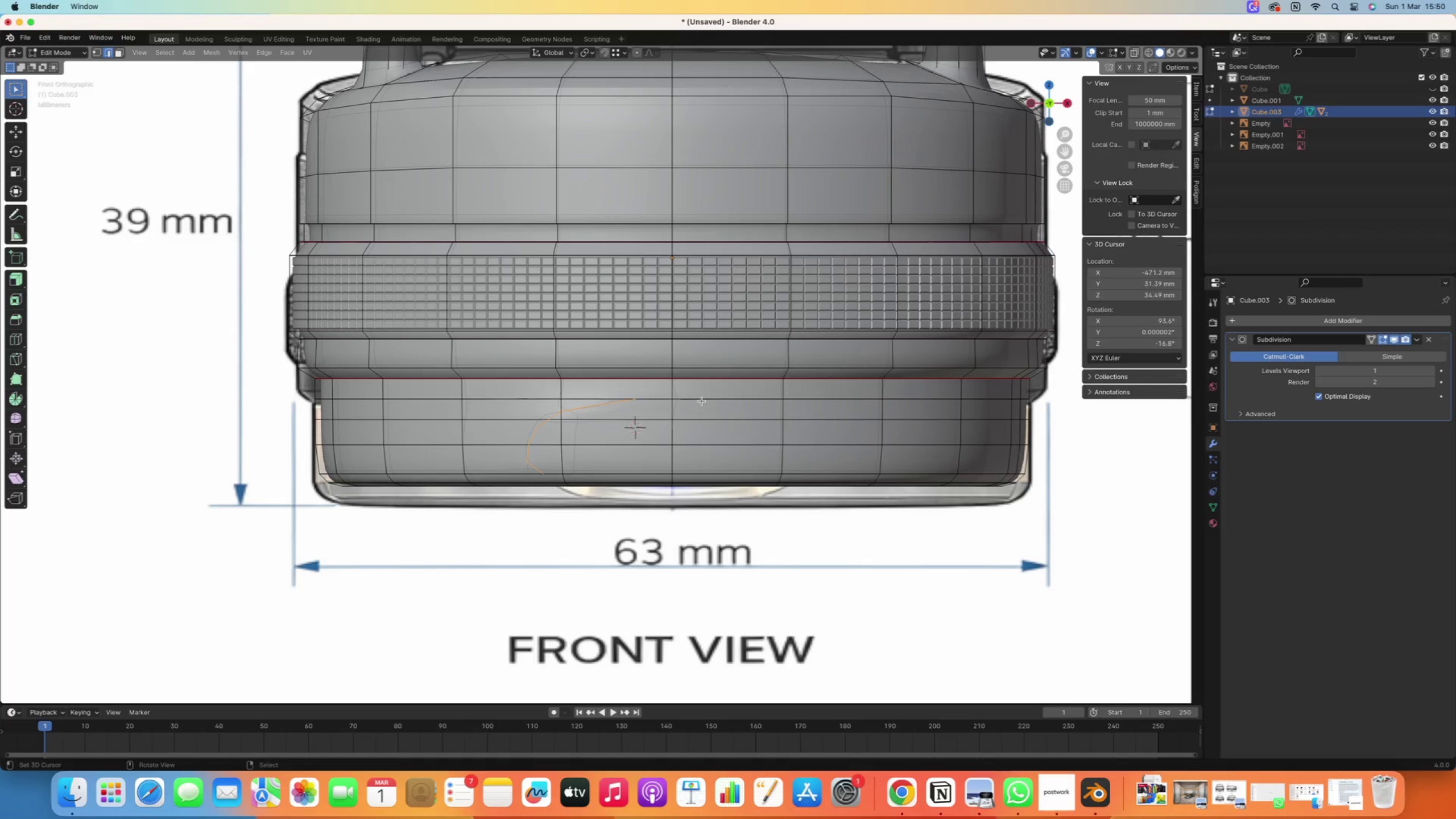 
key(K)
 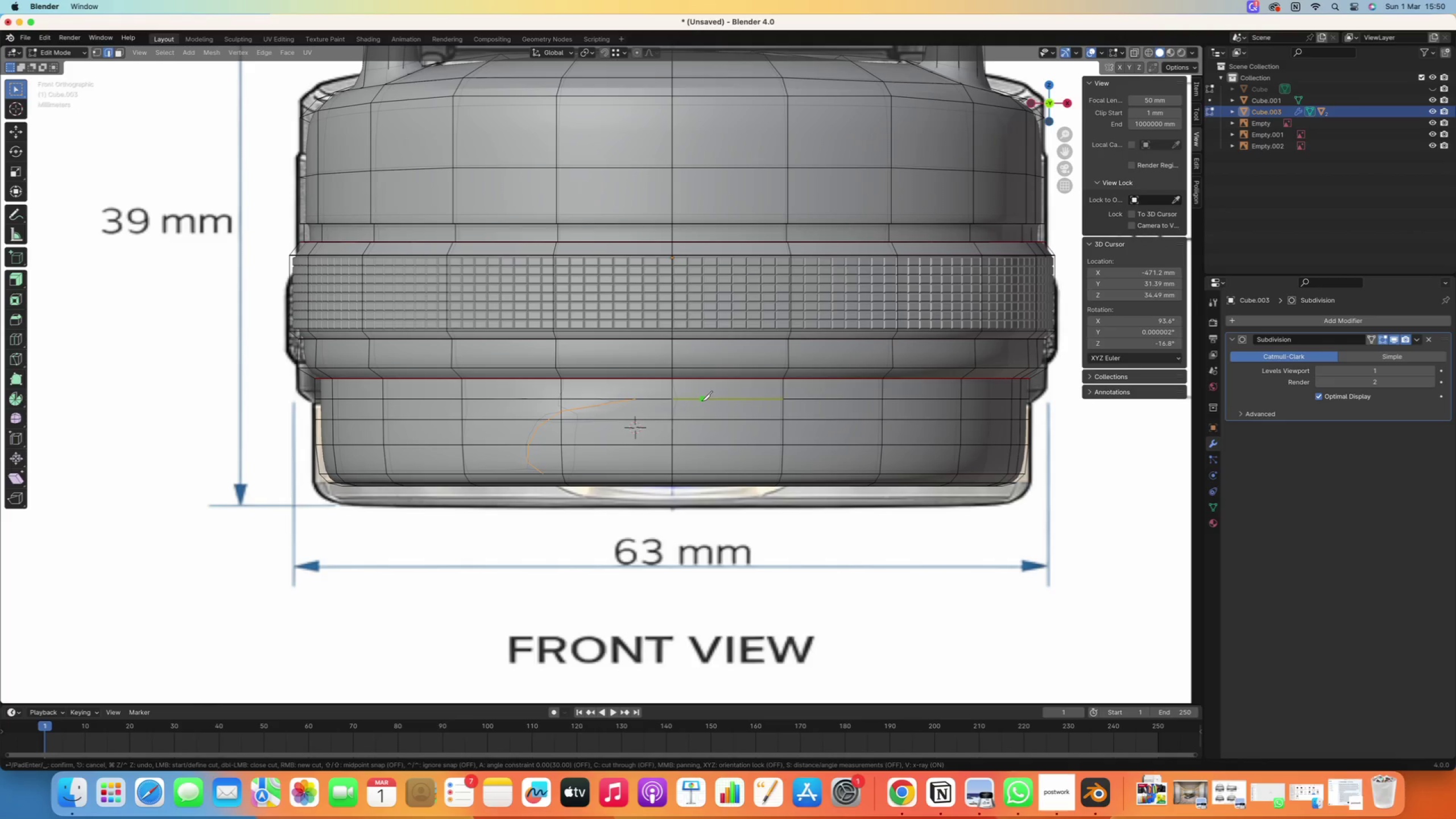 
left_click([702, 401])
 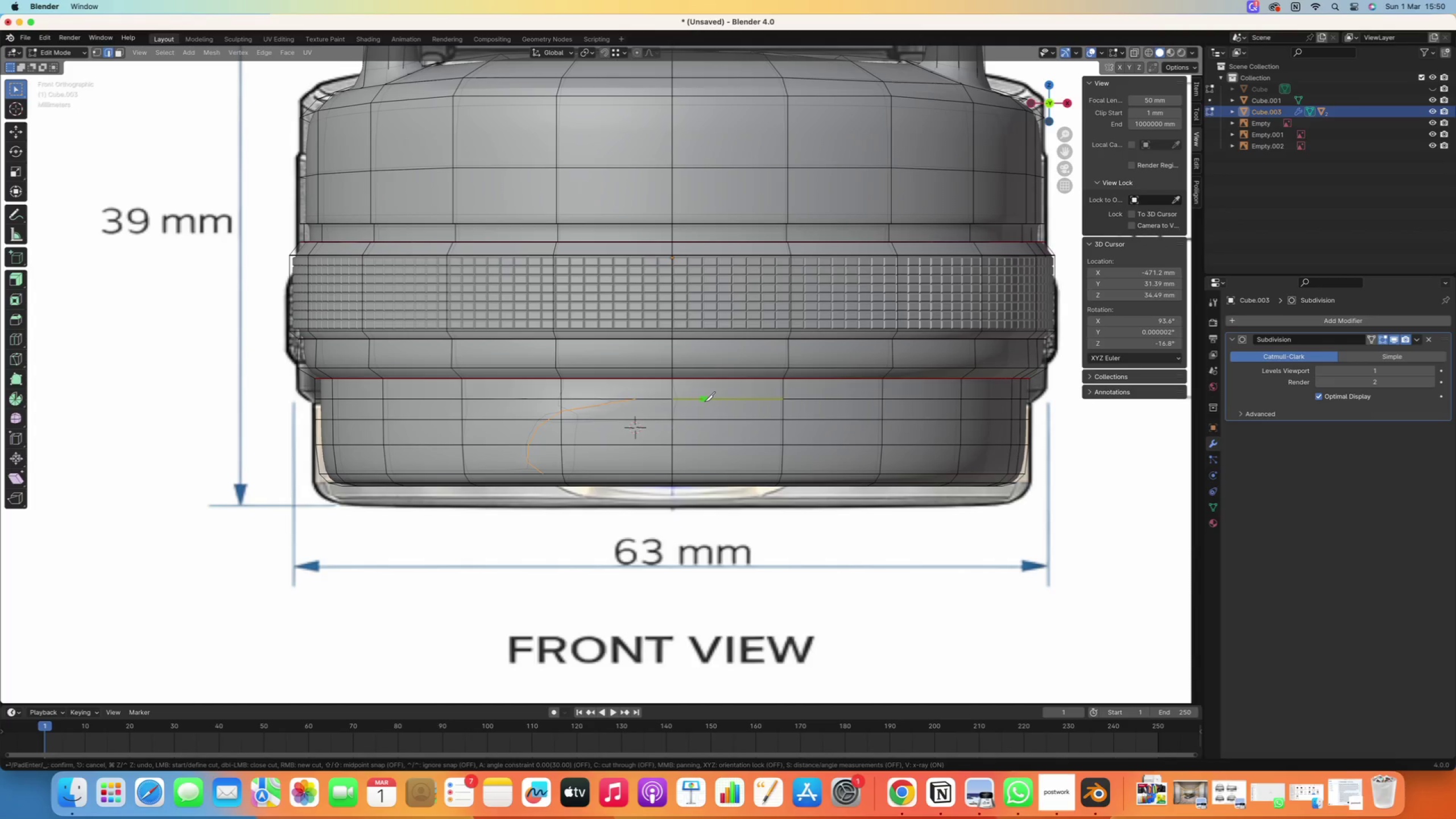 
wait(7.52)
 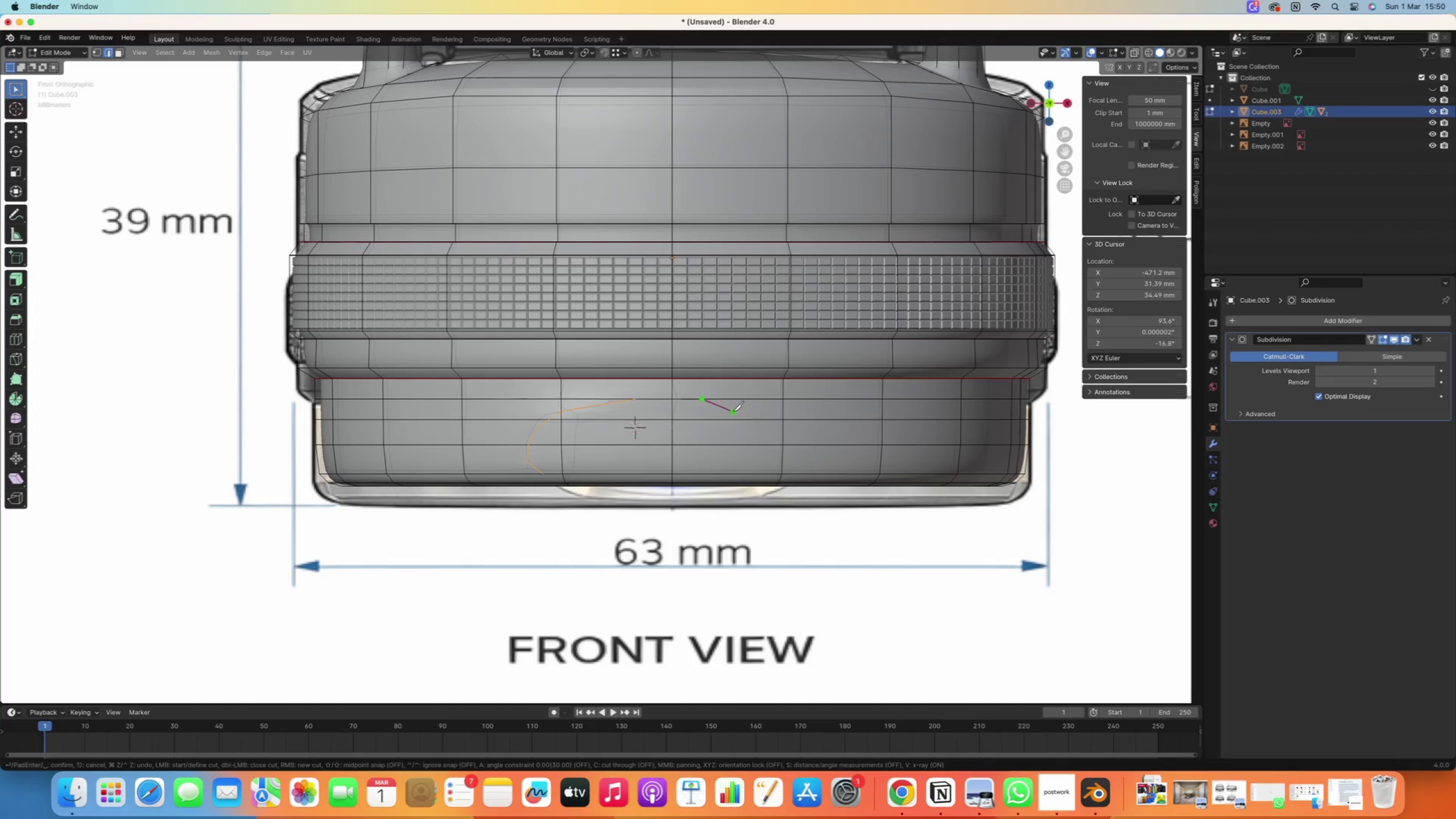 
left_click([702, 400])
 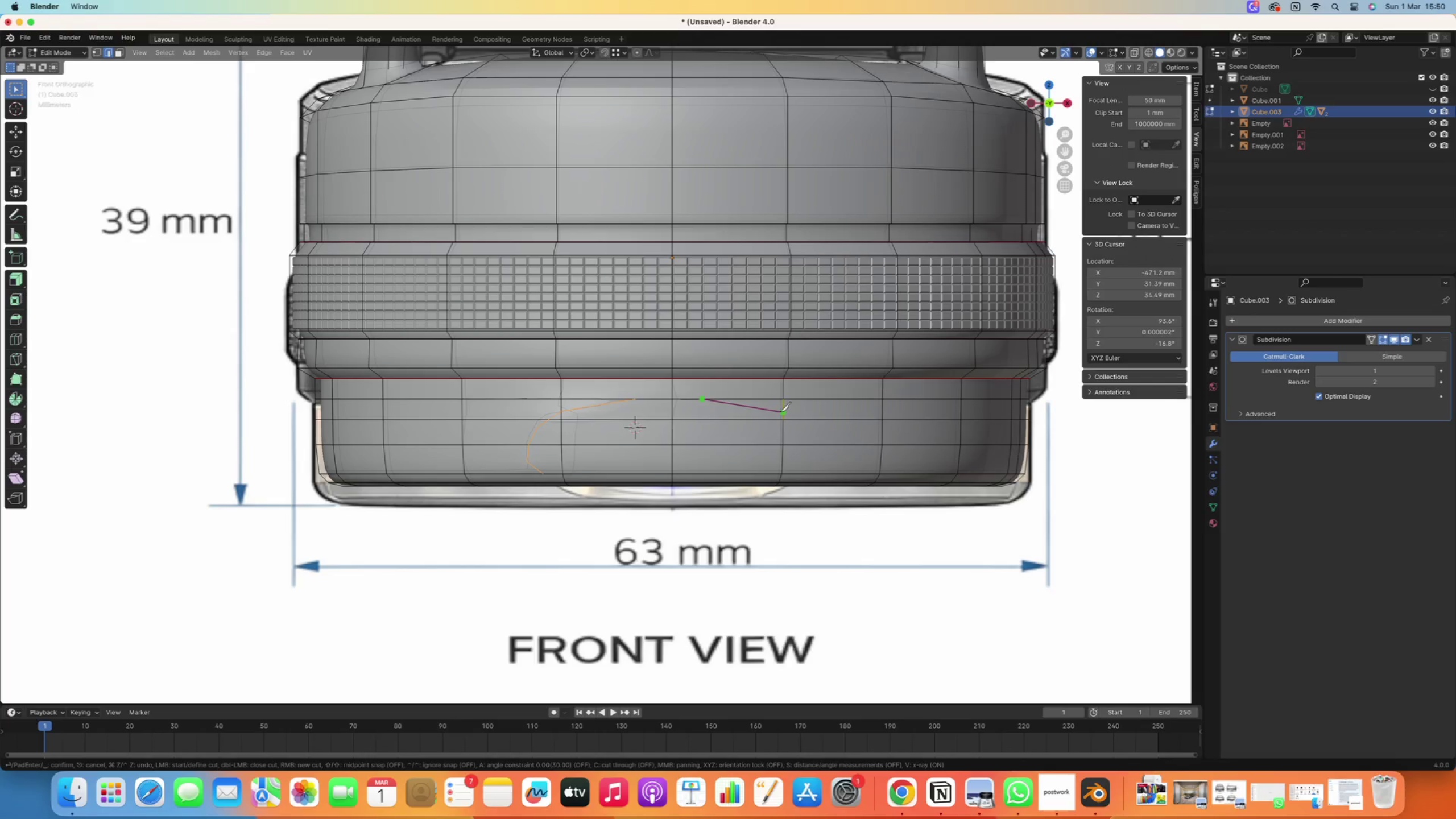 
left_click([780, 412])
 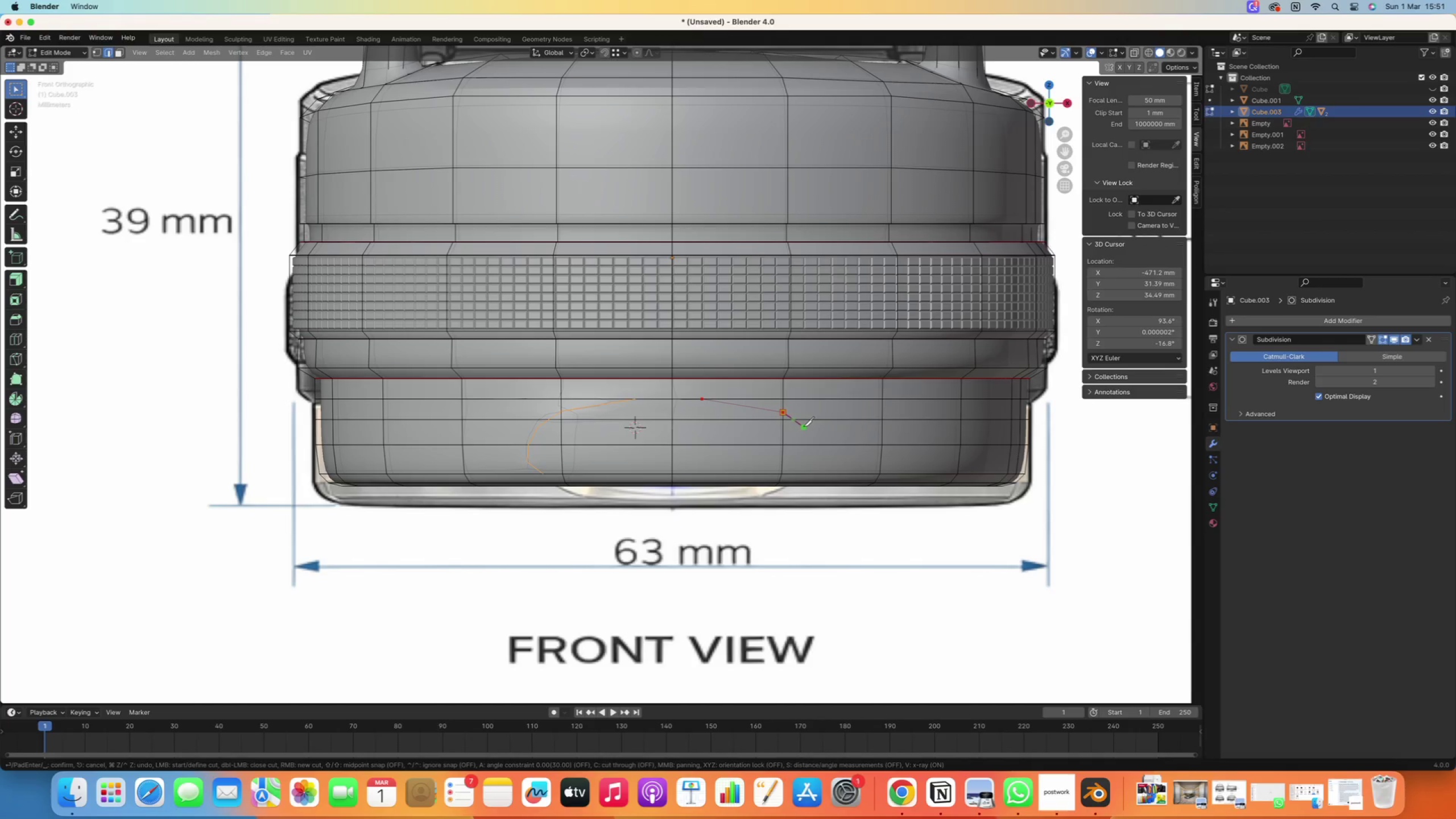 
left_click([805, 427])
 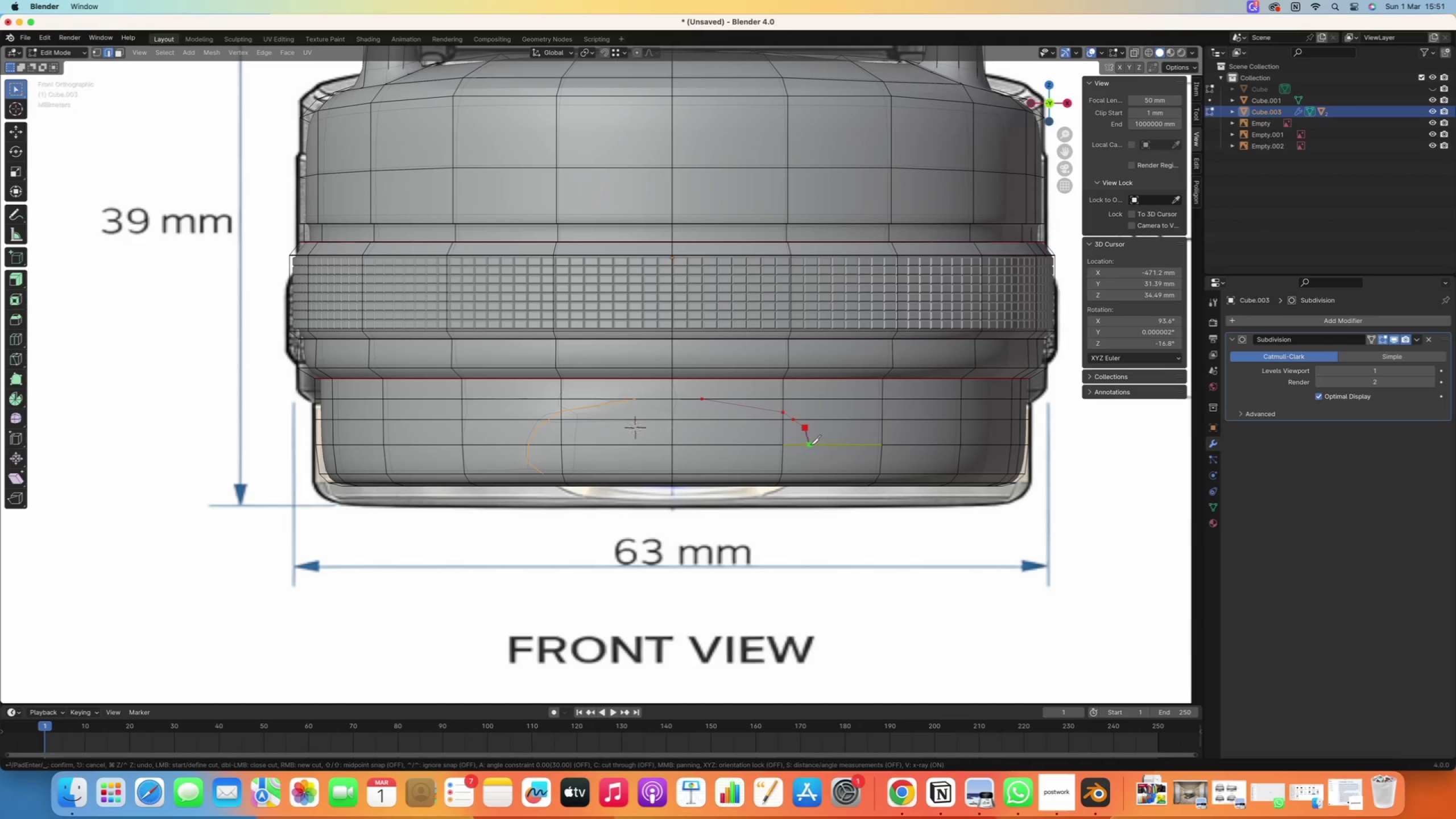 
left_click([810, 445])
 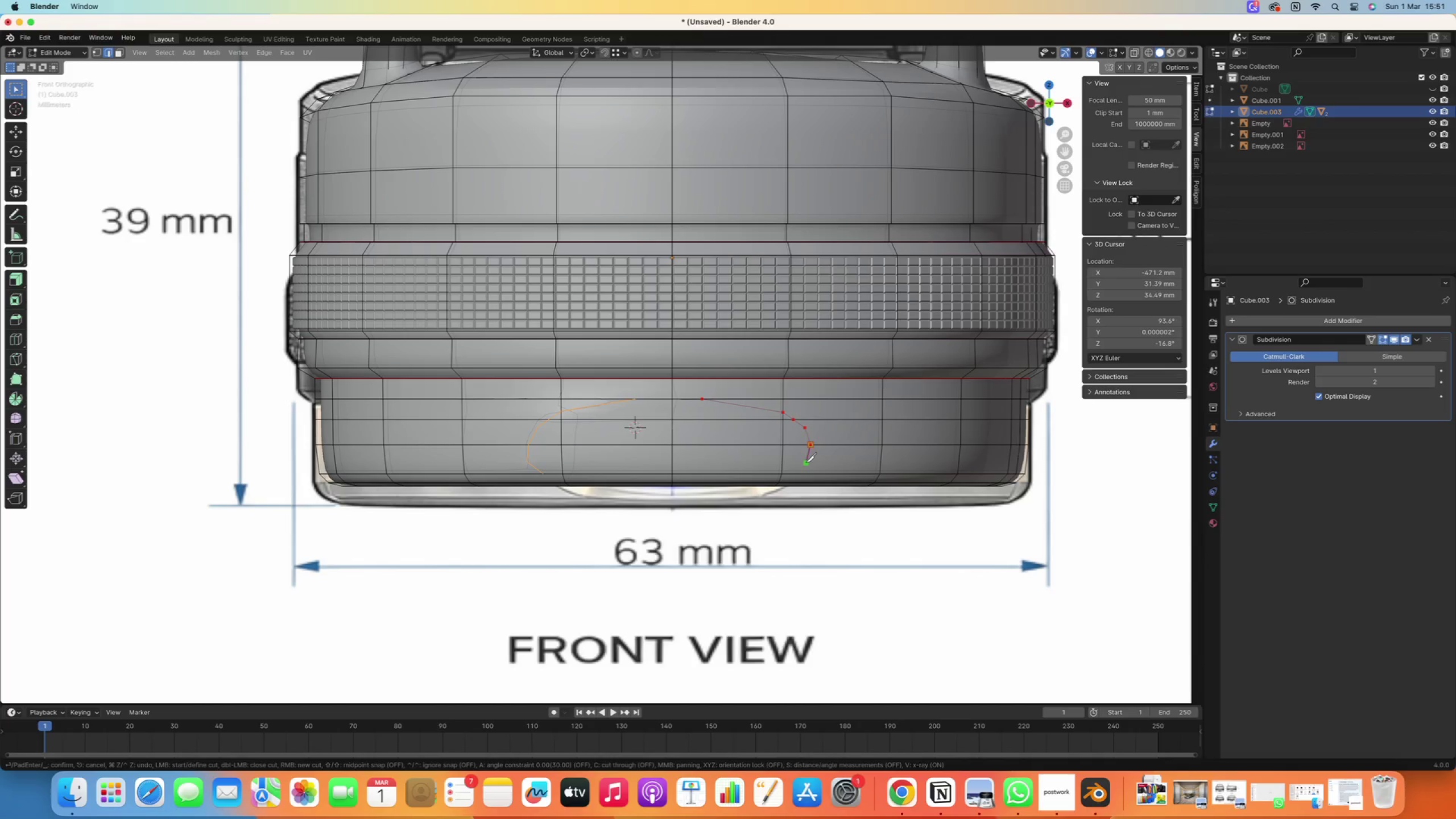 
left_click([806, 463])
 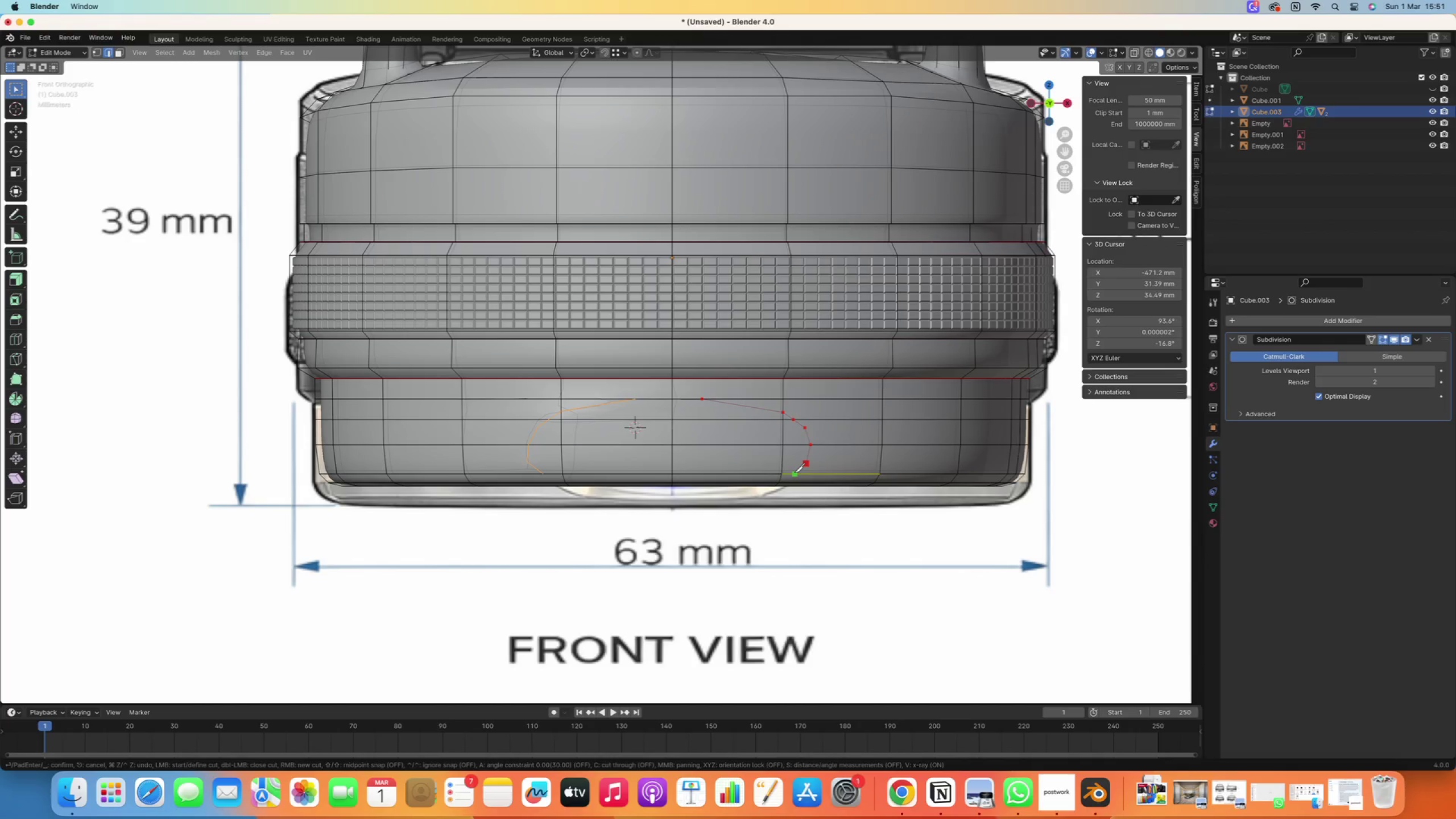 
left_click([795, 473])
 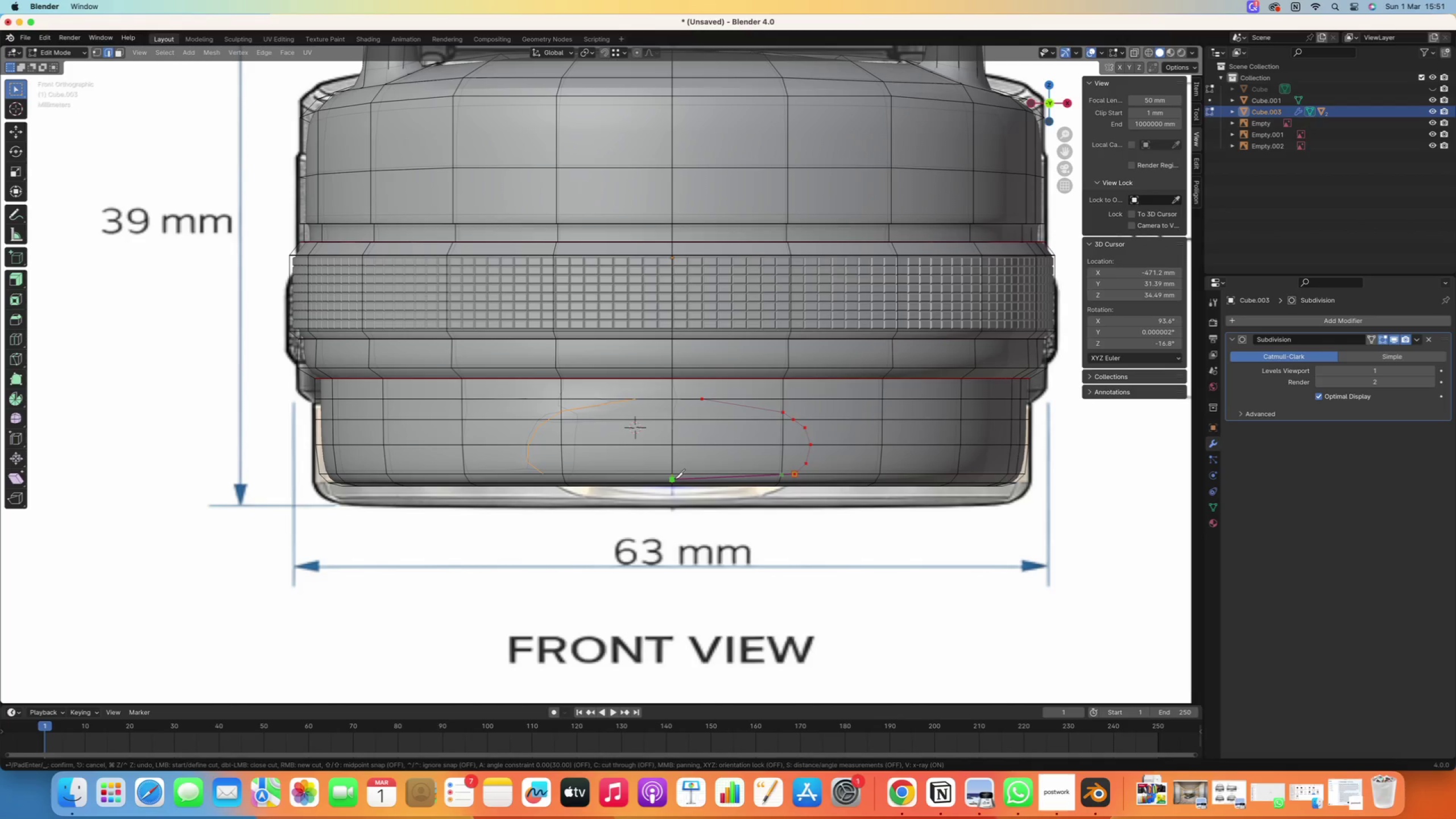 
left_click([672, 479])
 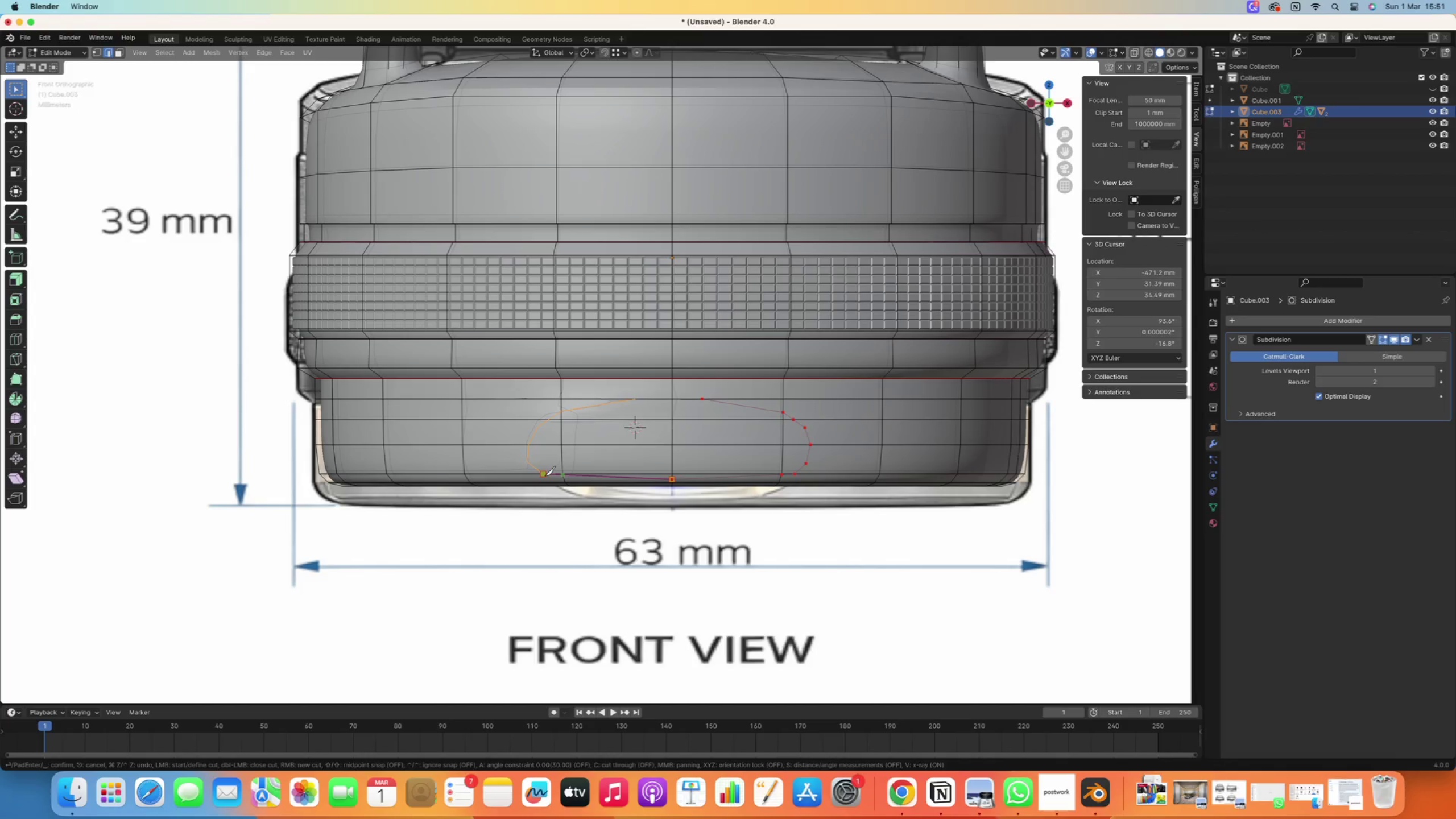 
right_click([601, 455])
 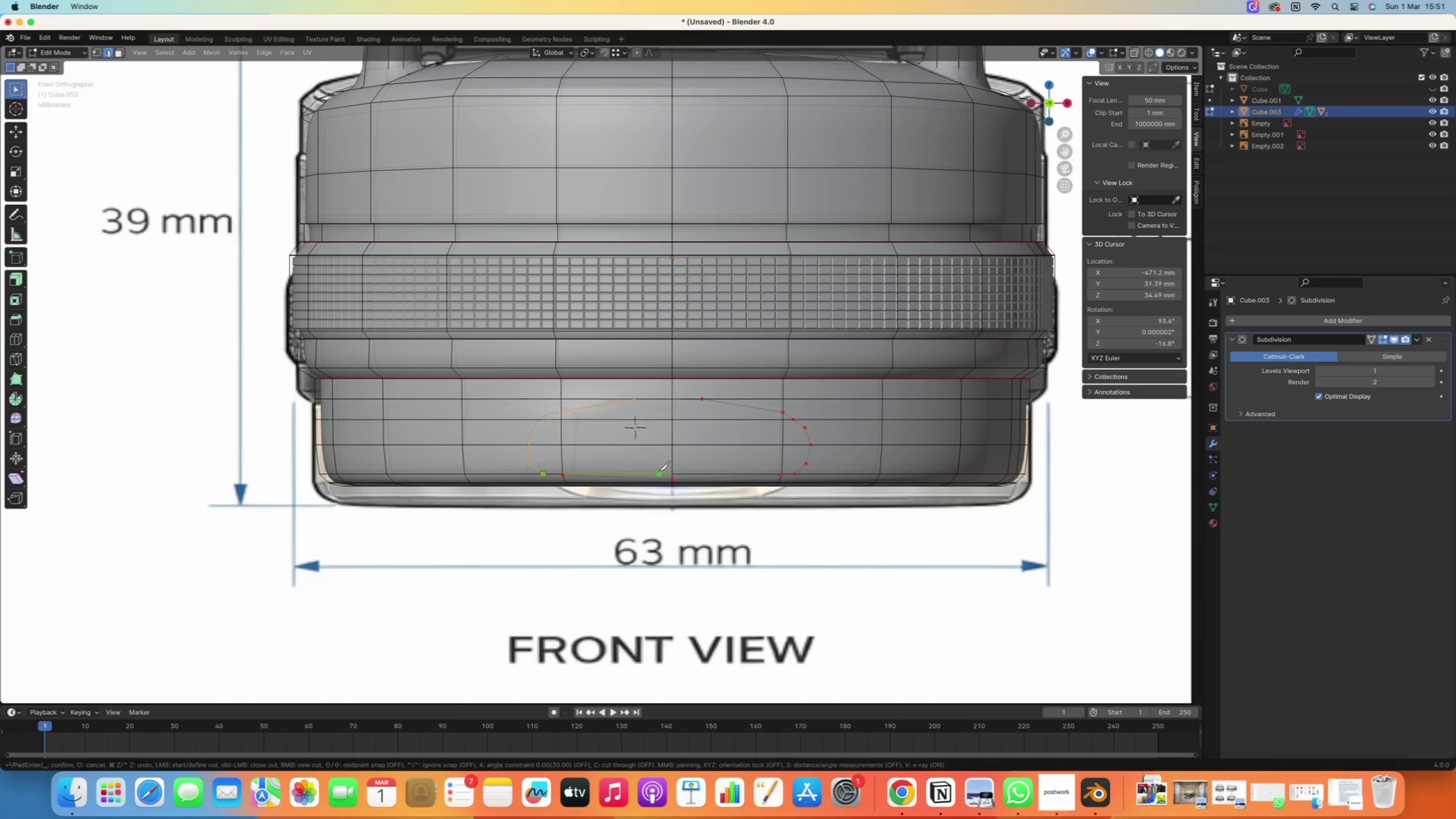 
key(Enter)
 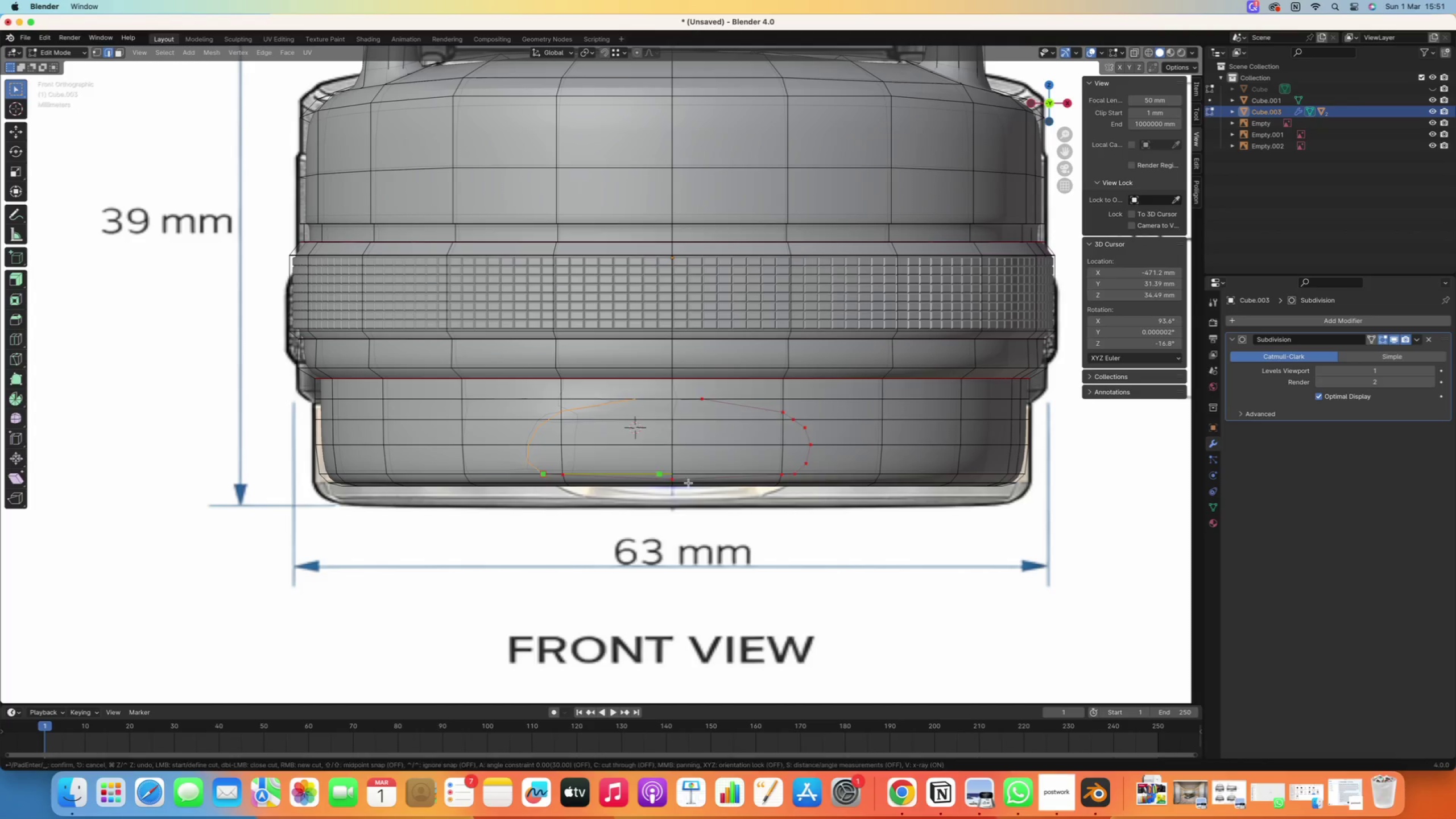 
hold_key(key=ShiftRight, duration=0.41)
 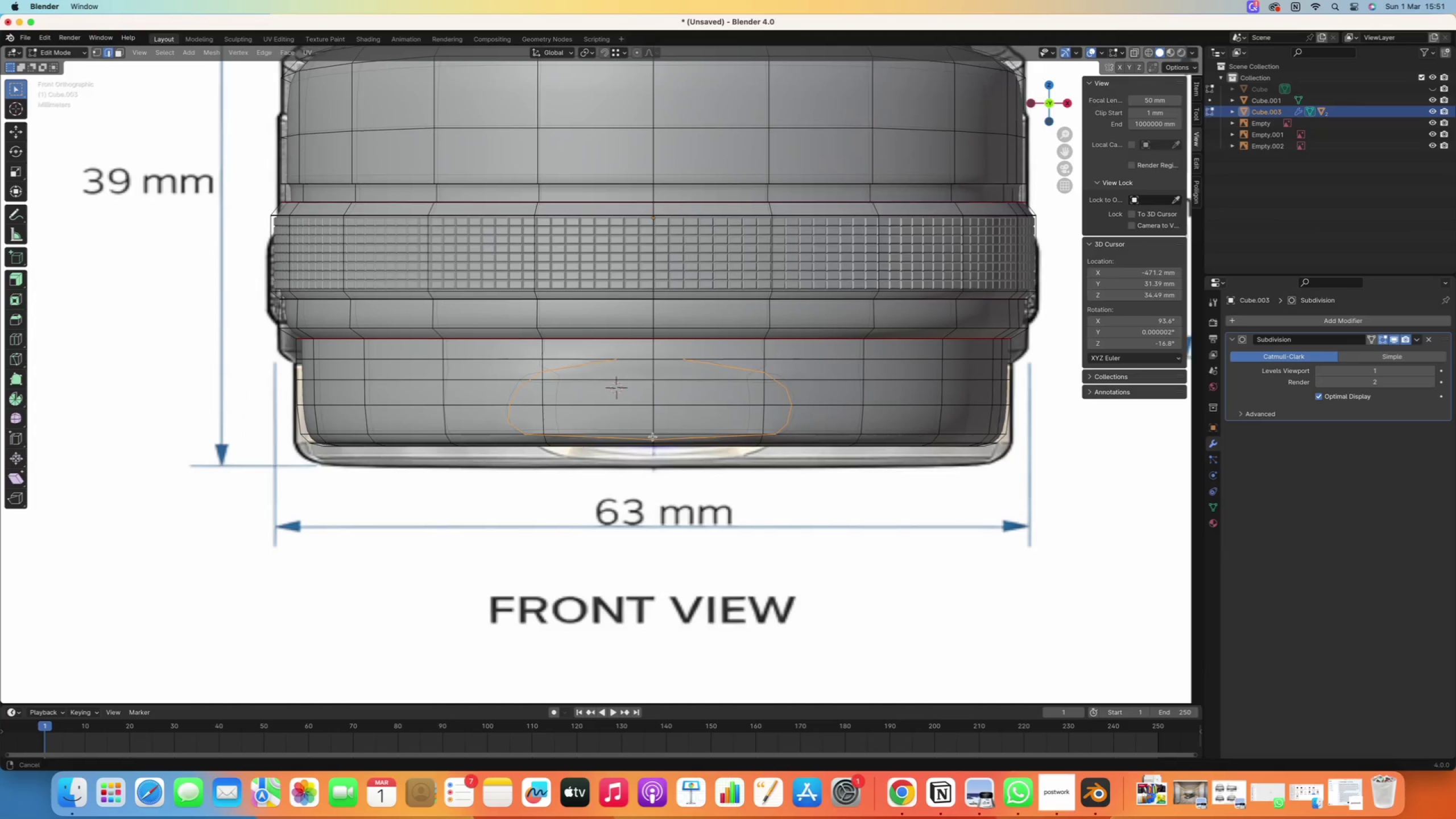 
scroll: coordinate [653, 437], scroll_direction: up, amount: 2.0
 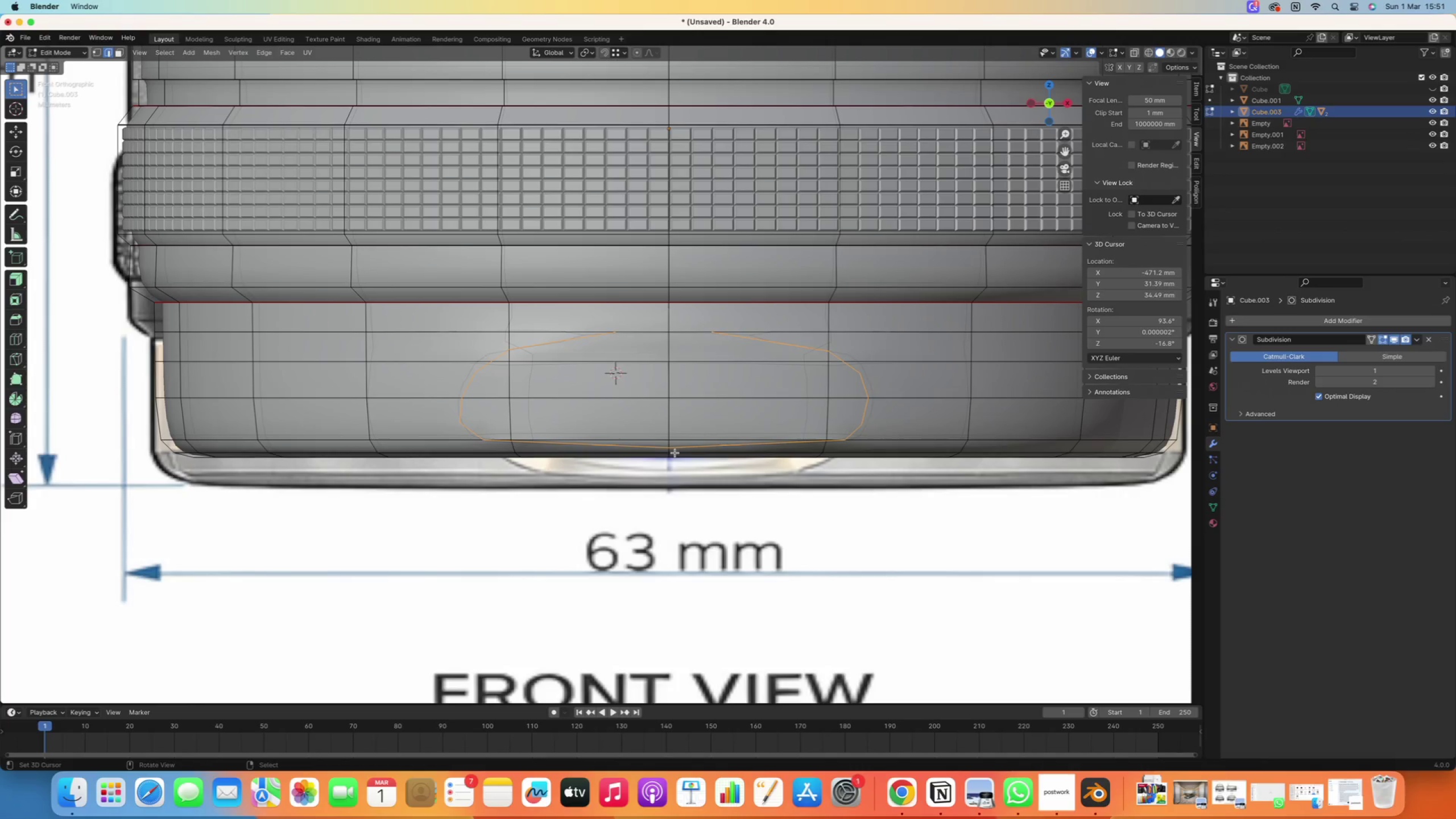 
key(1)
 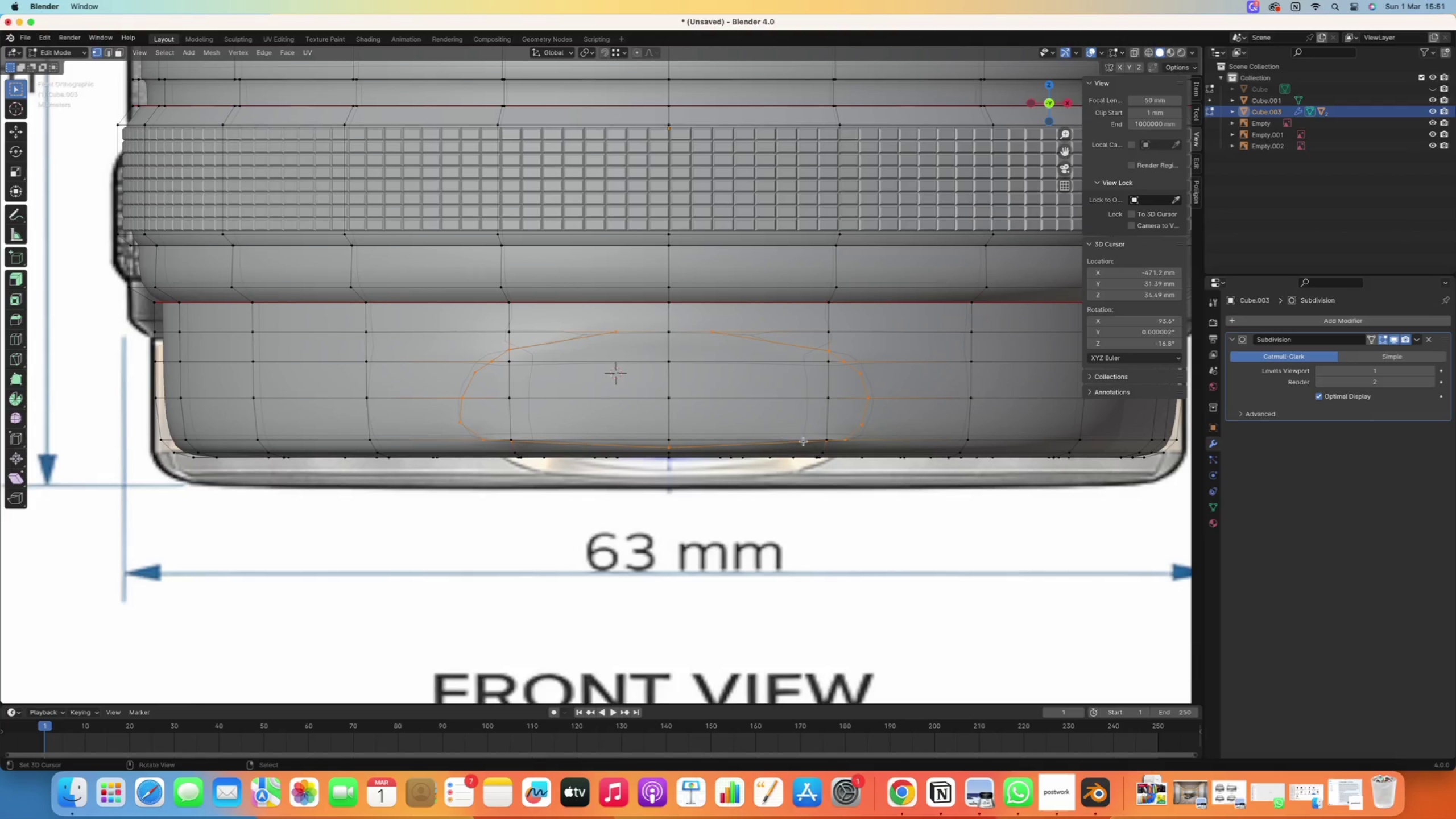 
right_click([817, 442])
 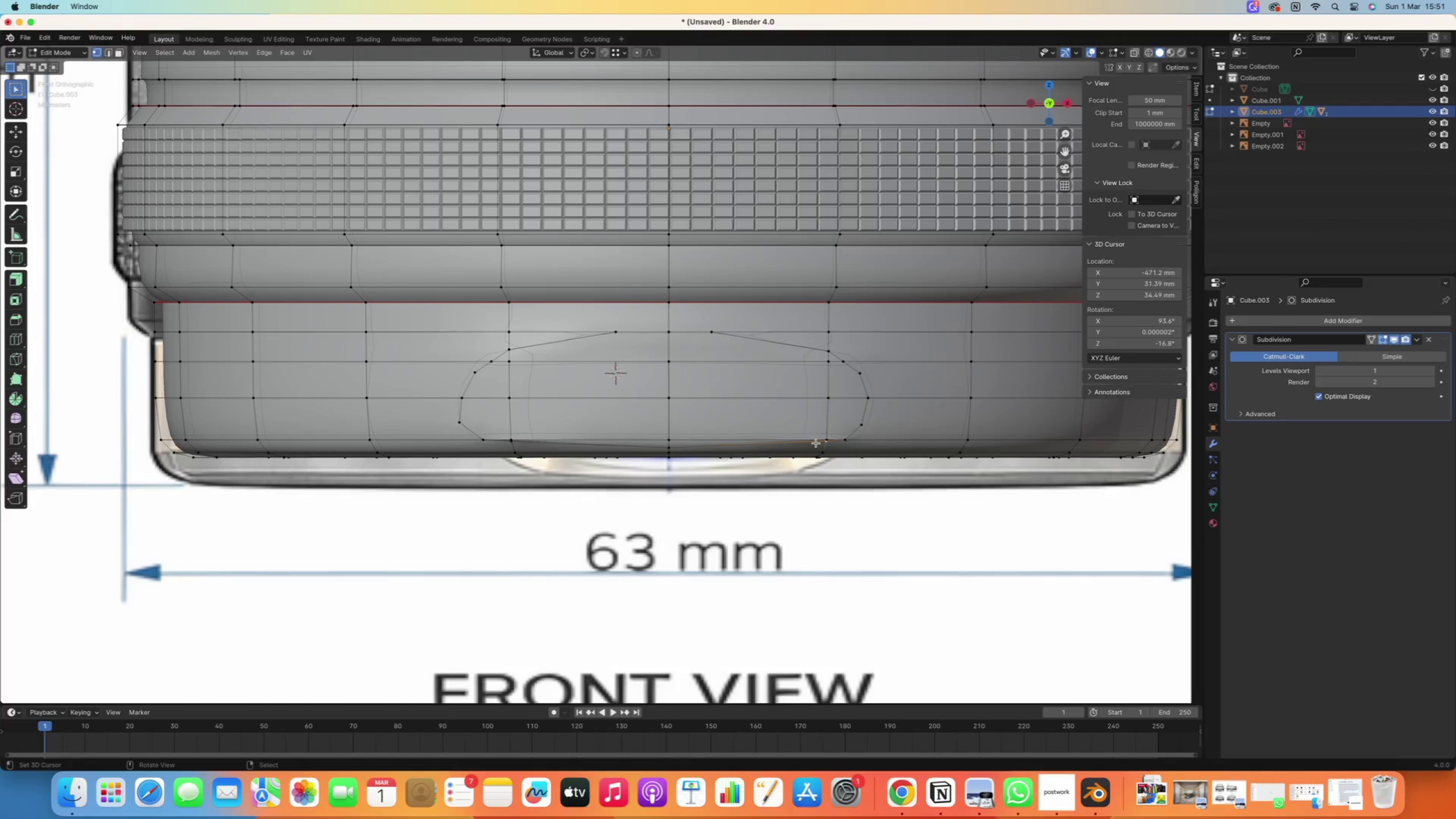 
type(gg)
 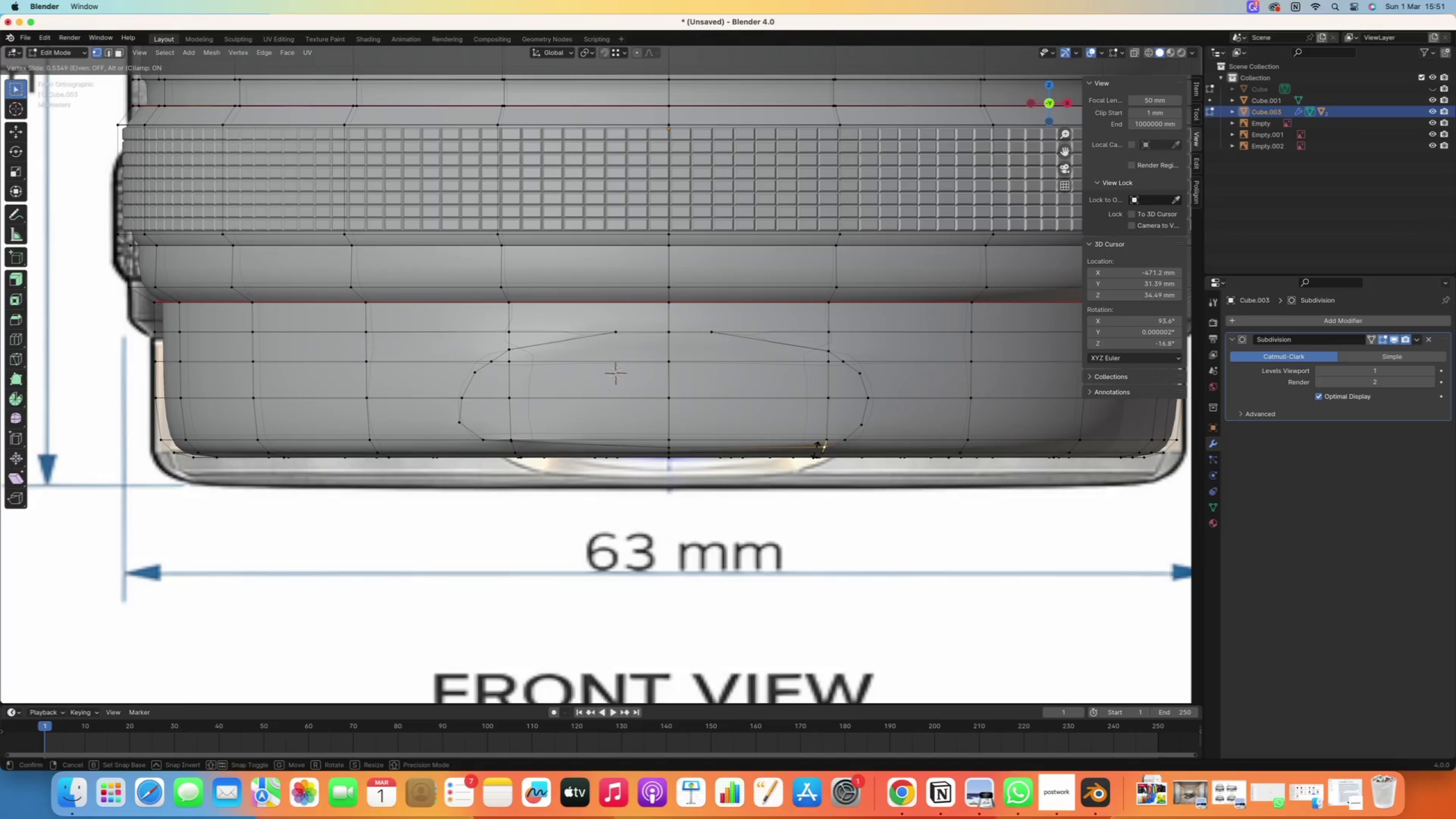 
left_click([816, 450])
 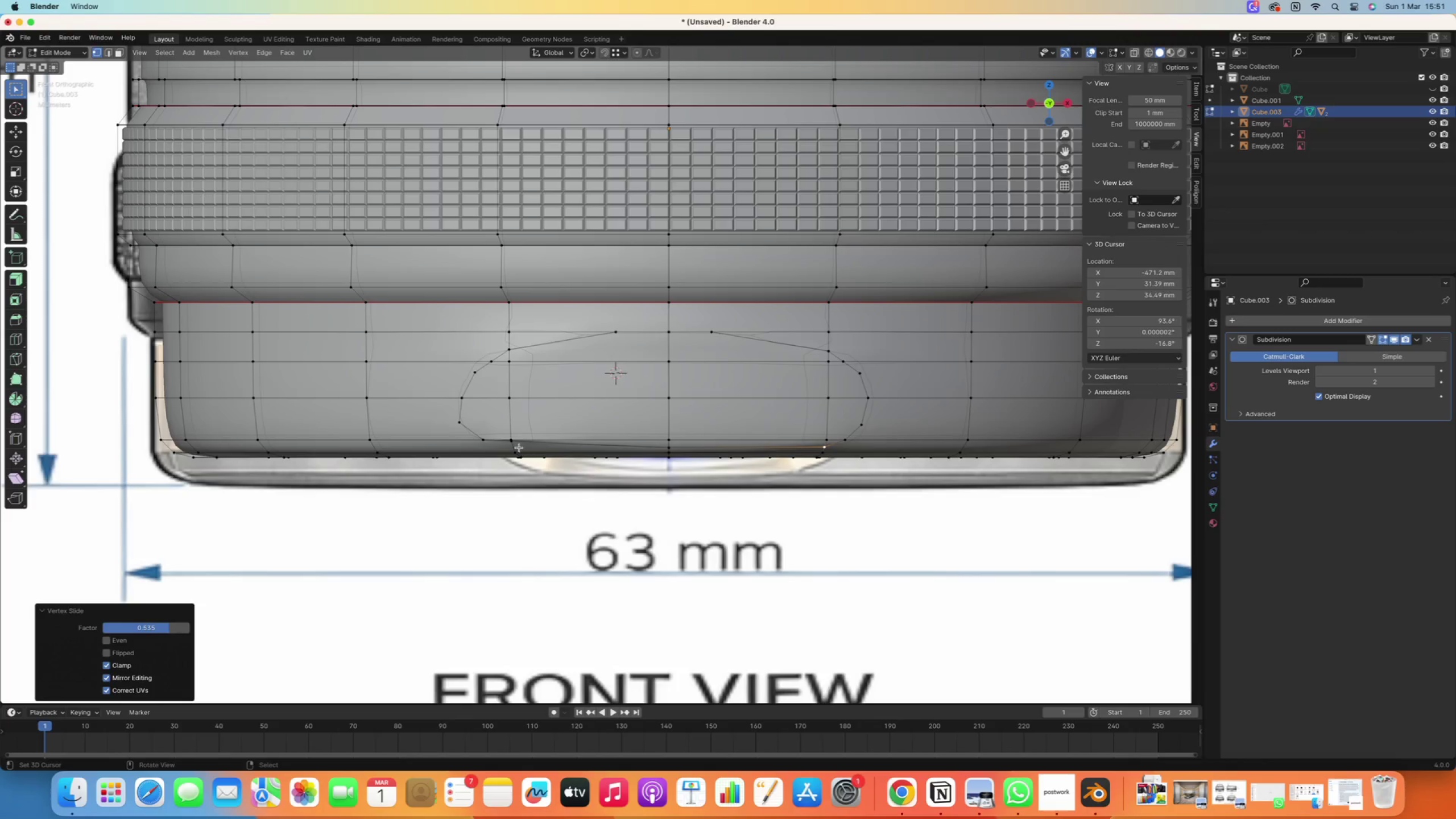 
right_click([516, 446])
 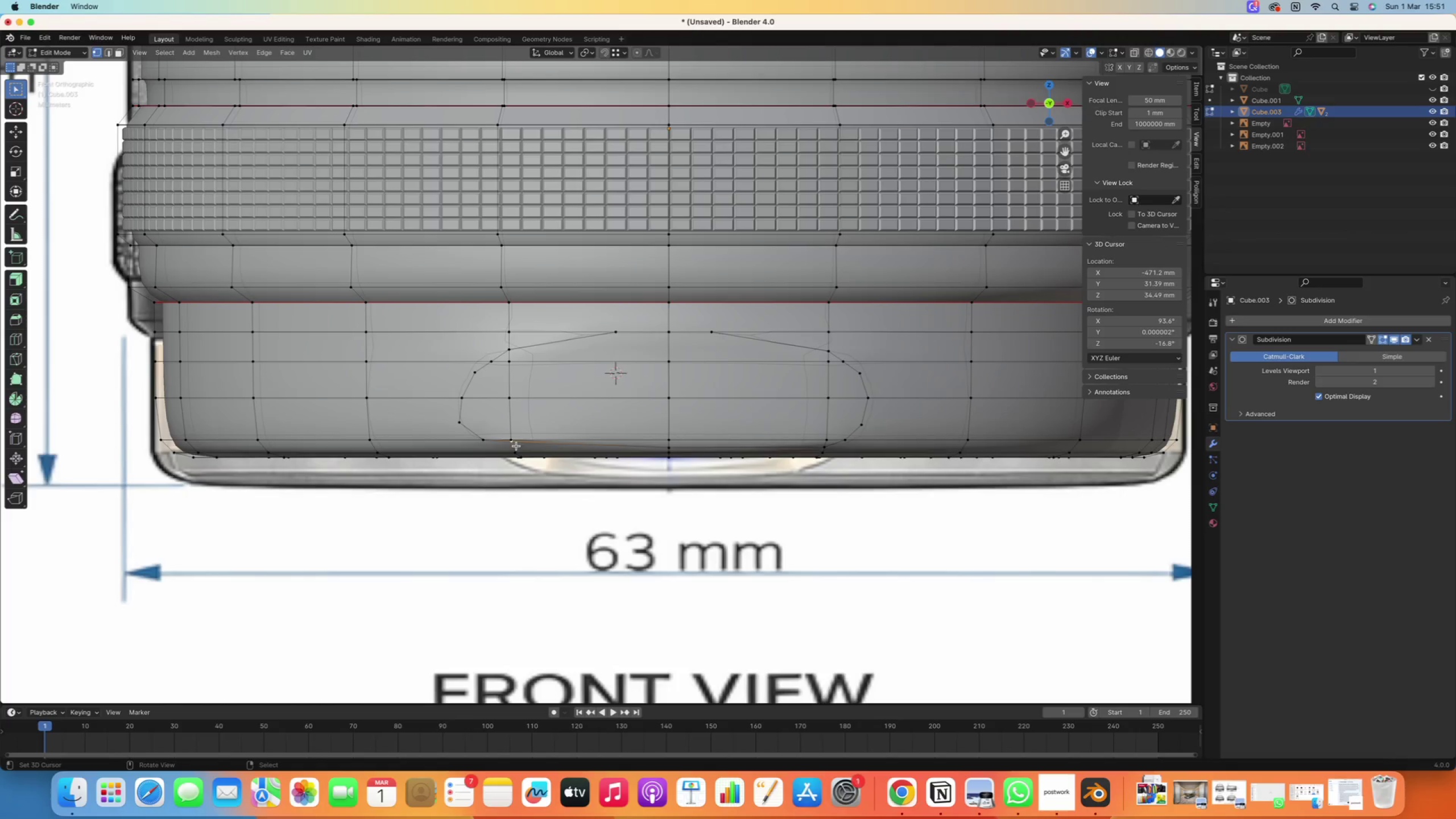 
type(gg)
 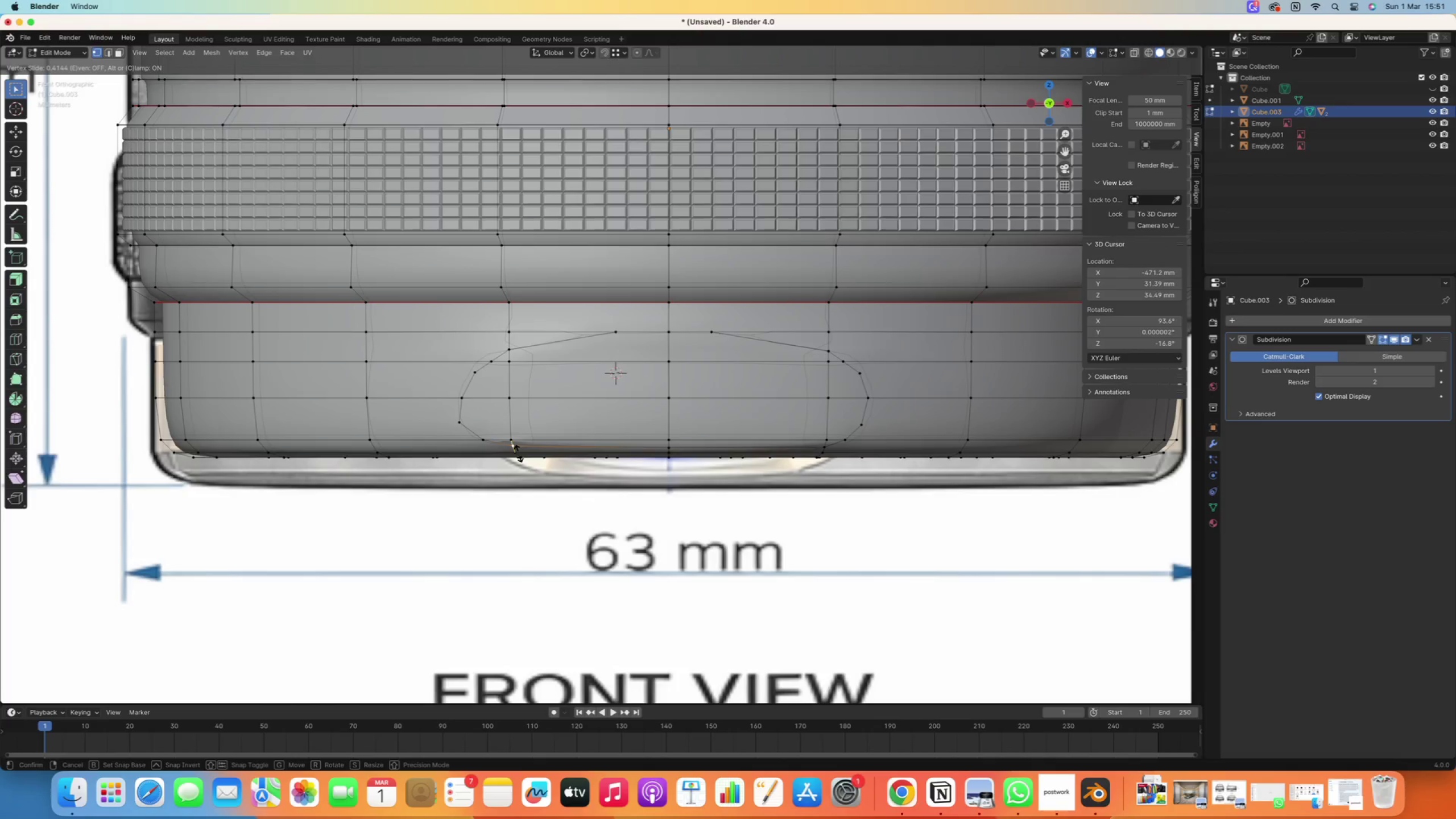 
left_click([519, 454])
 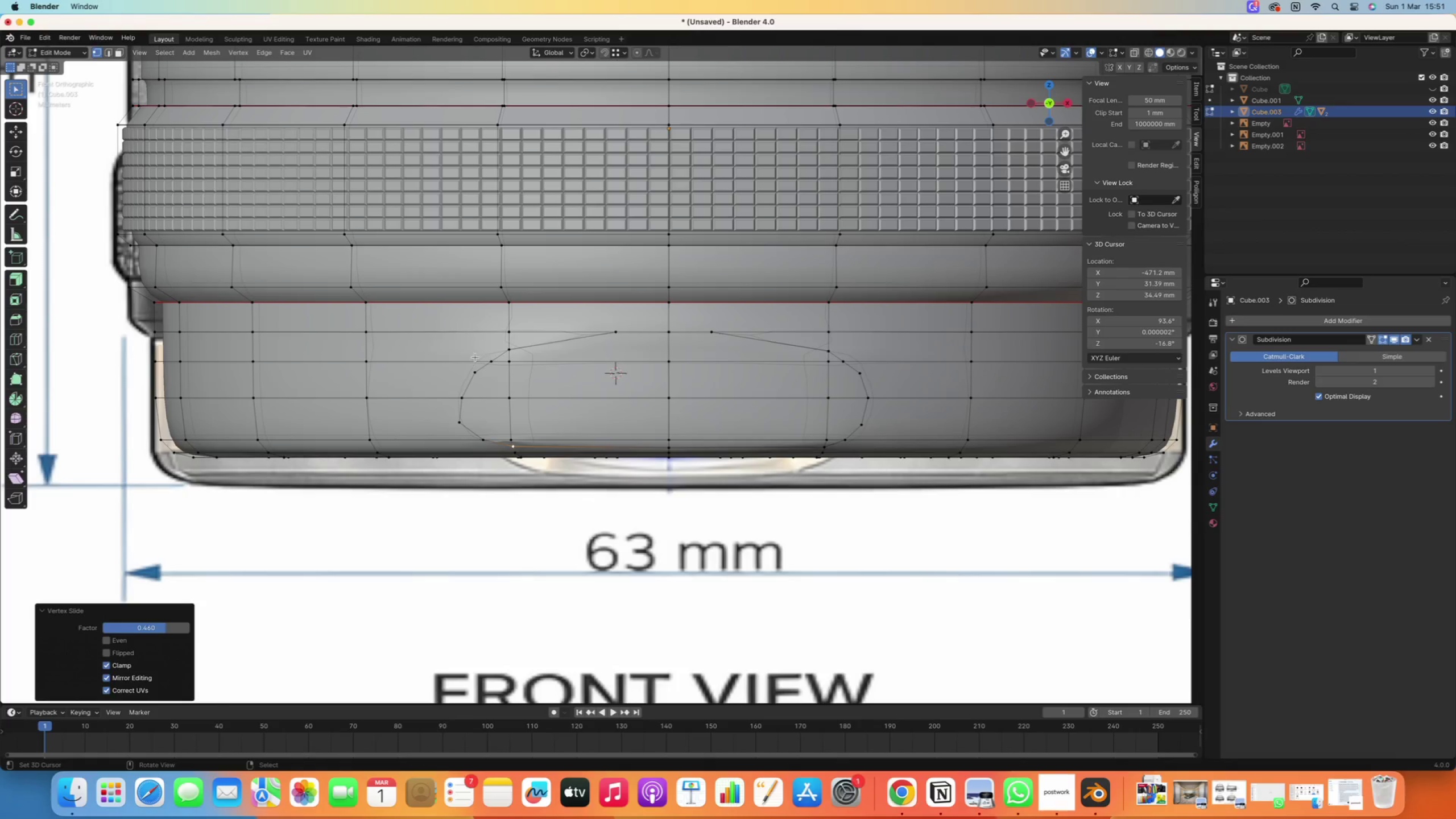 
right_click([488, 364])
 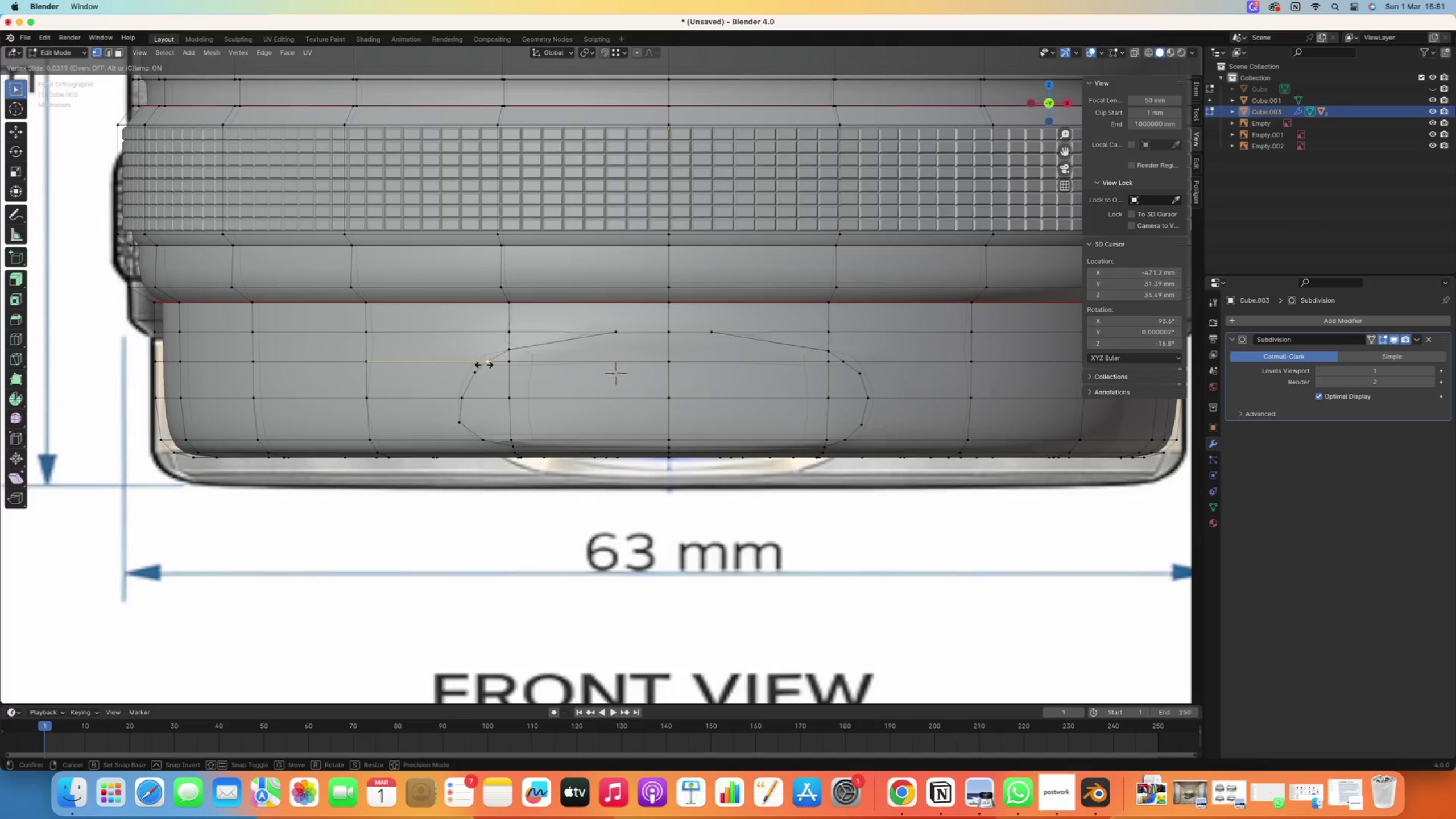 
type(gg)
 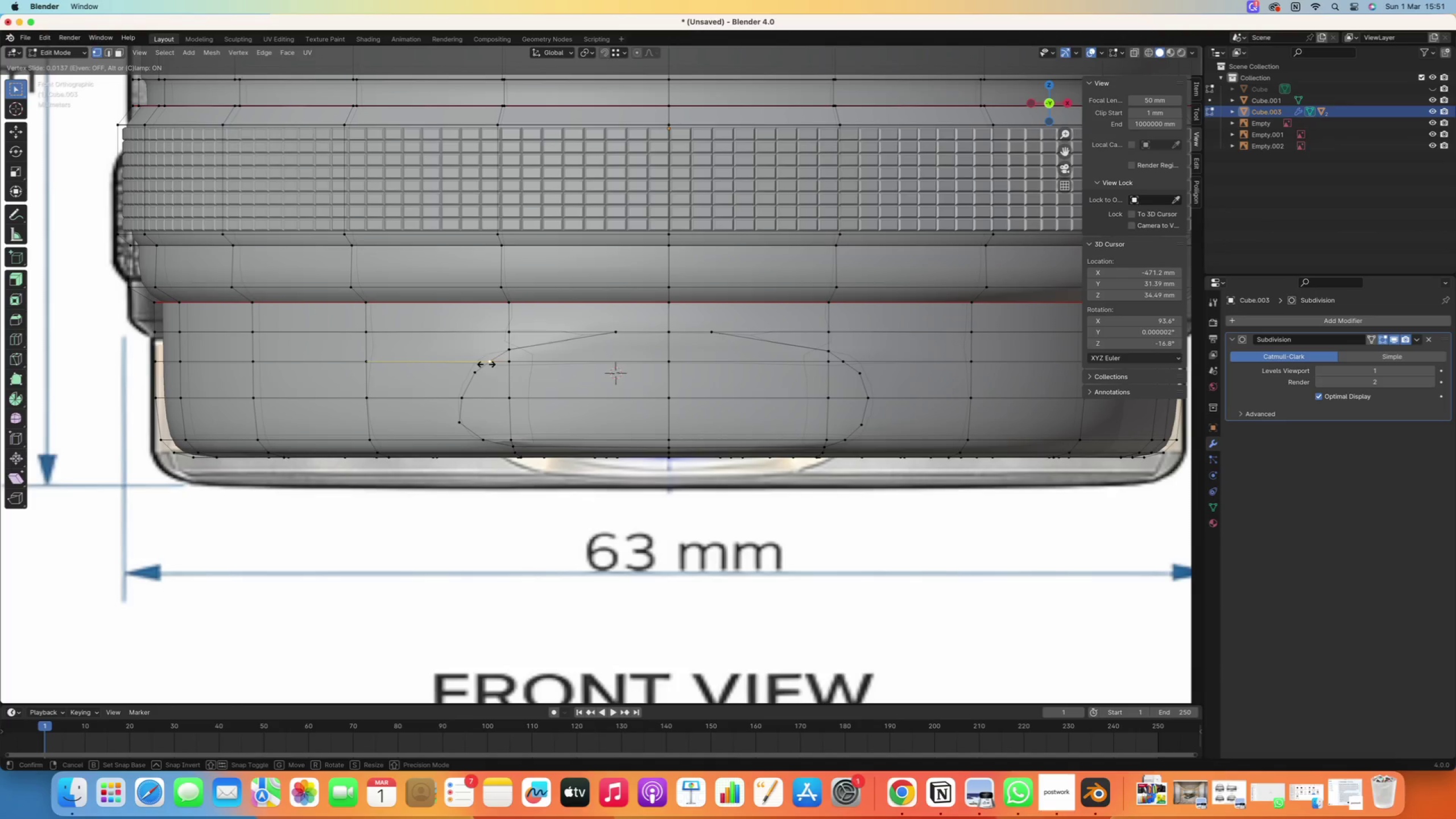 
left_click([483, 365])
 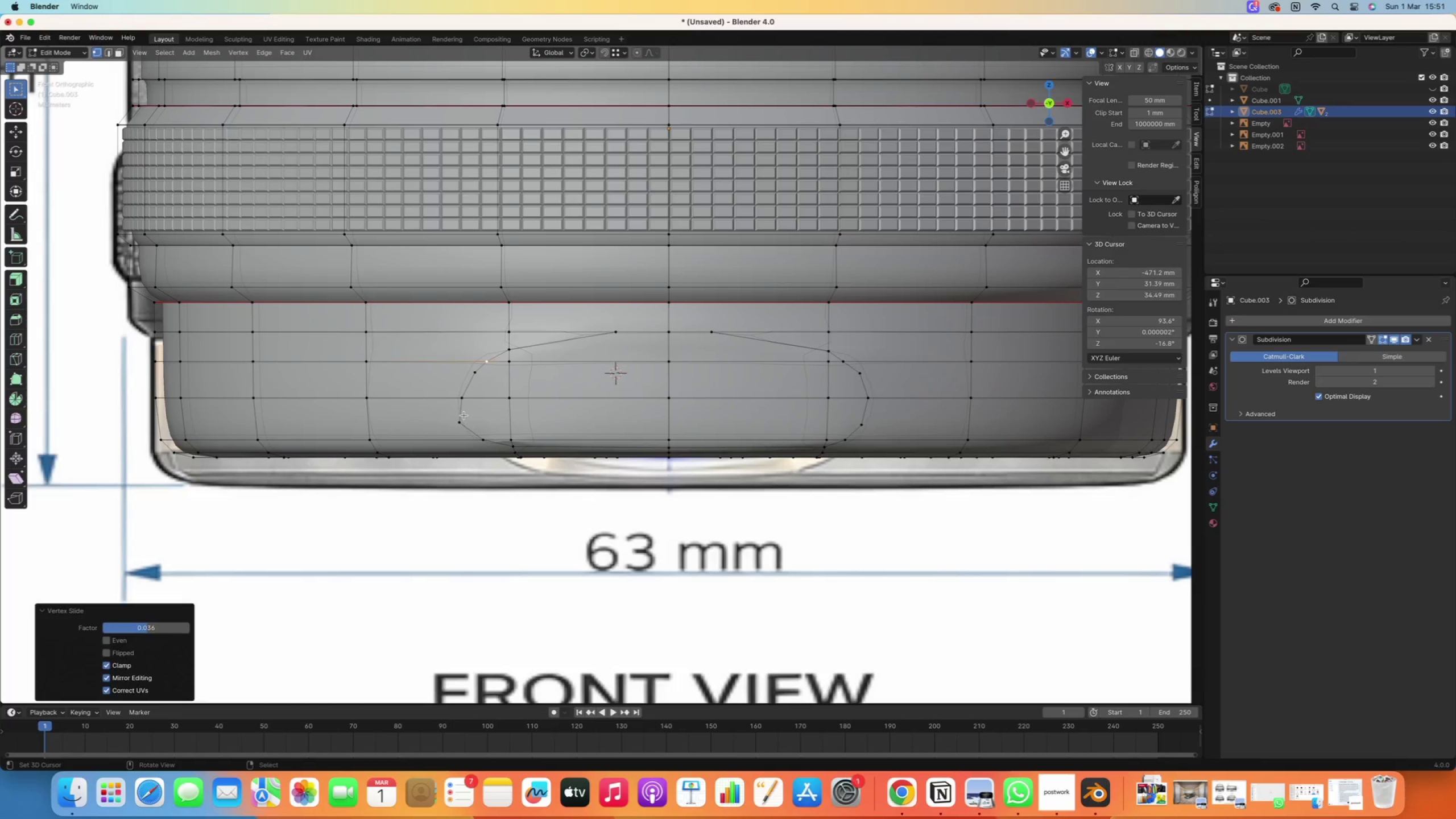 
type(gg)
 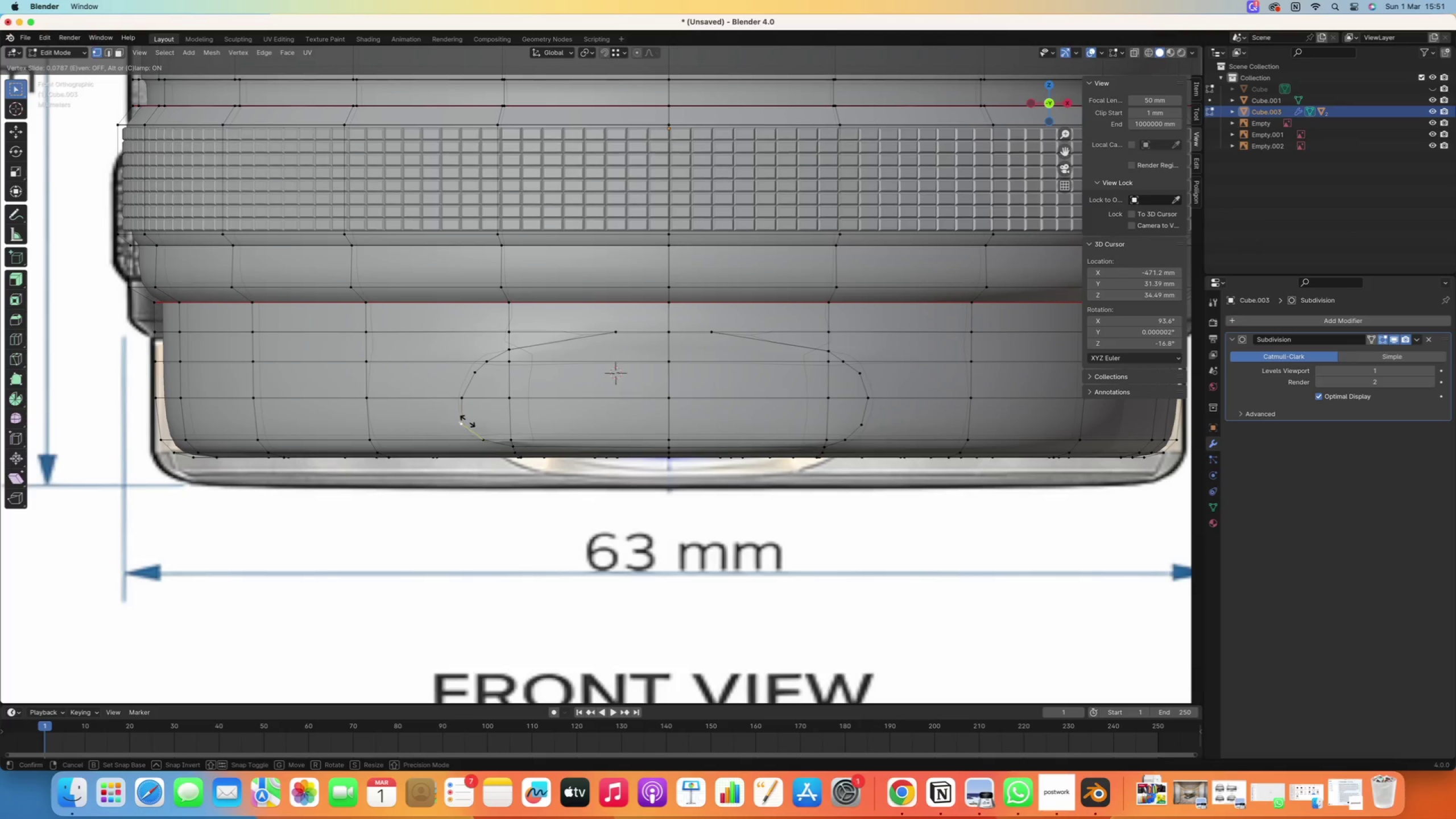 
right_click([468, 421])
 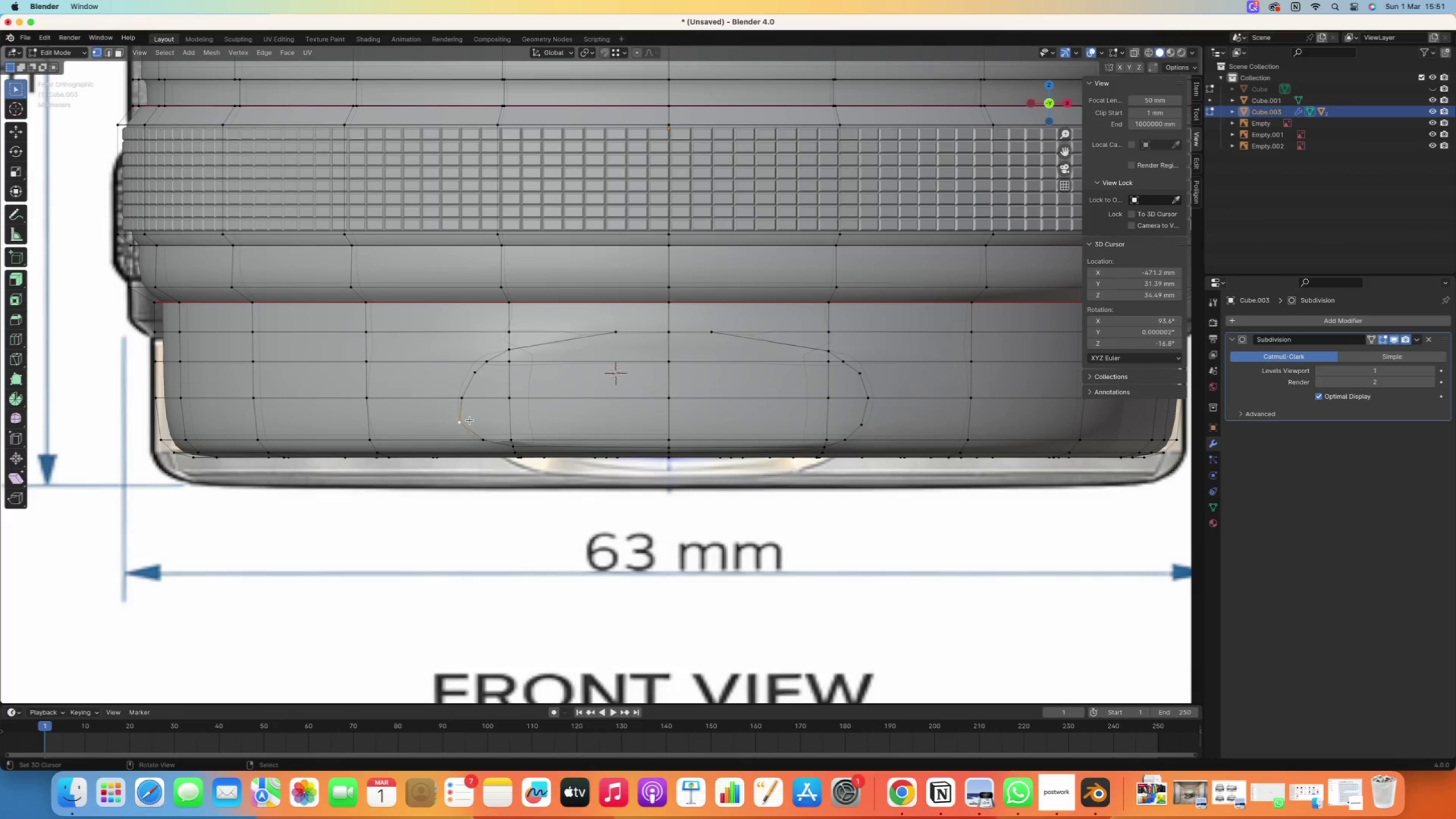 
key(G)
 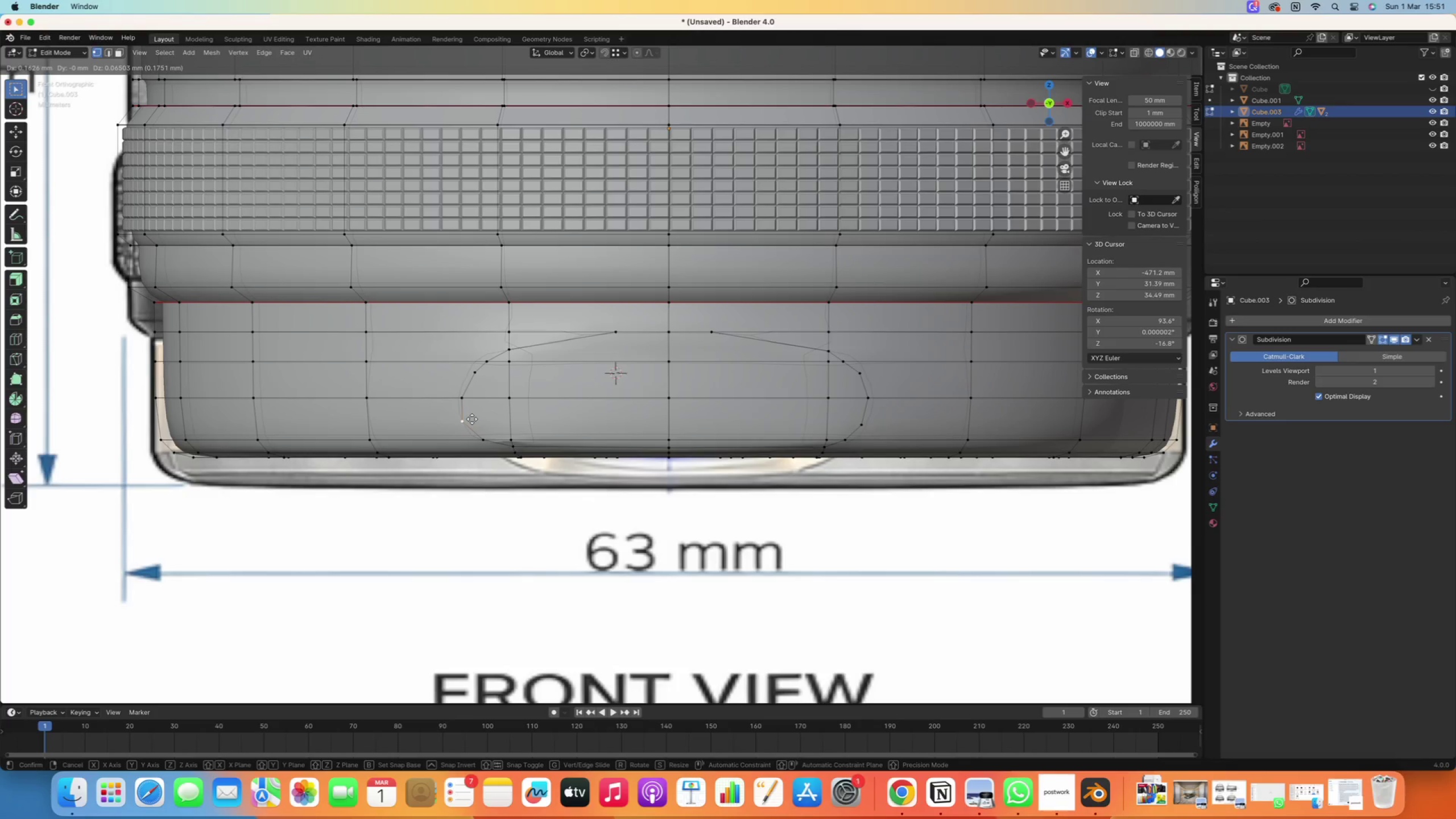 
left_click([472, 419])
 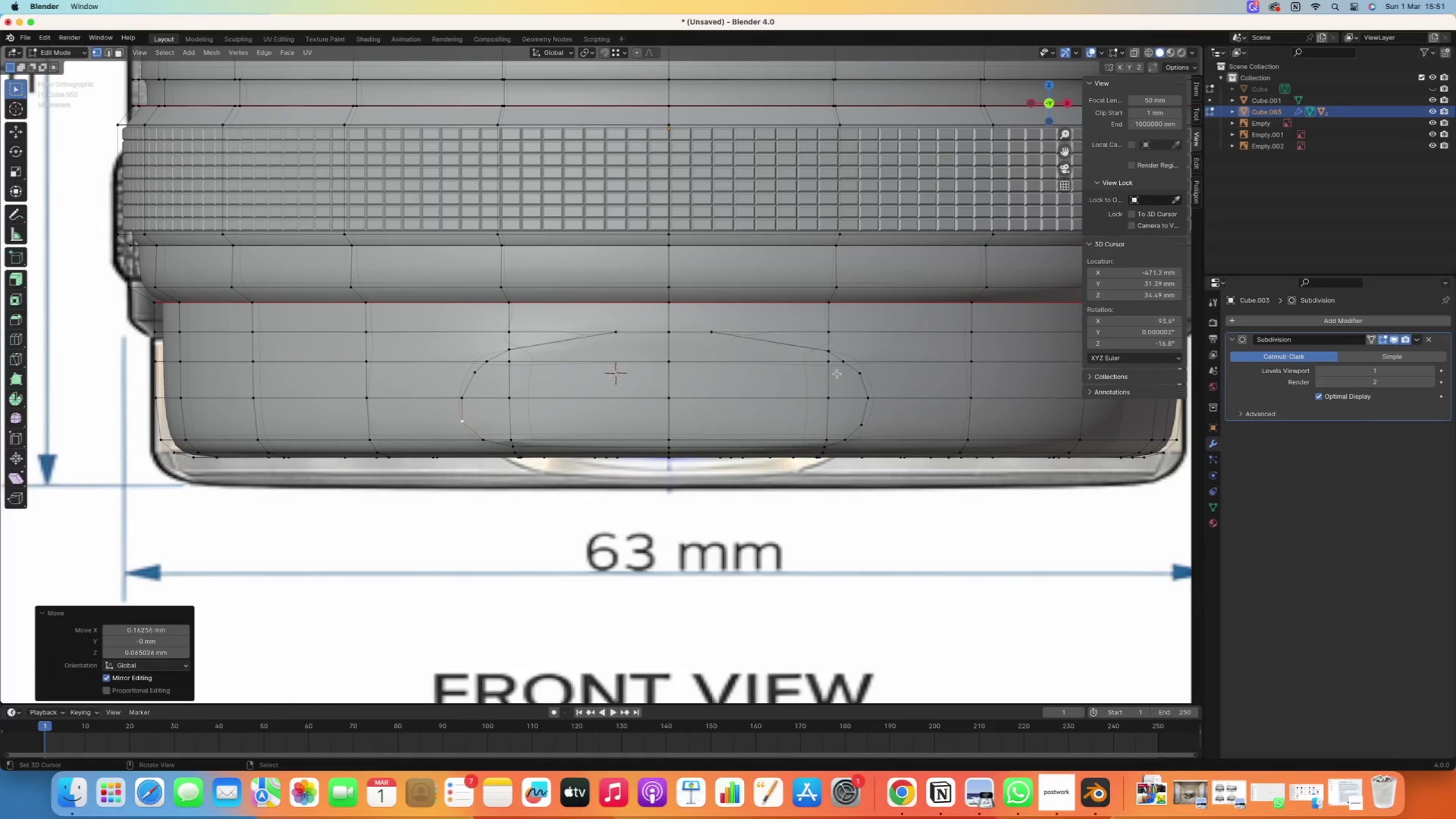 
right_click([841, 365])
 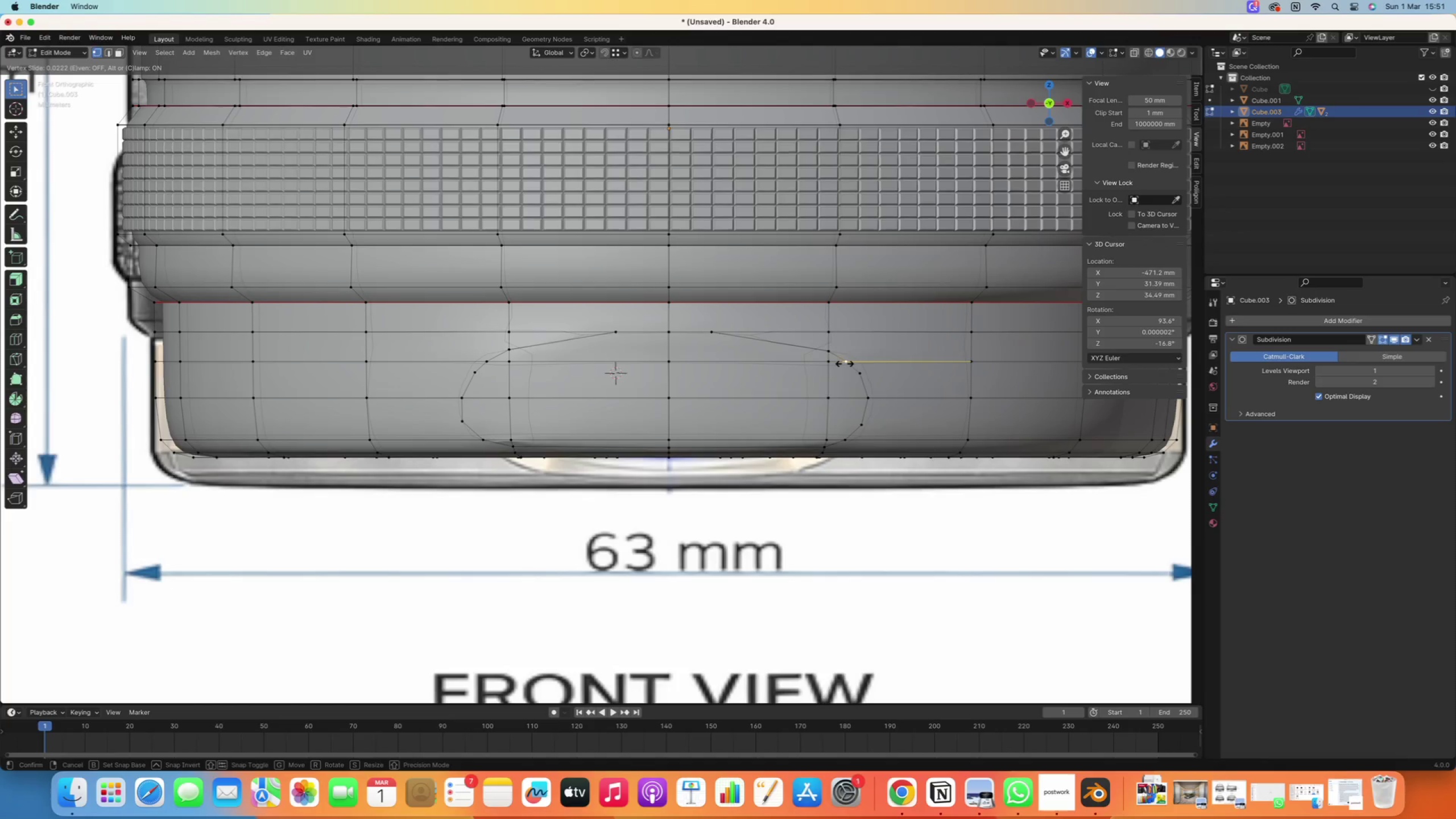 
type(gg)
 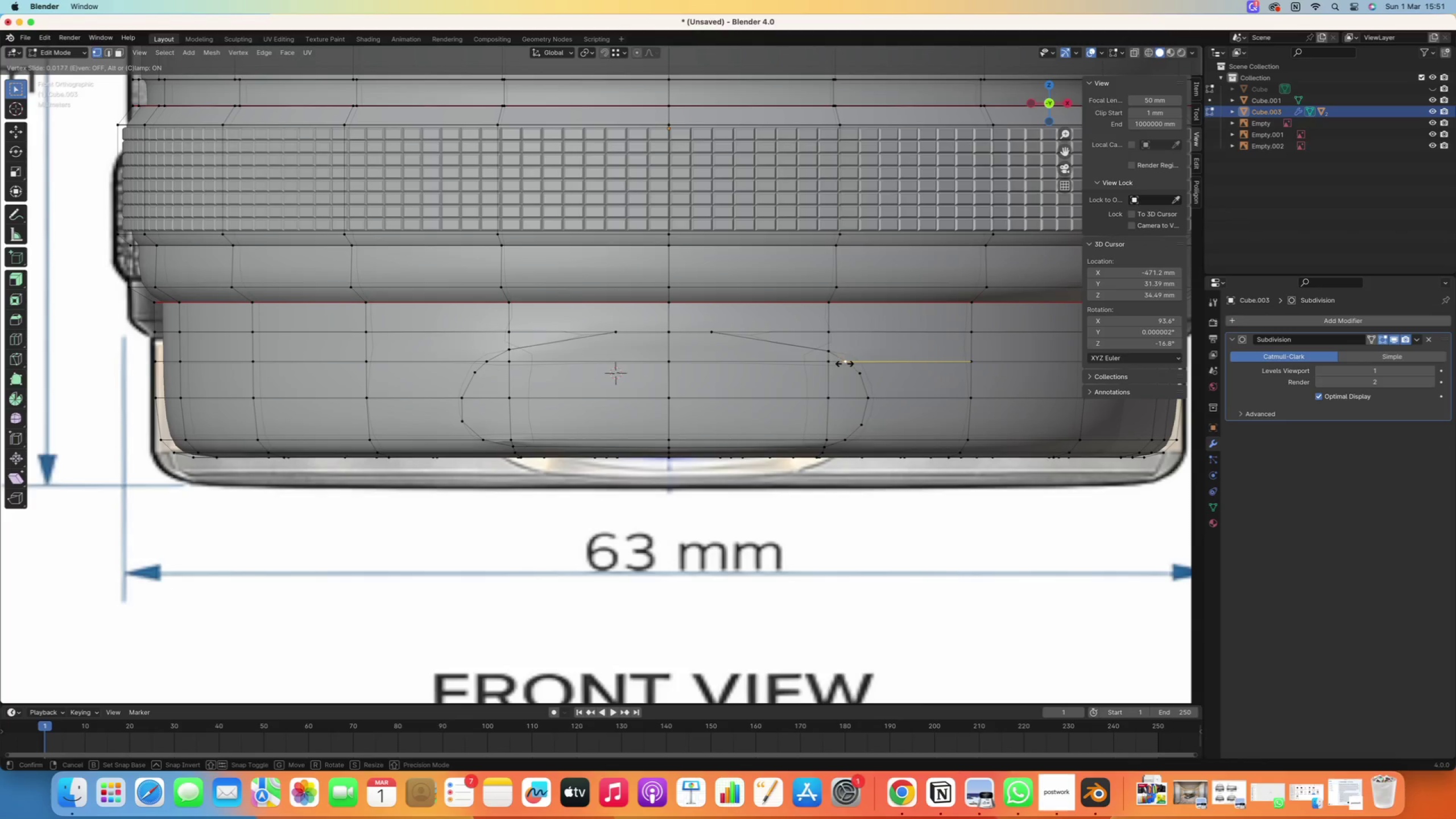 
left_click([846, 363])
 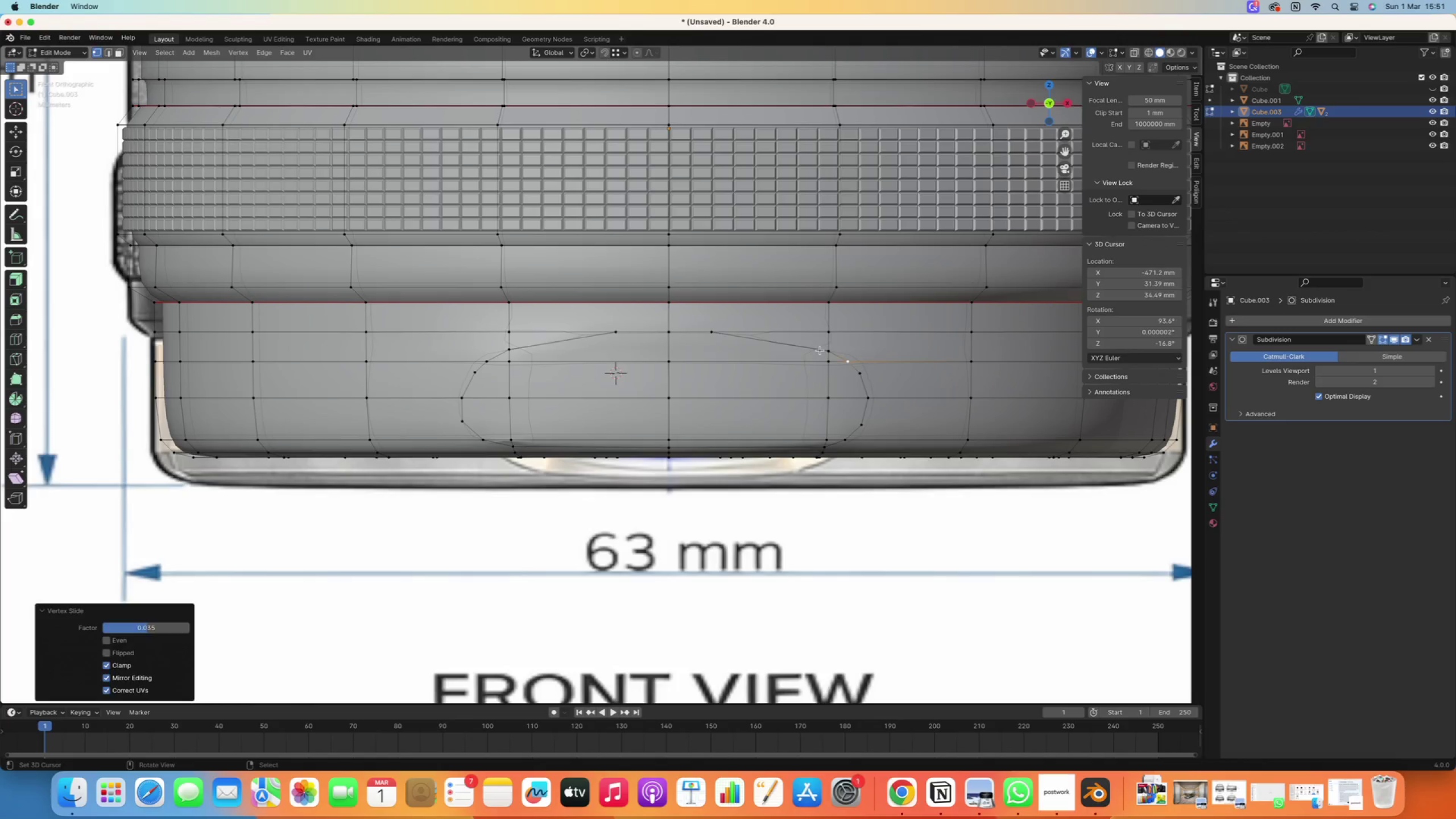 
right_click([820, 350])
 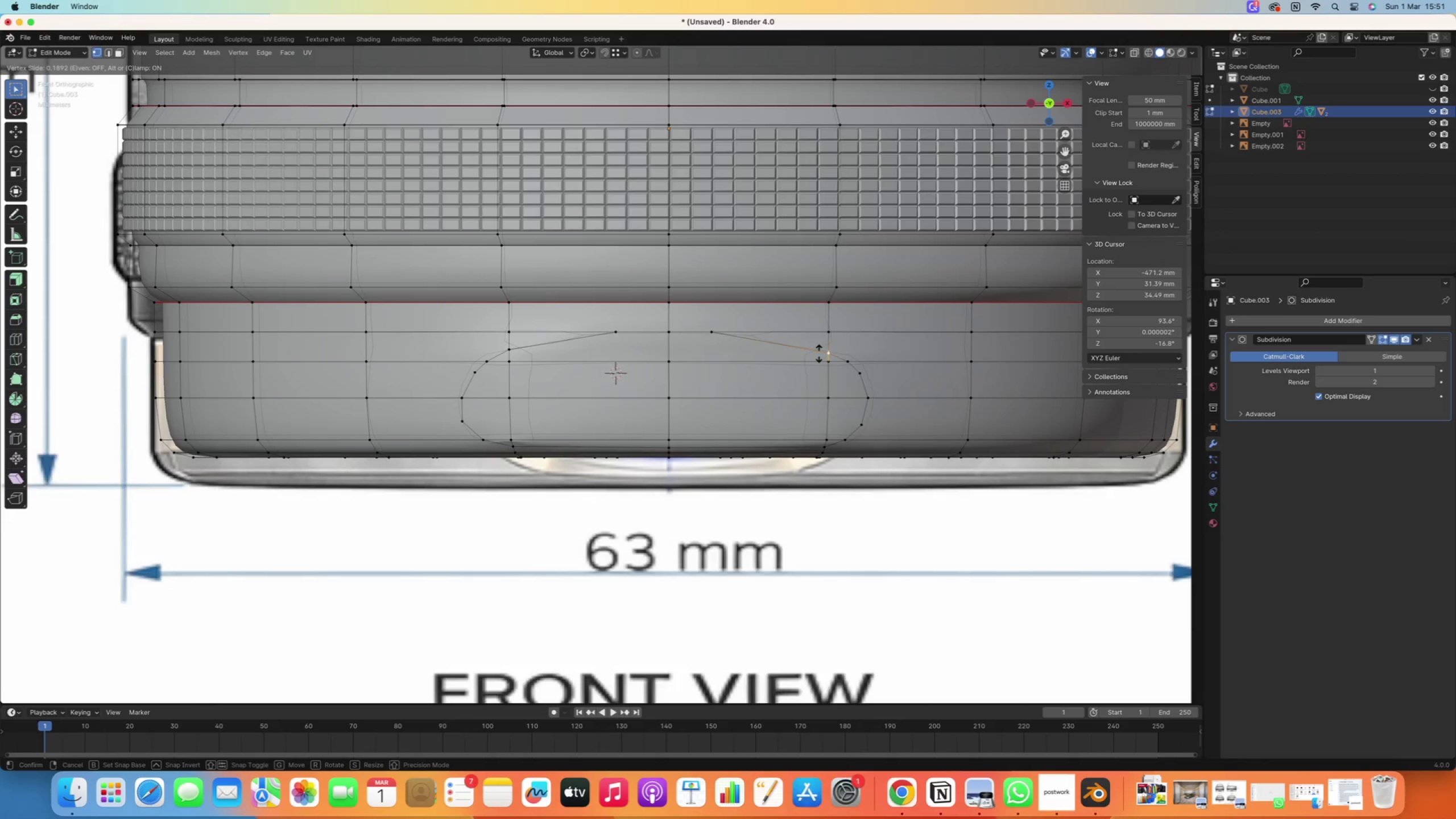 
type(gg)
 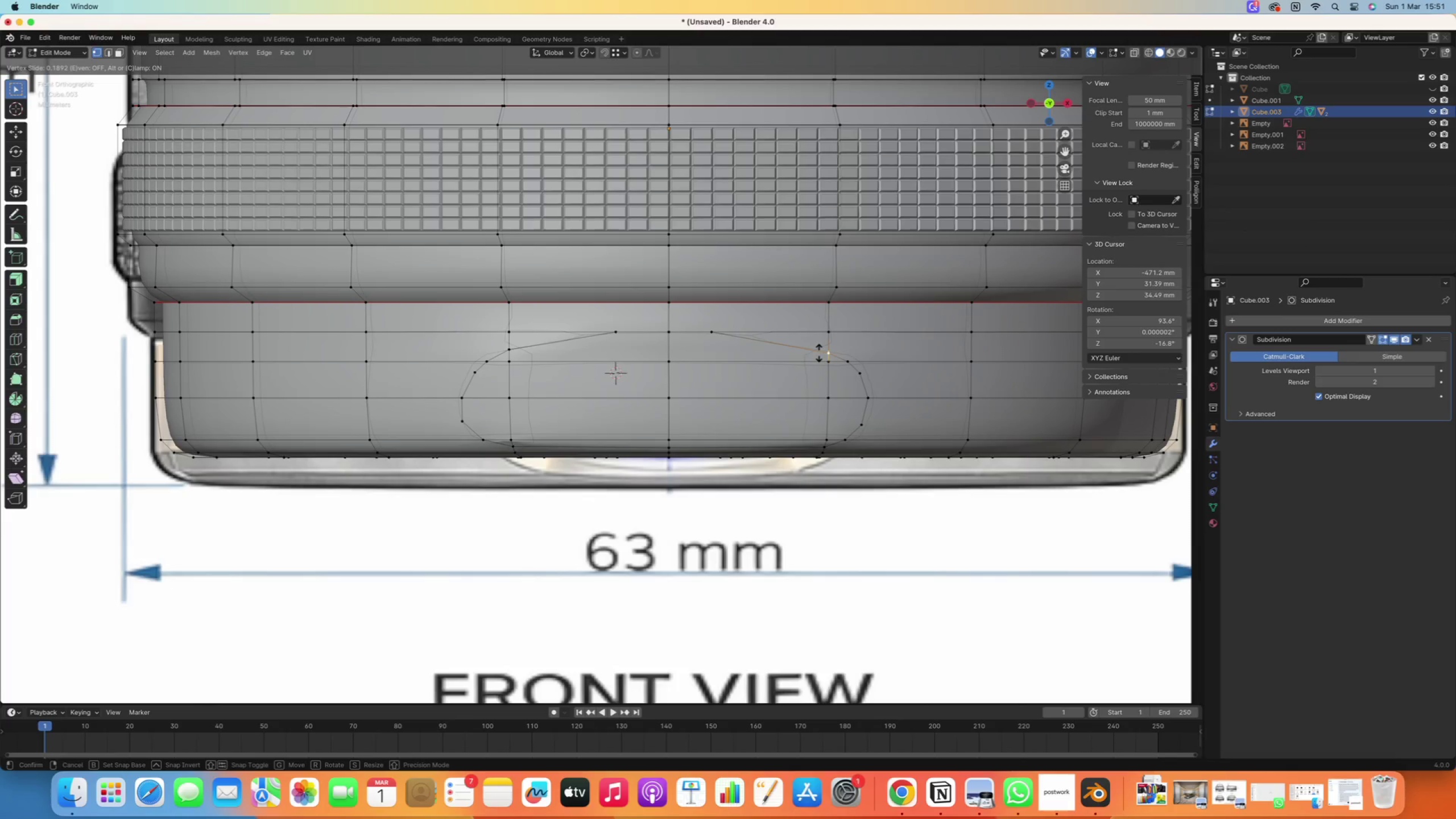 
left_click([819, 353])
 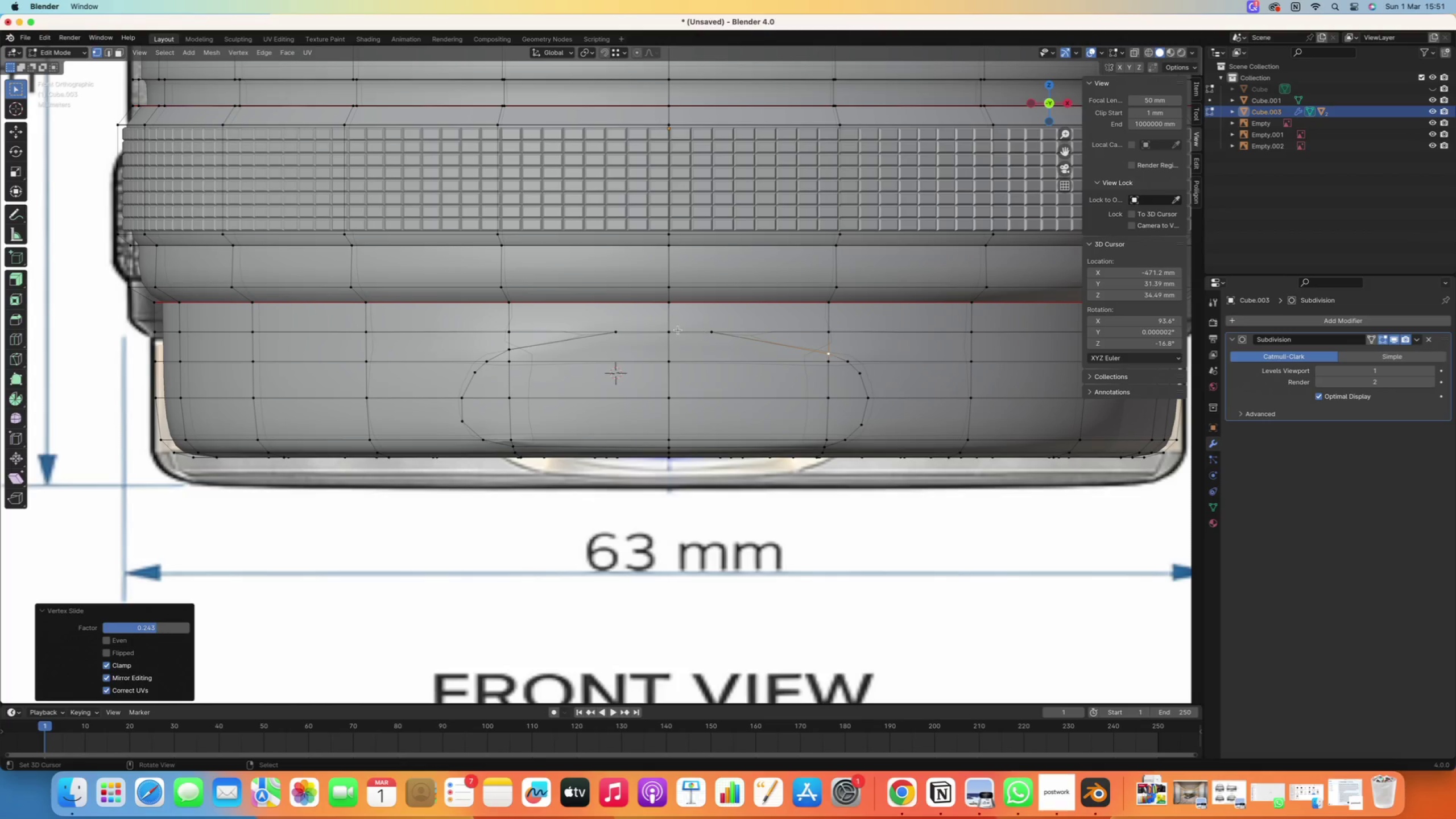 
right_click([662, 326])
 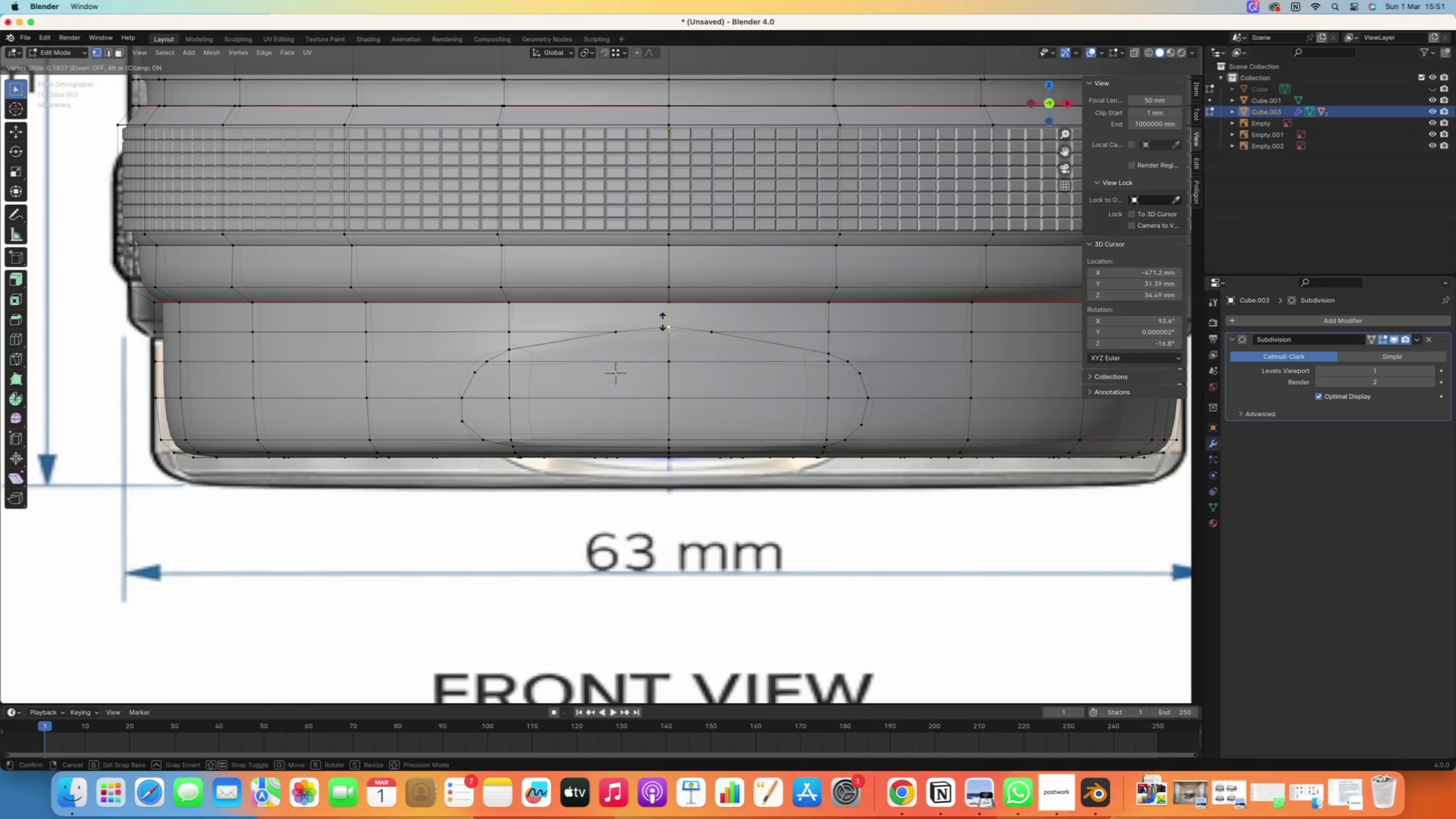 
type(gg)
 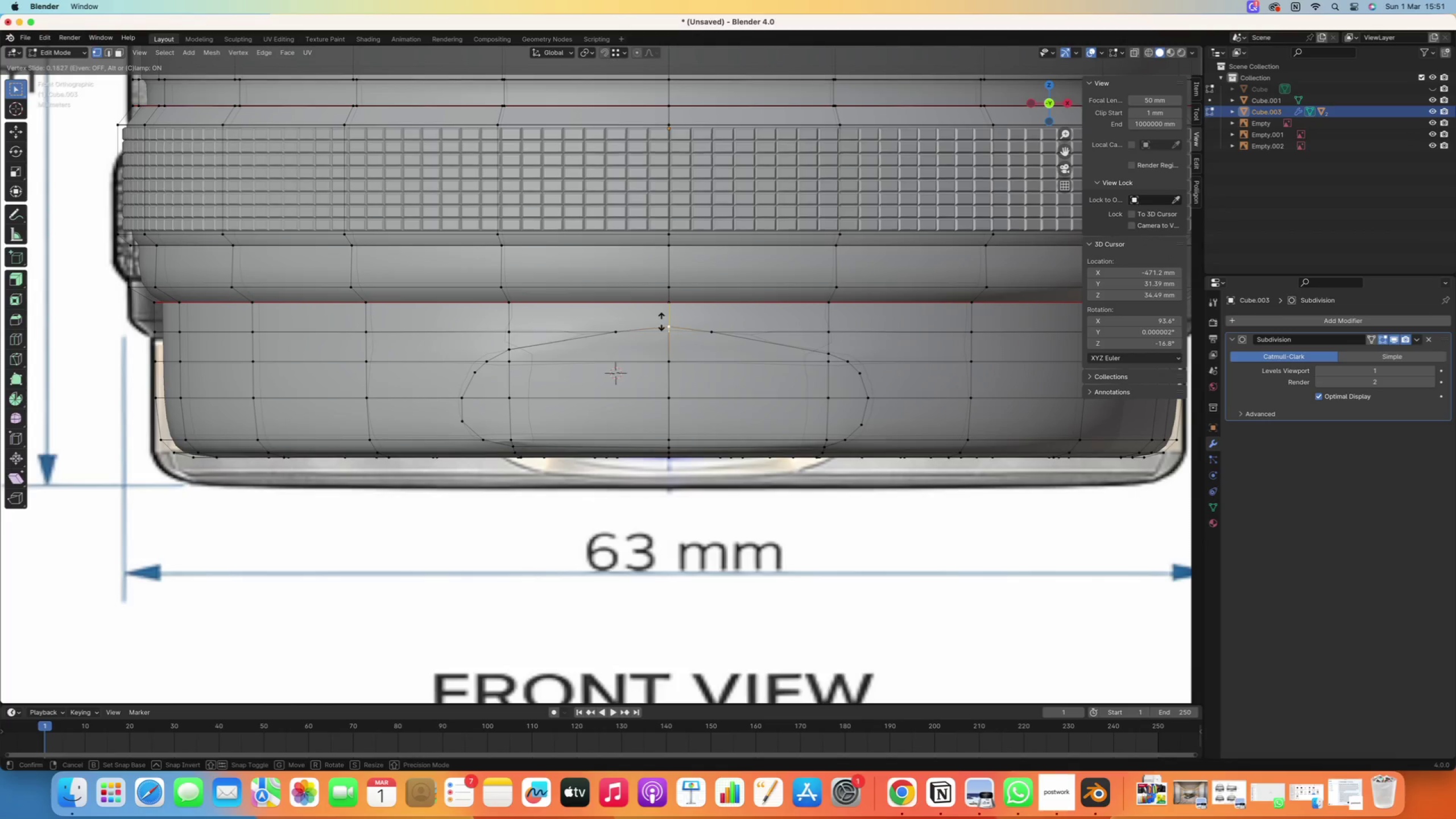 
left_click([663, 322])
 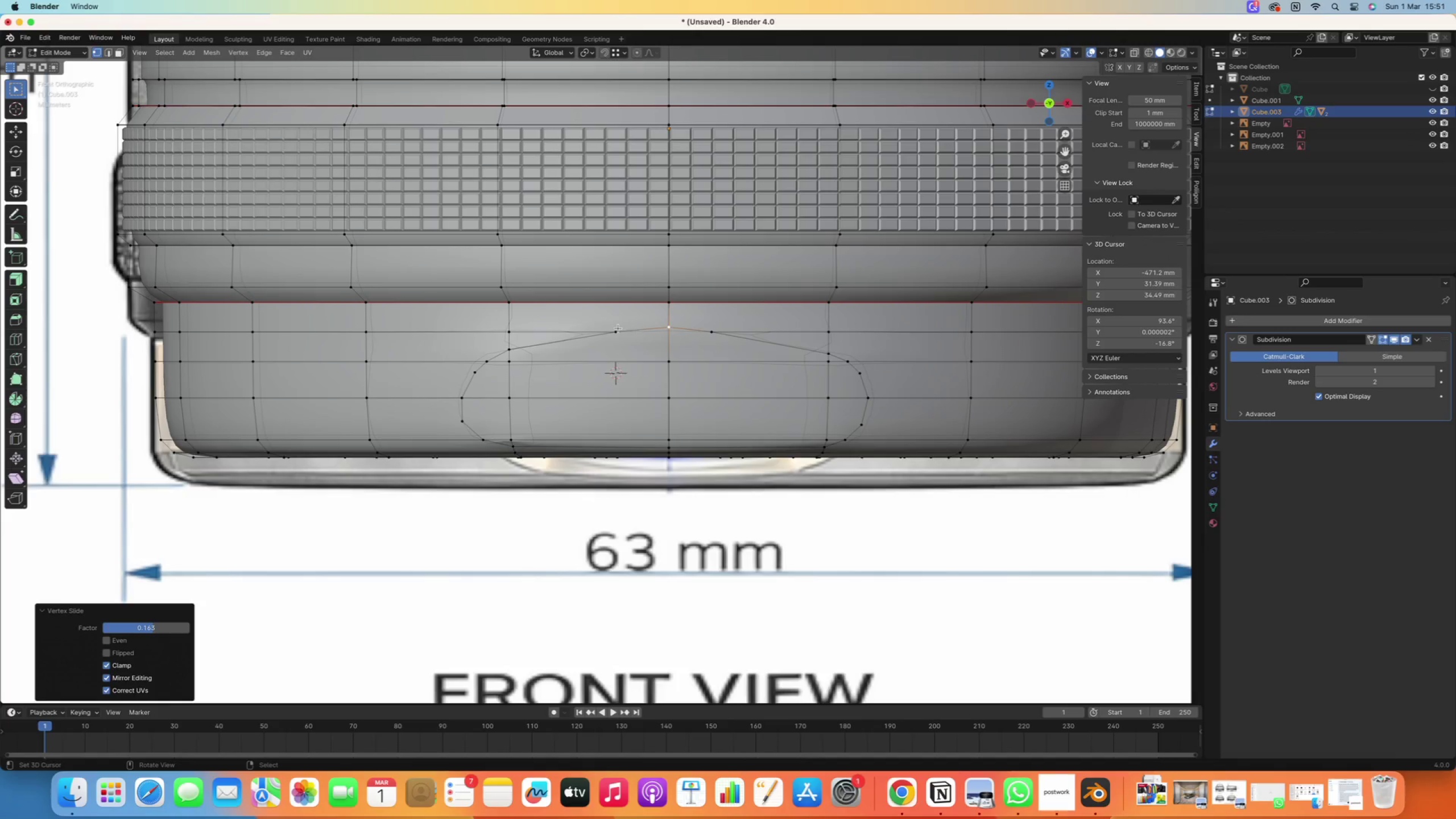 
right_click([618, 328])
 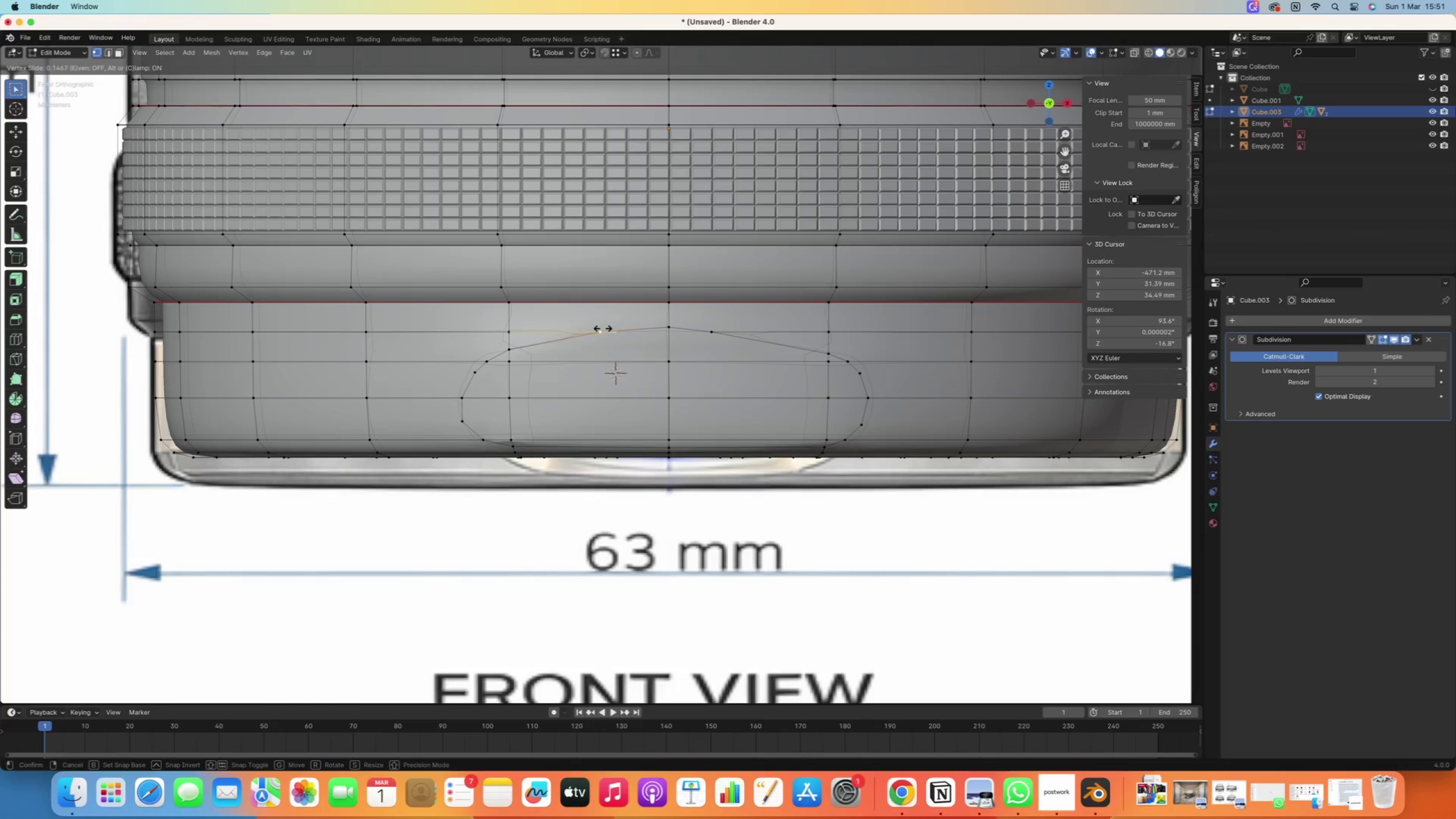 
type(gg)
 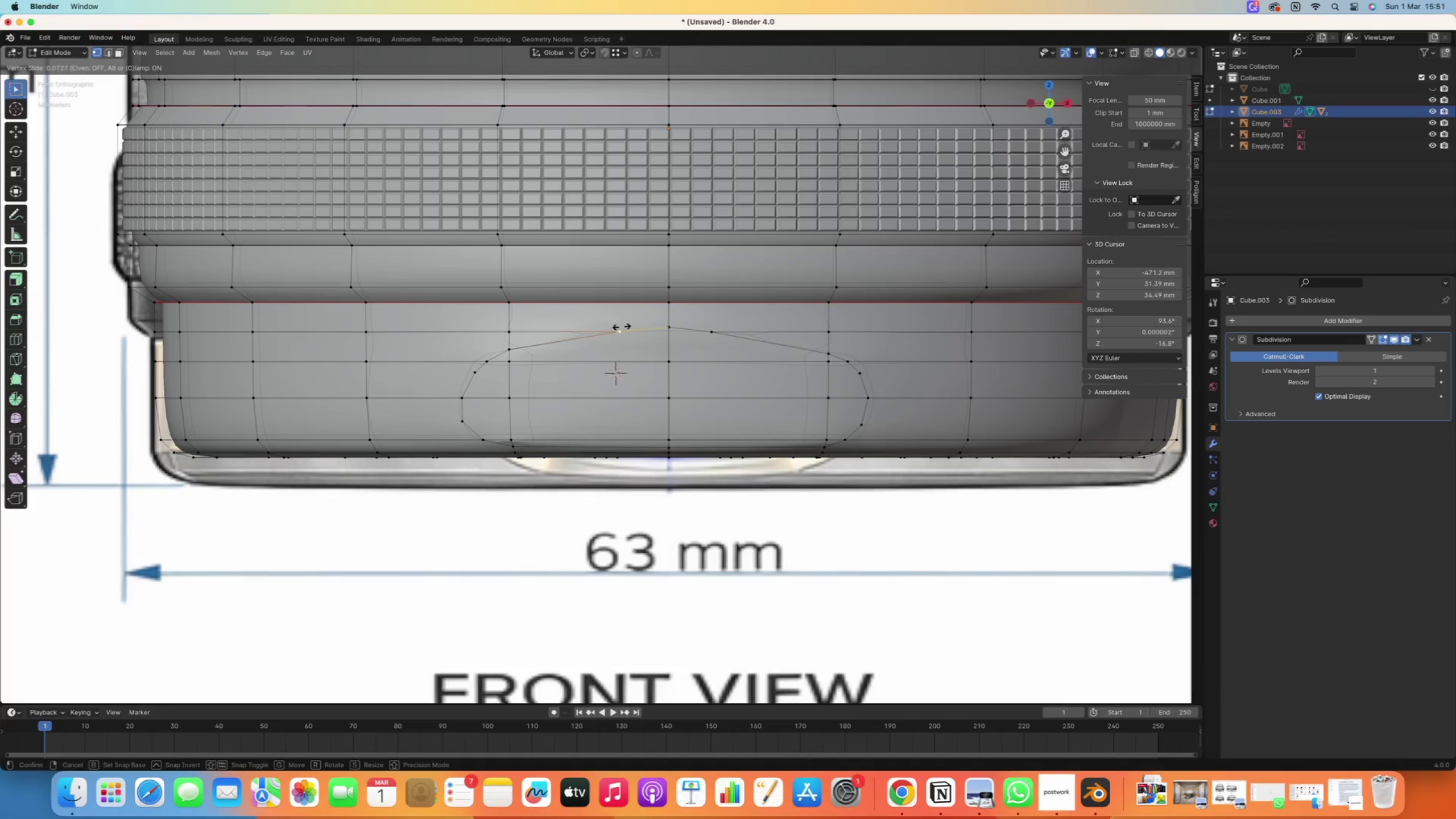 
left_click([599, 330])
 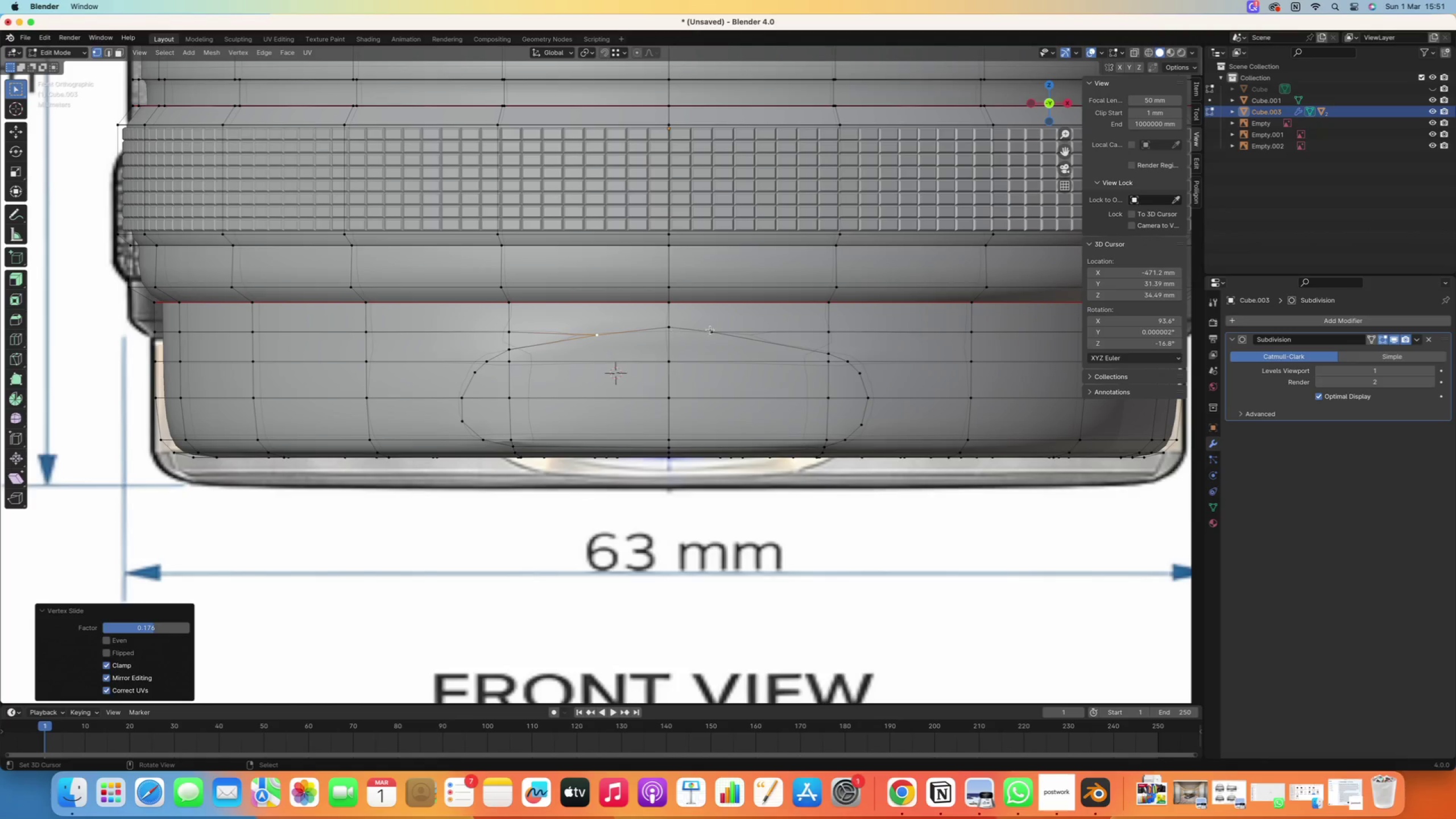 
right_click([711, 330])
 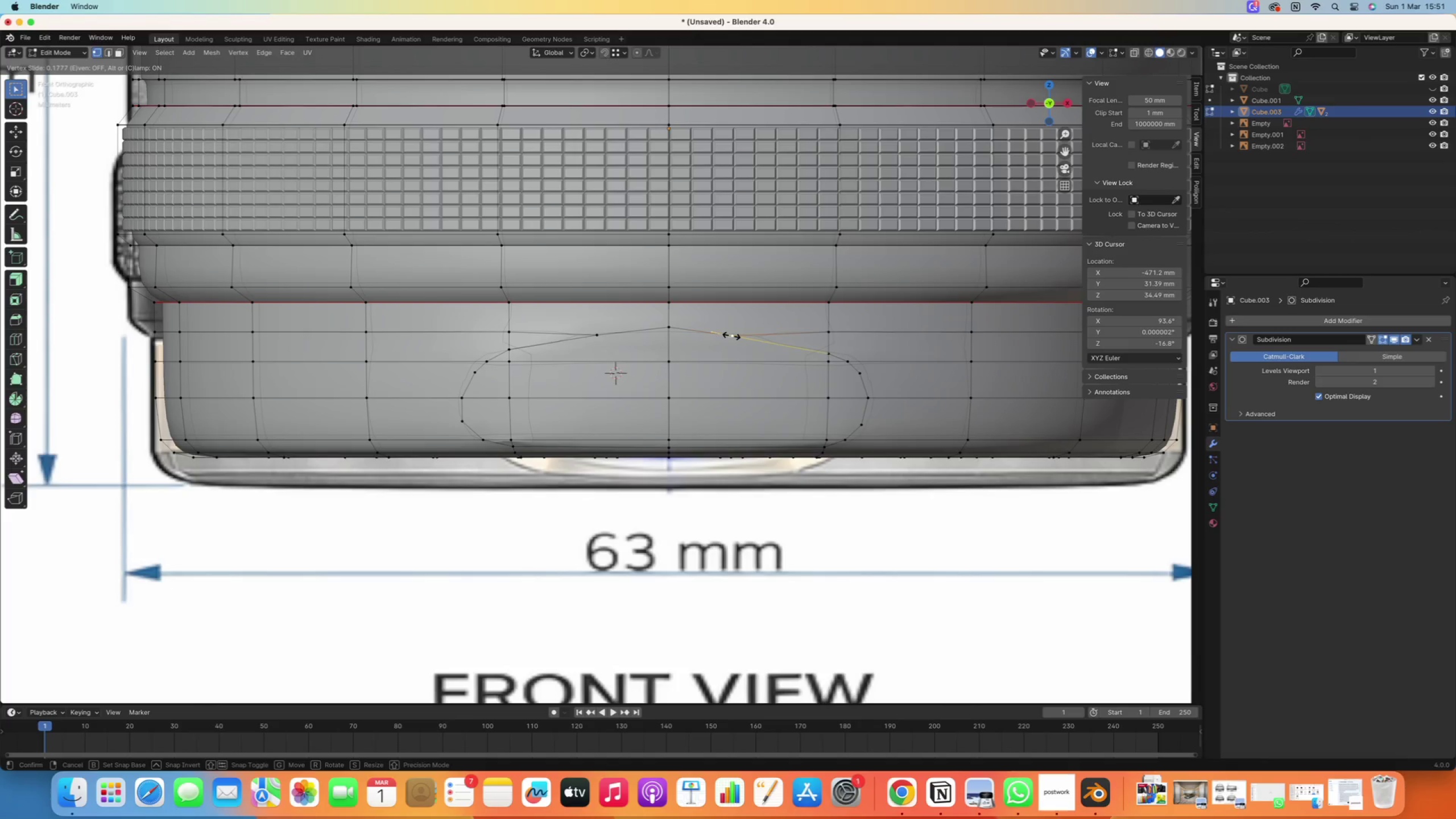 
type(gg)
 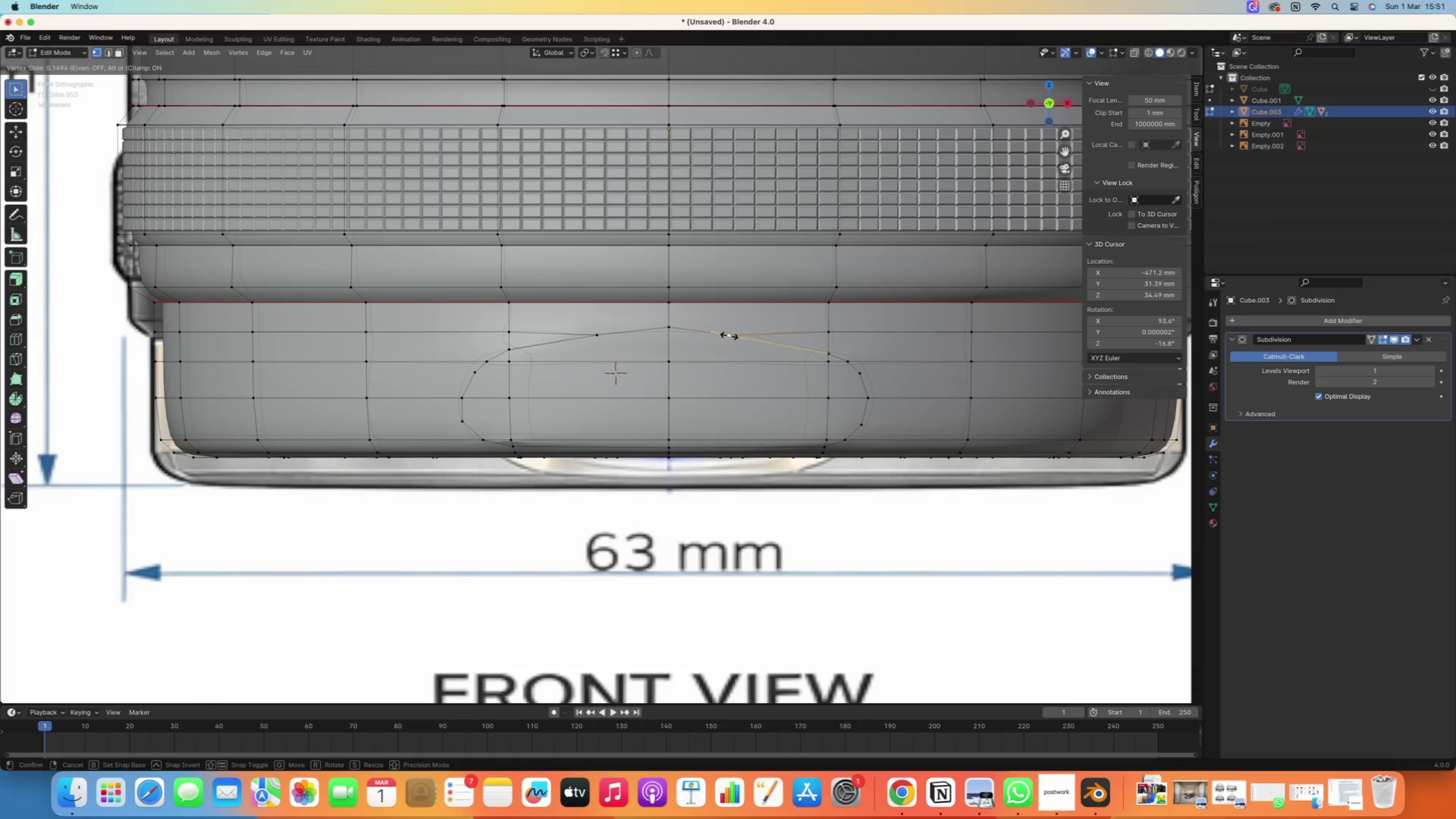 
left_click([732, 336])
 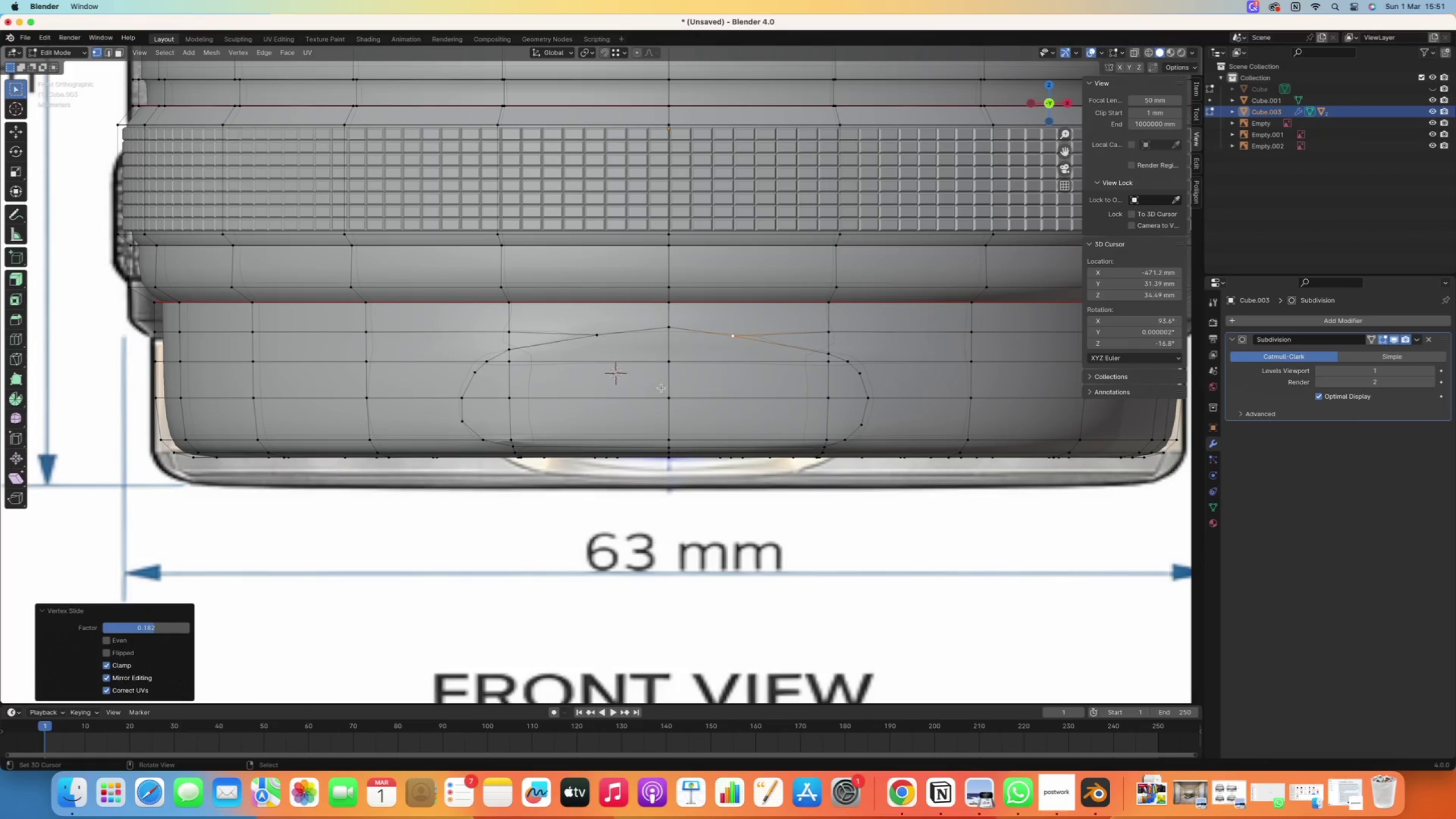 
key(3)
 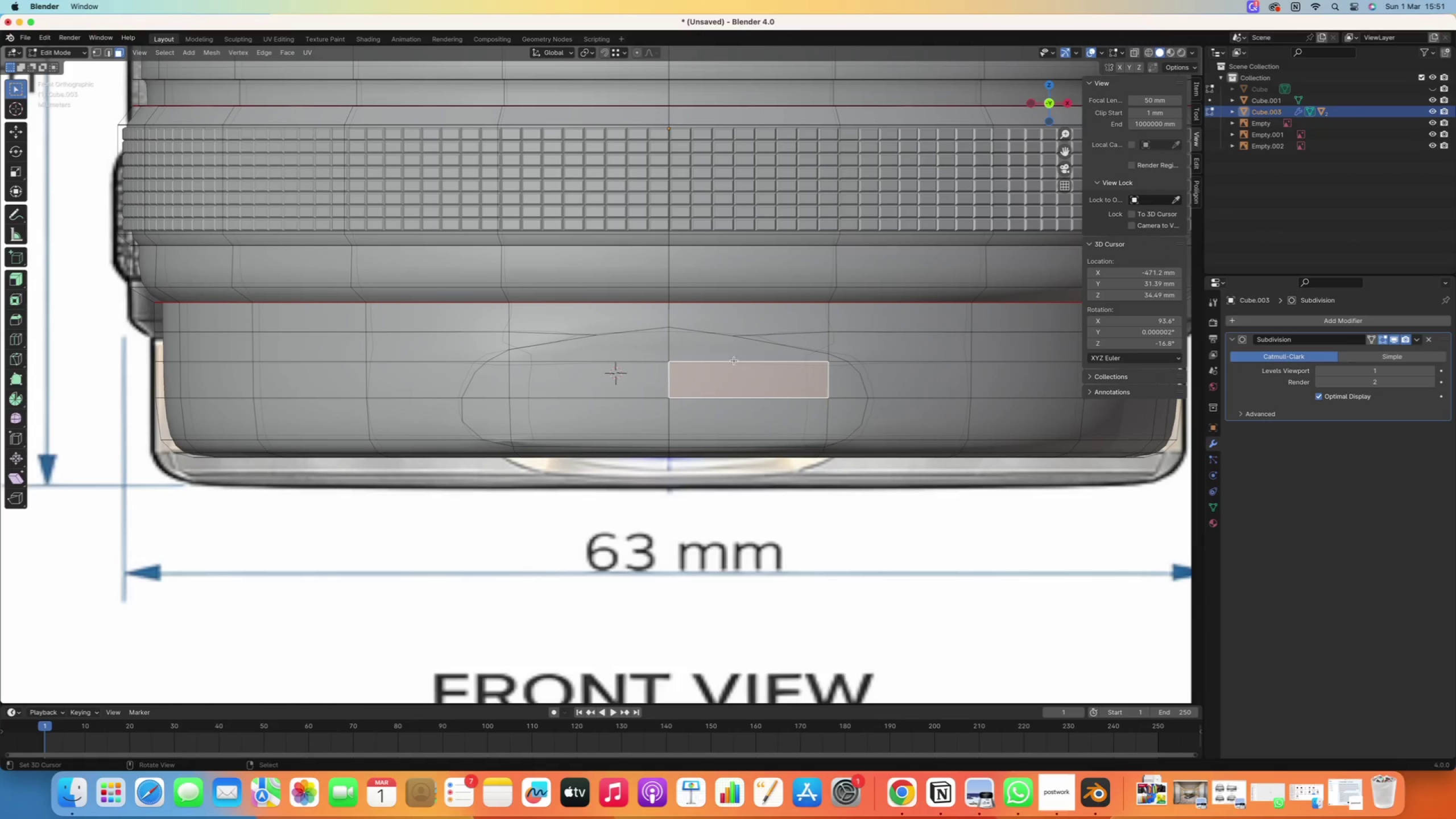 
hold_key(key=ShiftRight, duration=8.28)
right_click([744, 357])
 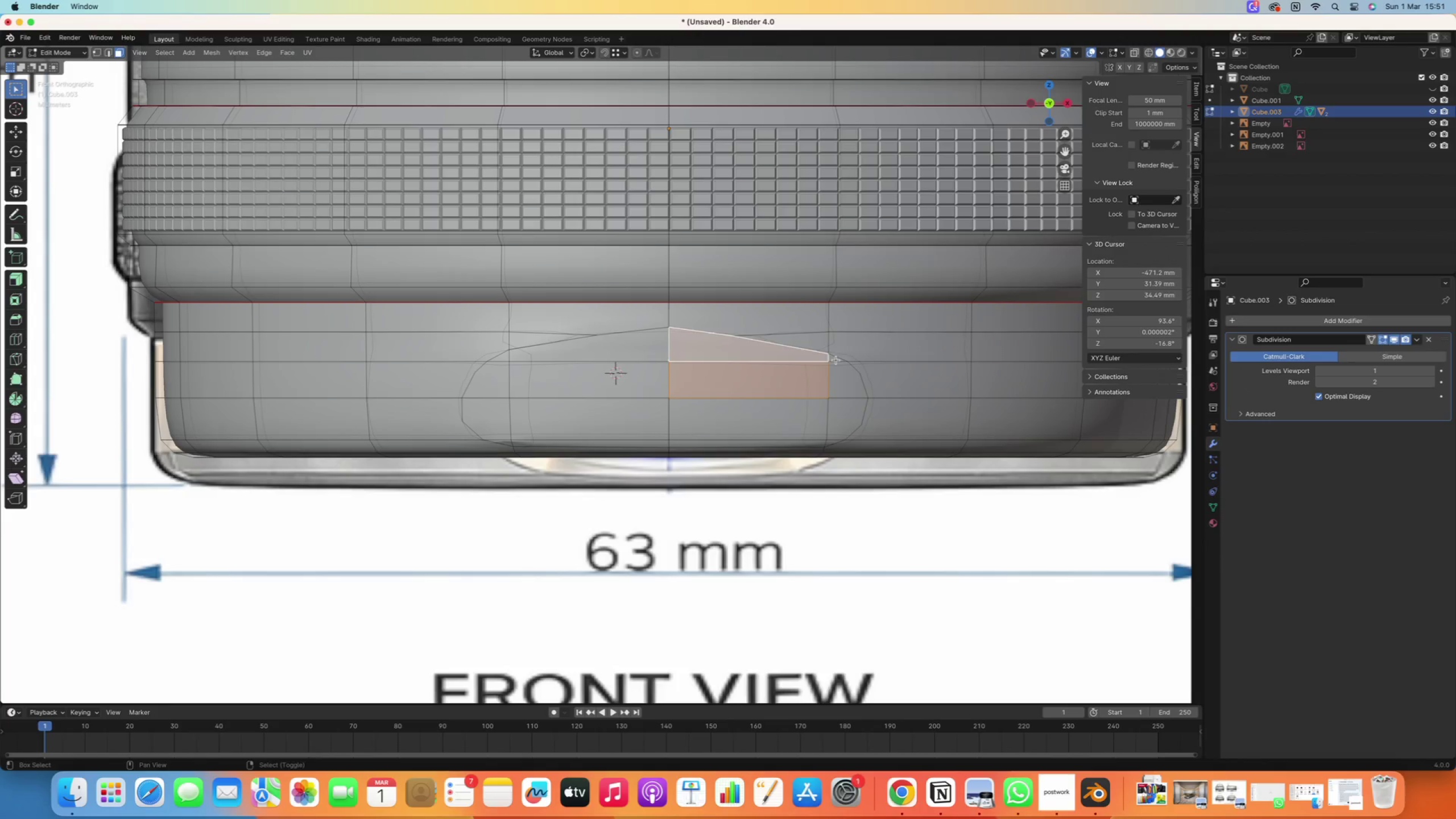 
double_click([838, 379])
 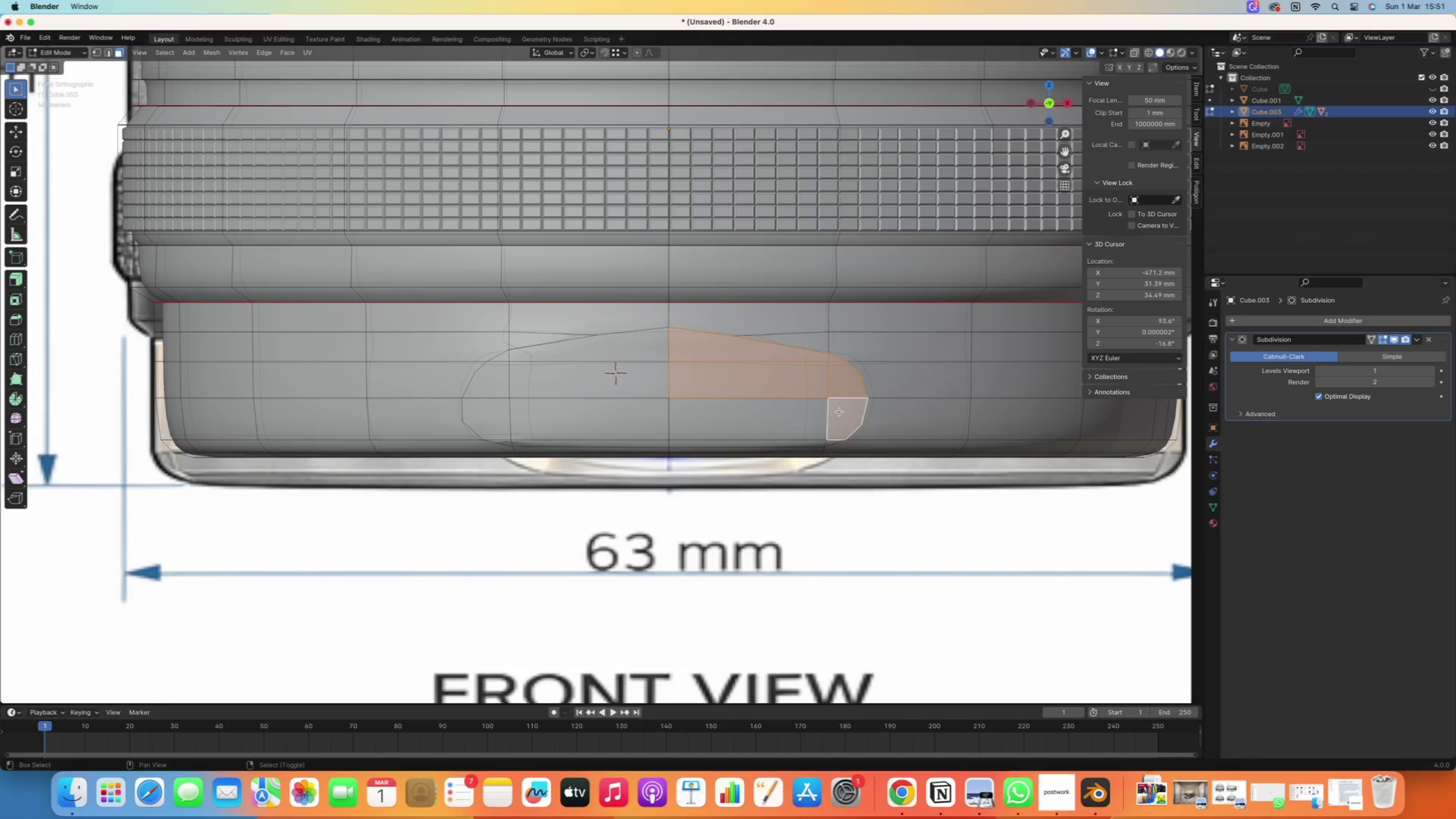 
double_click([781, 415])
 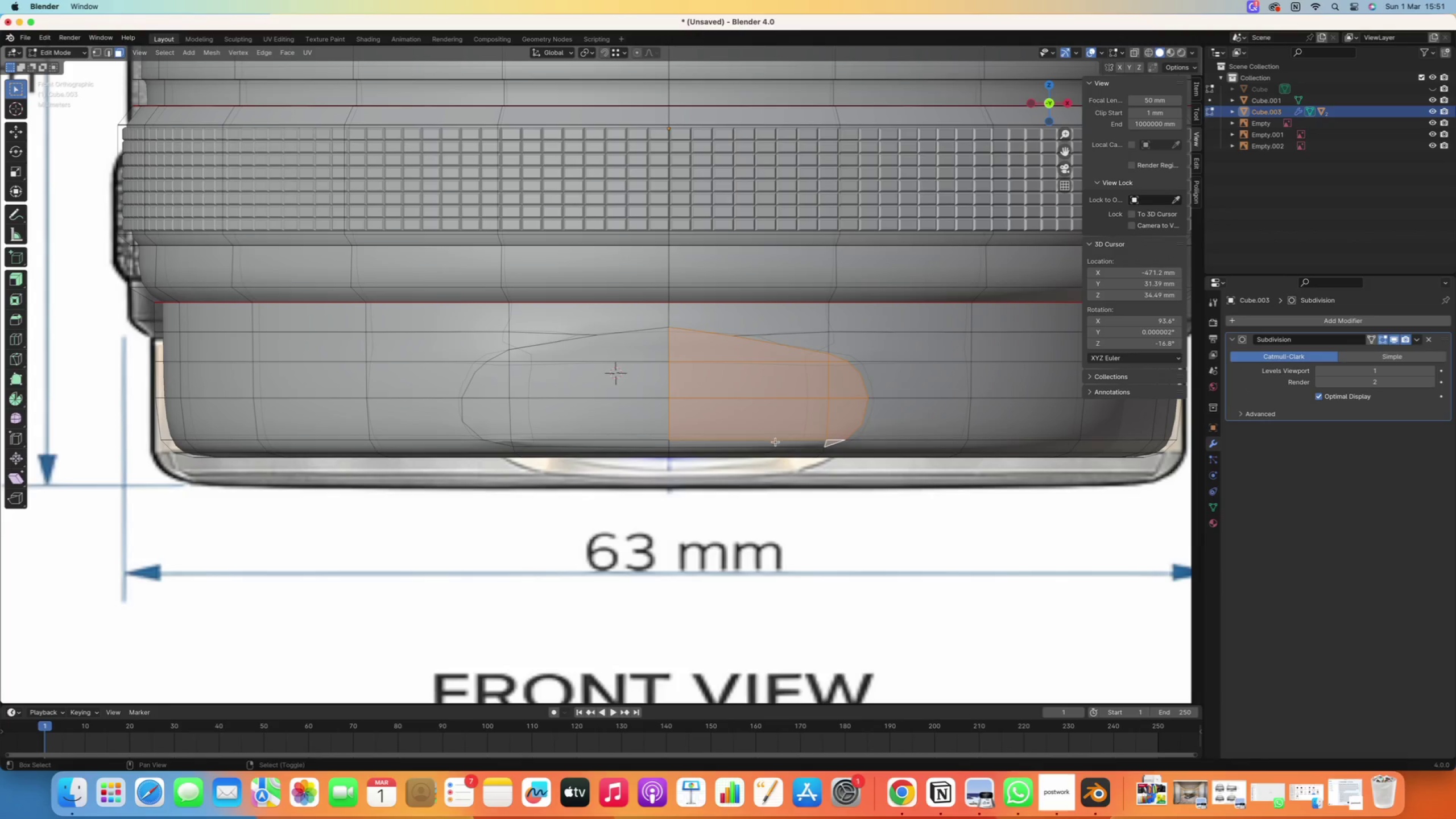 
right_click([774, 442])
 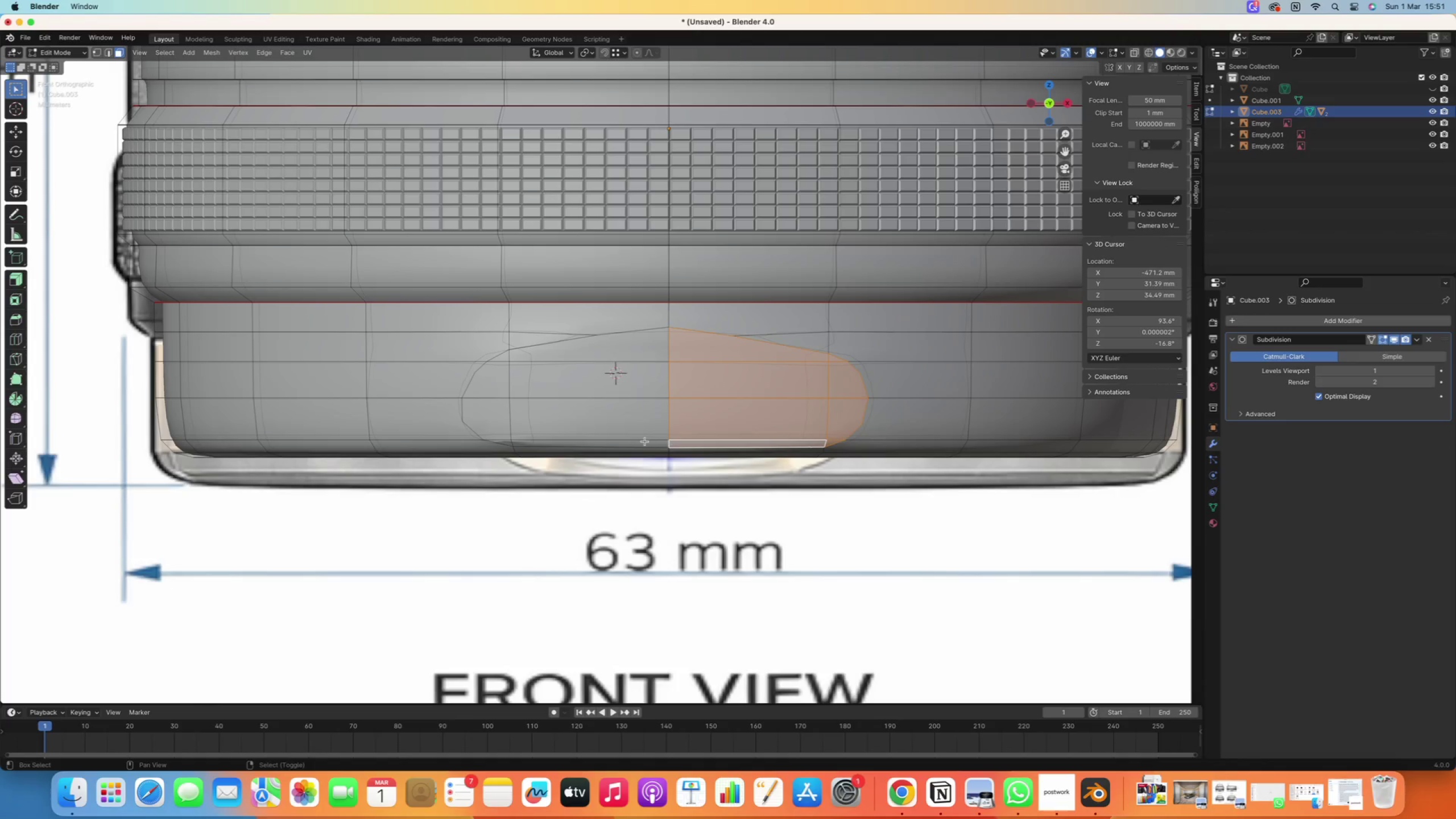 
right_click([644, 441])
 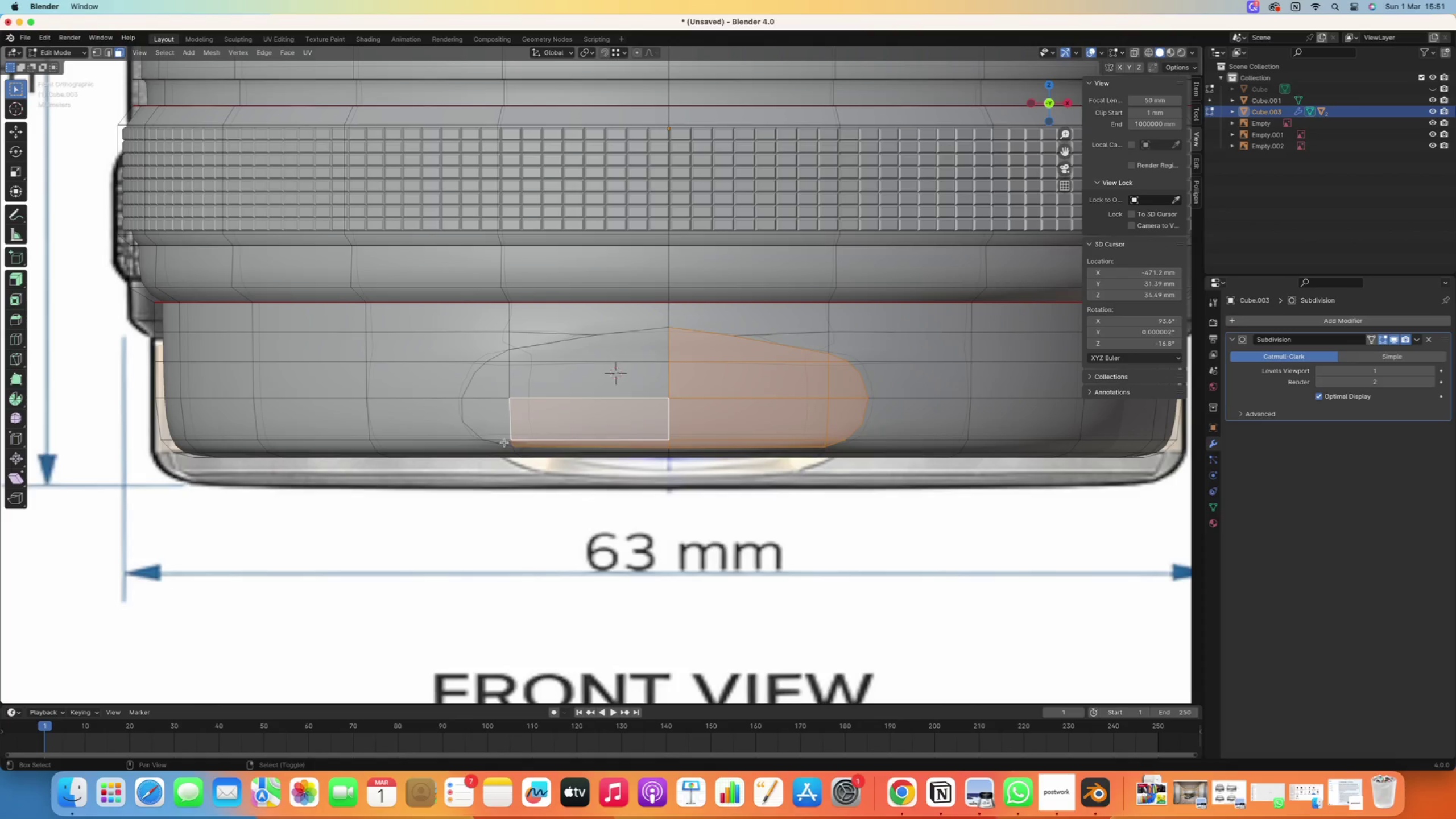 
double_click([494, 417])
 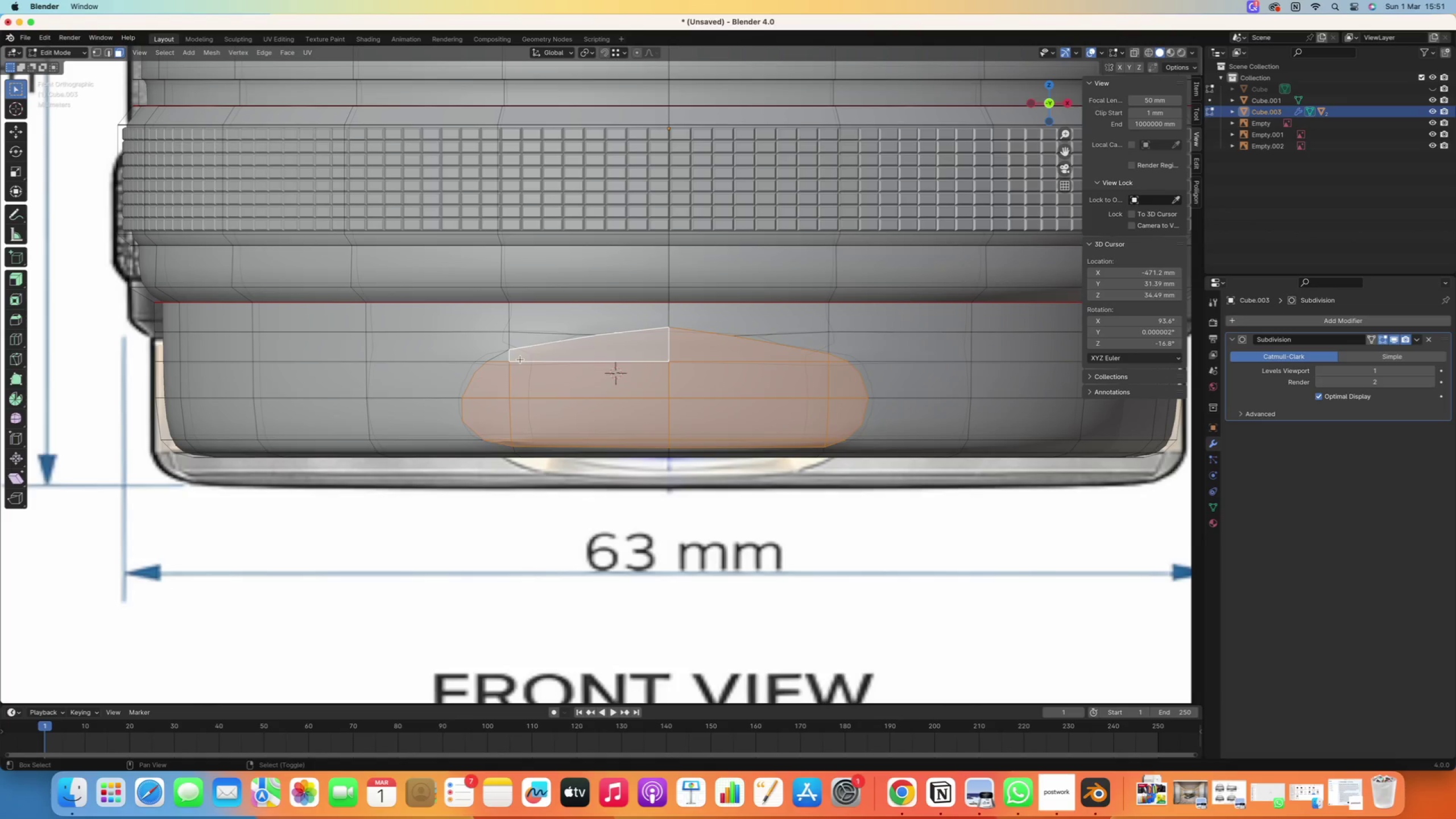 
right_click([506, 358])
 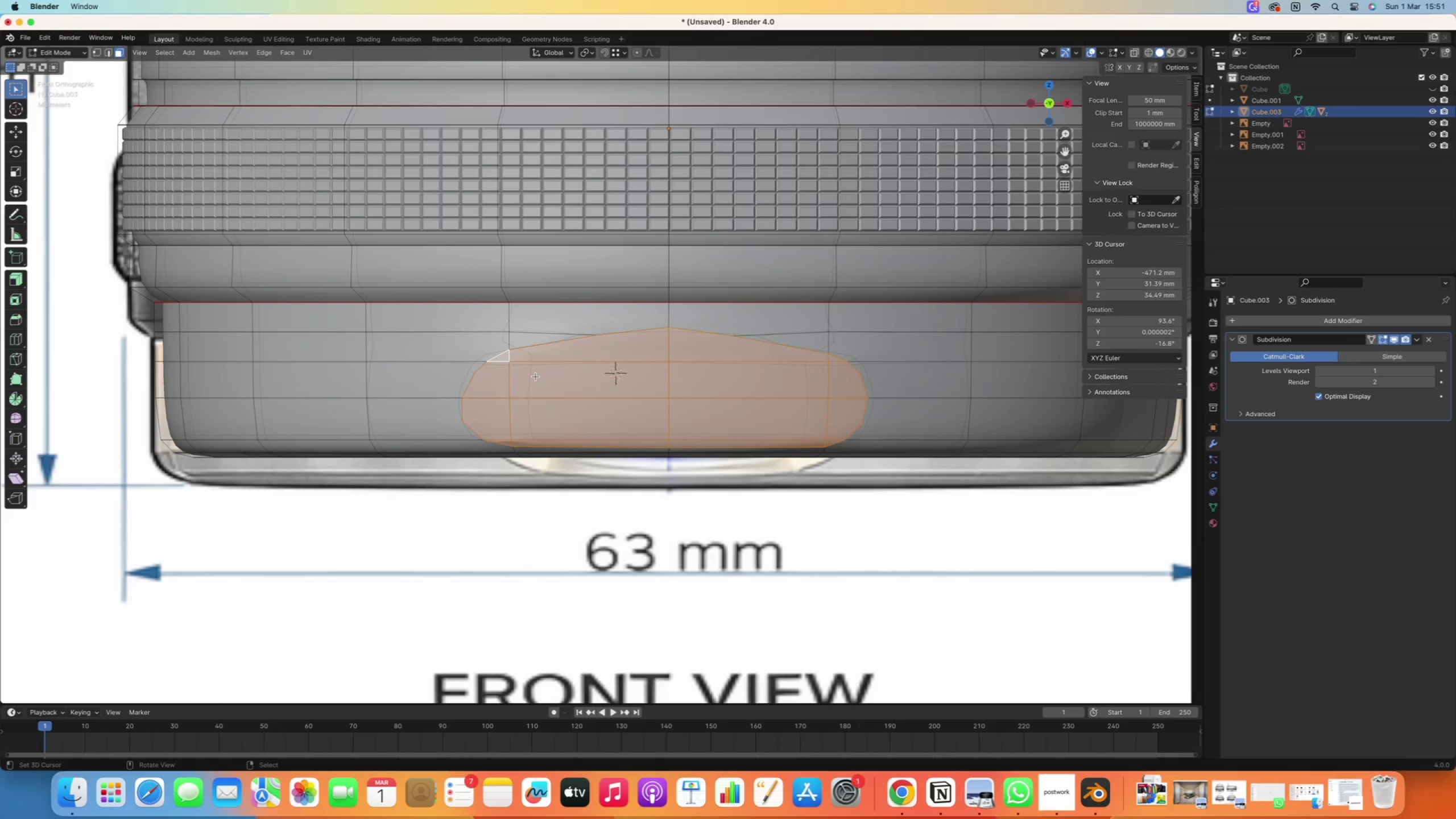 
key(Delete)
 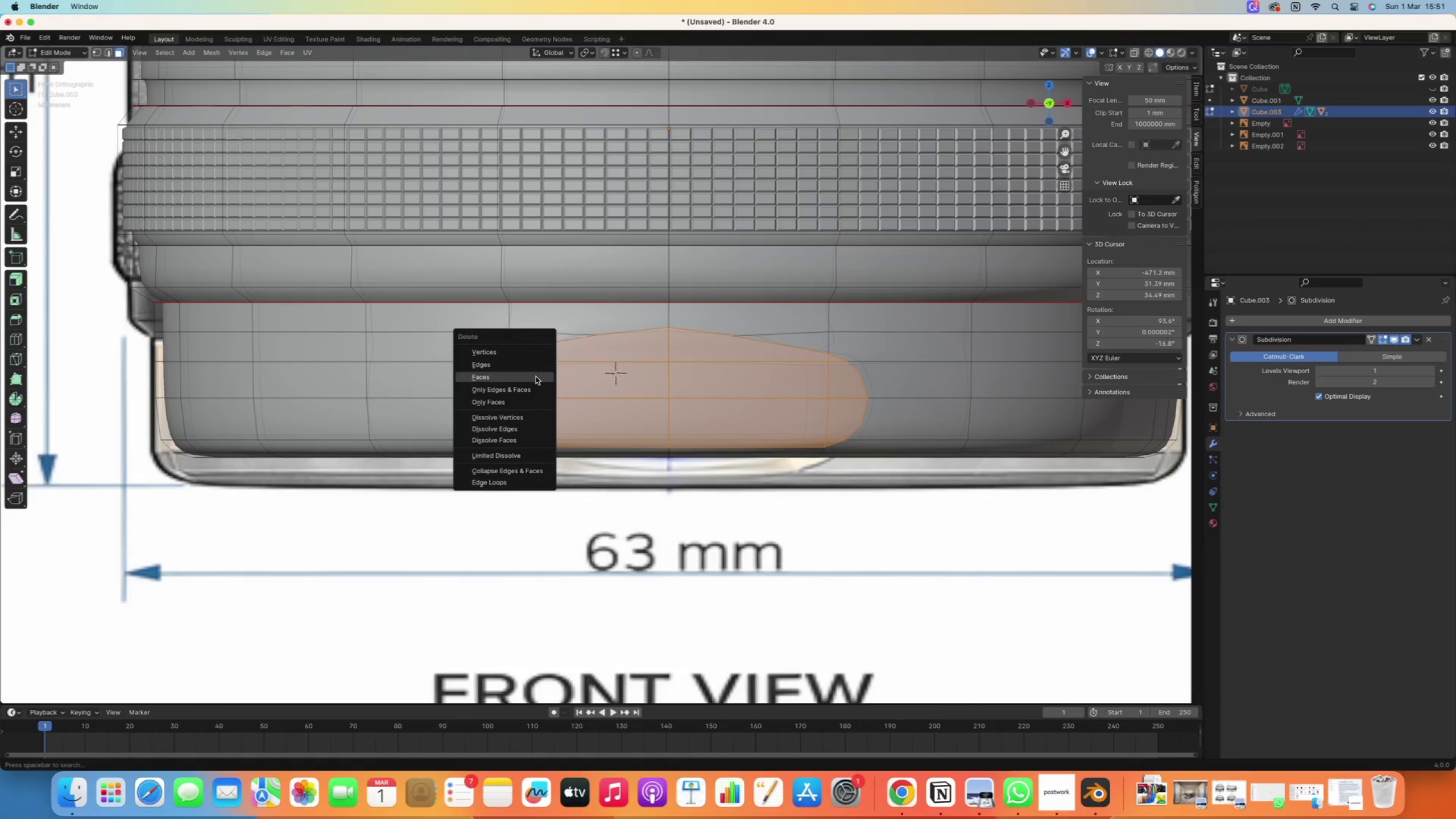 
left_click([536, 377])
 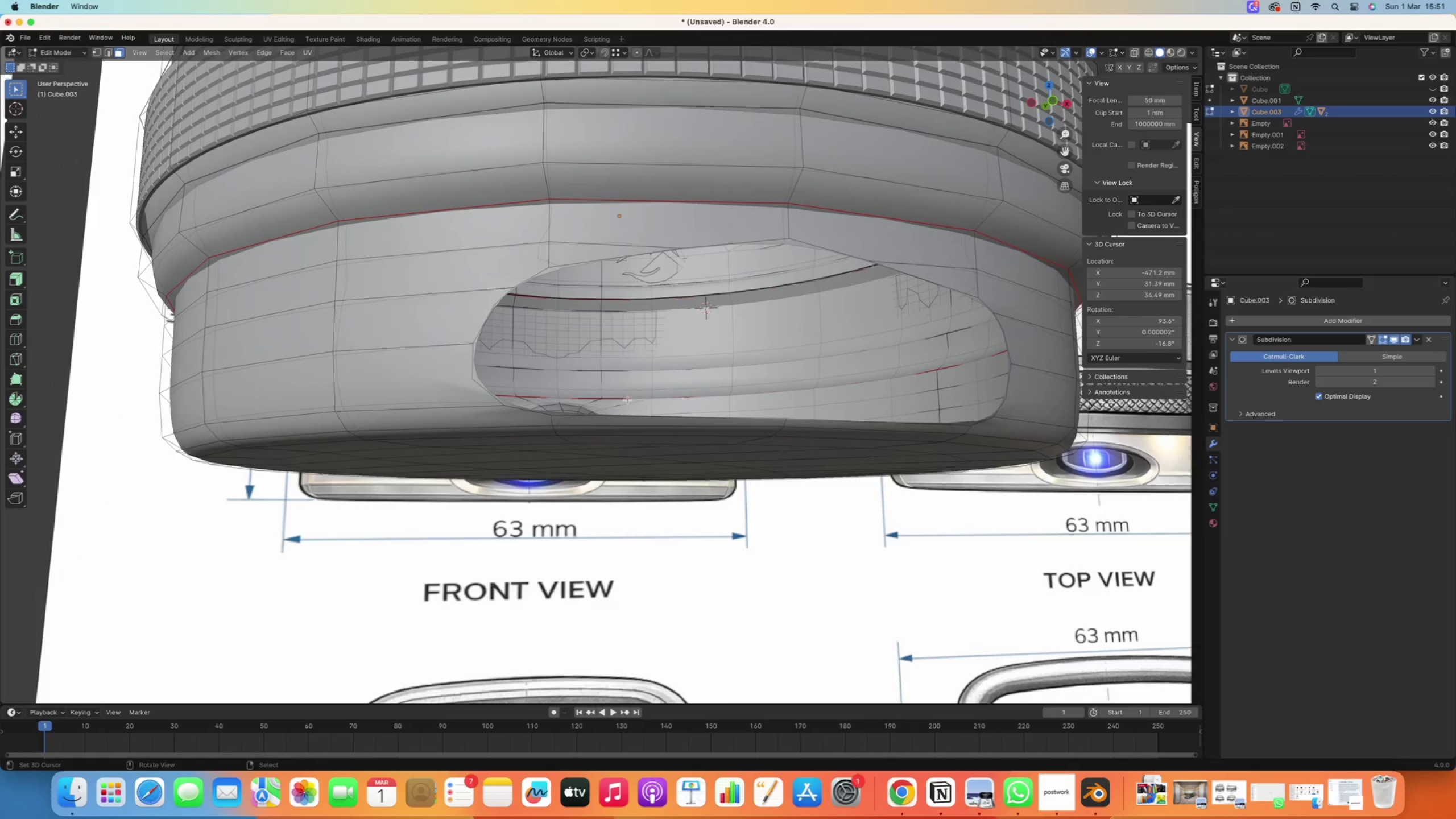 
wait(5.39)
 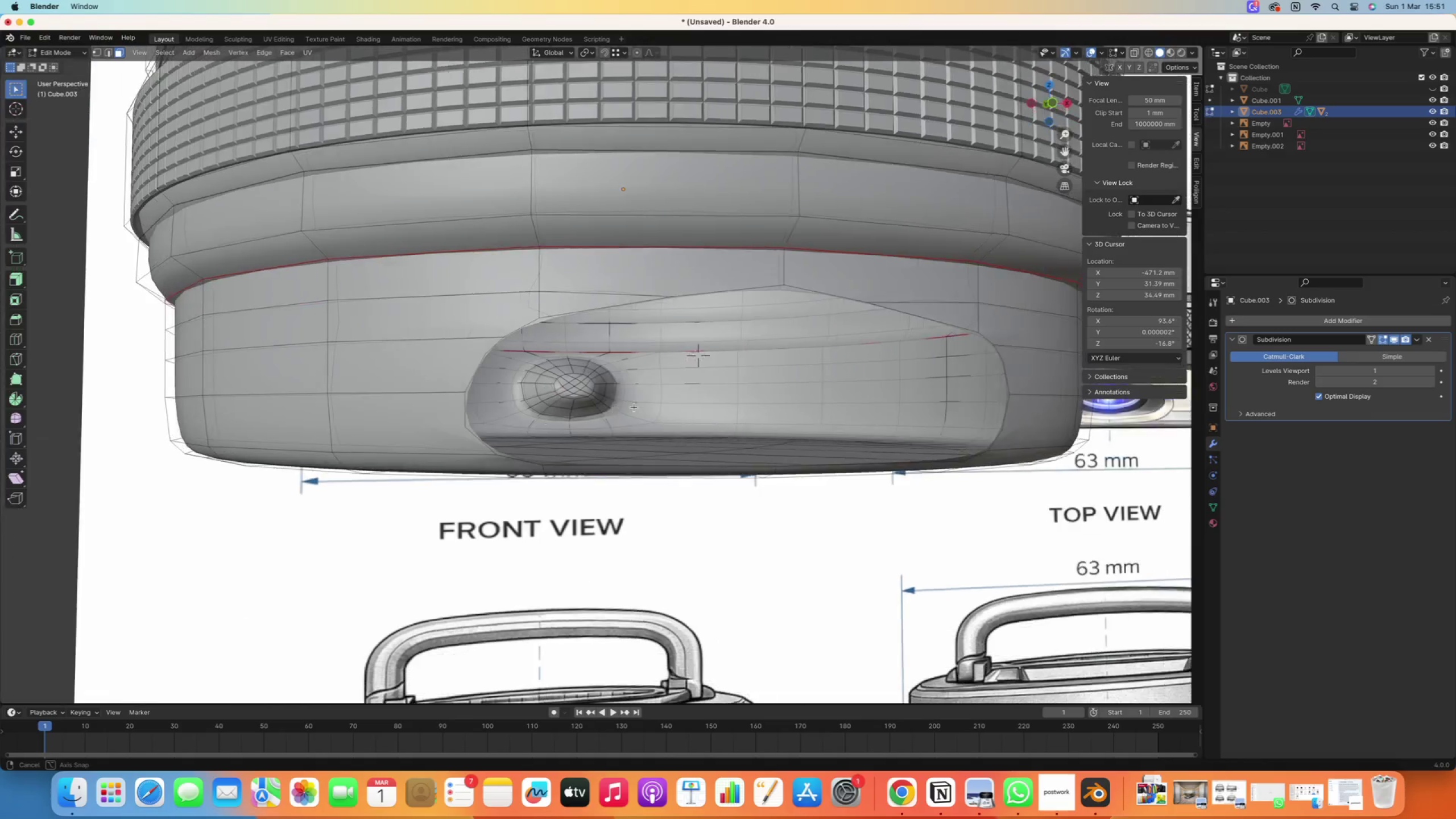 
left_click([1397, 340])
 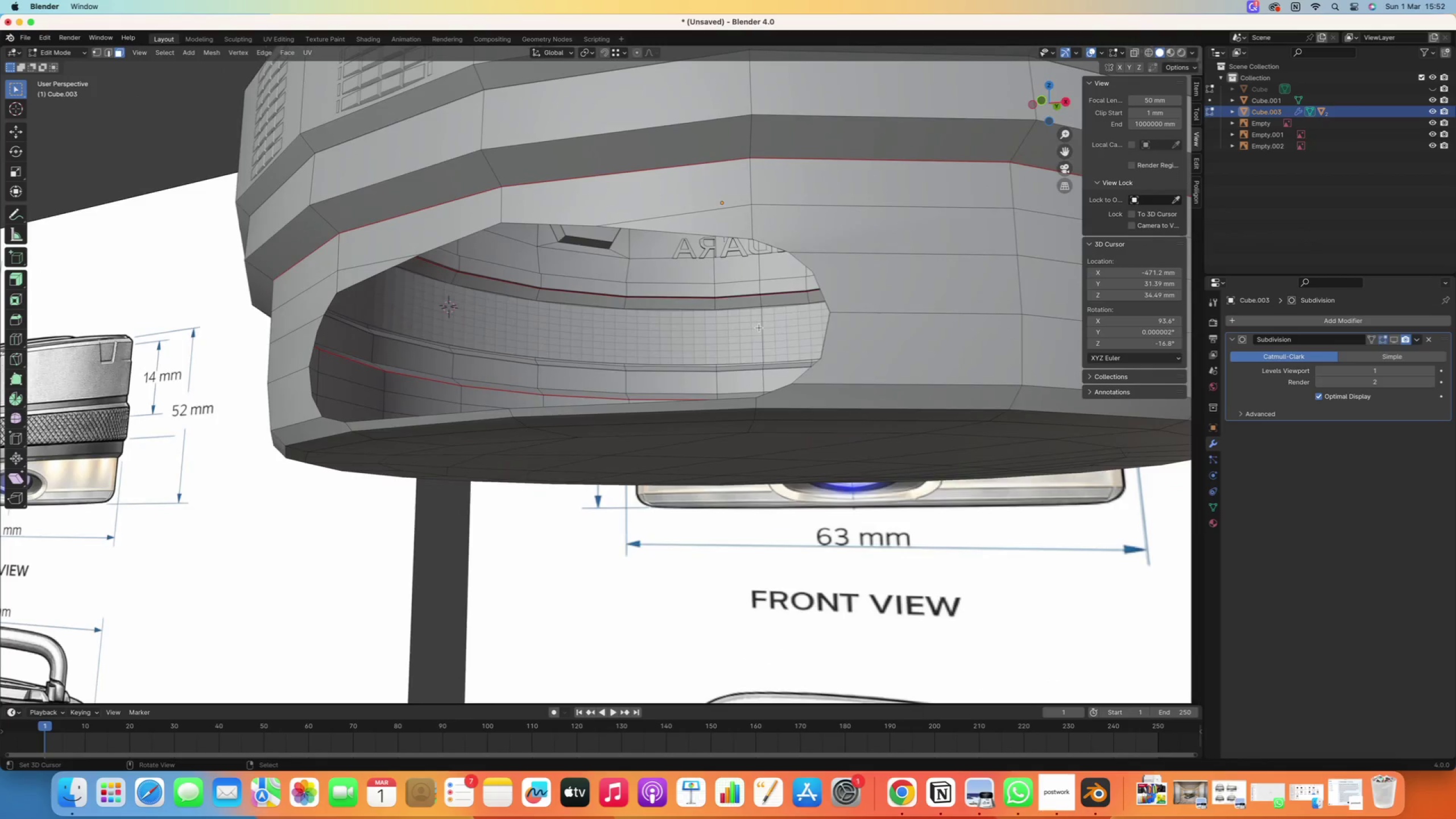 
right_click([473, 224])
 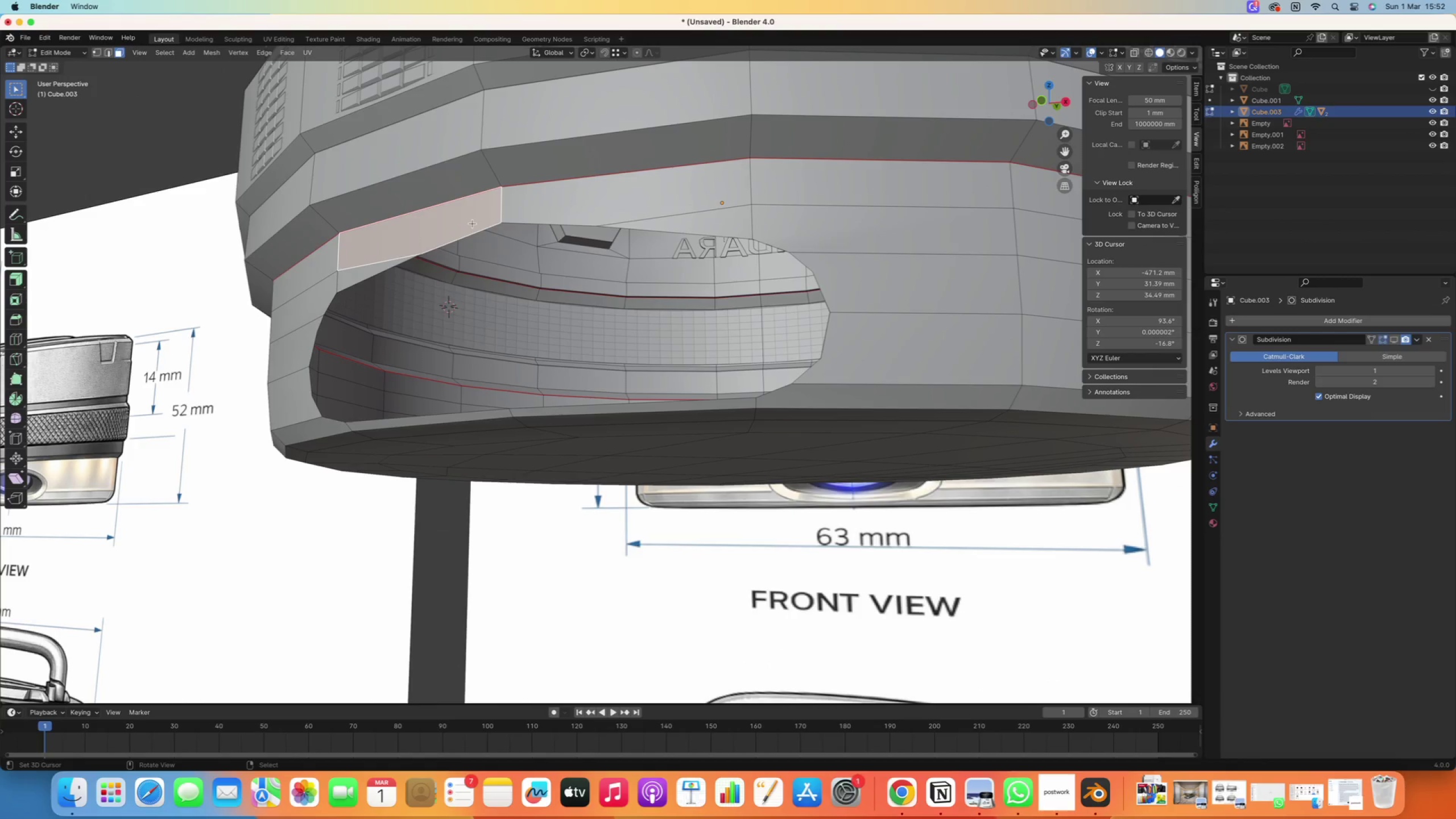 
key(2)
 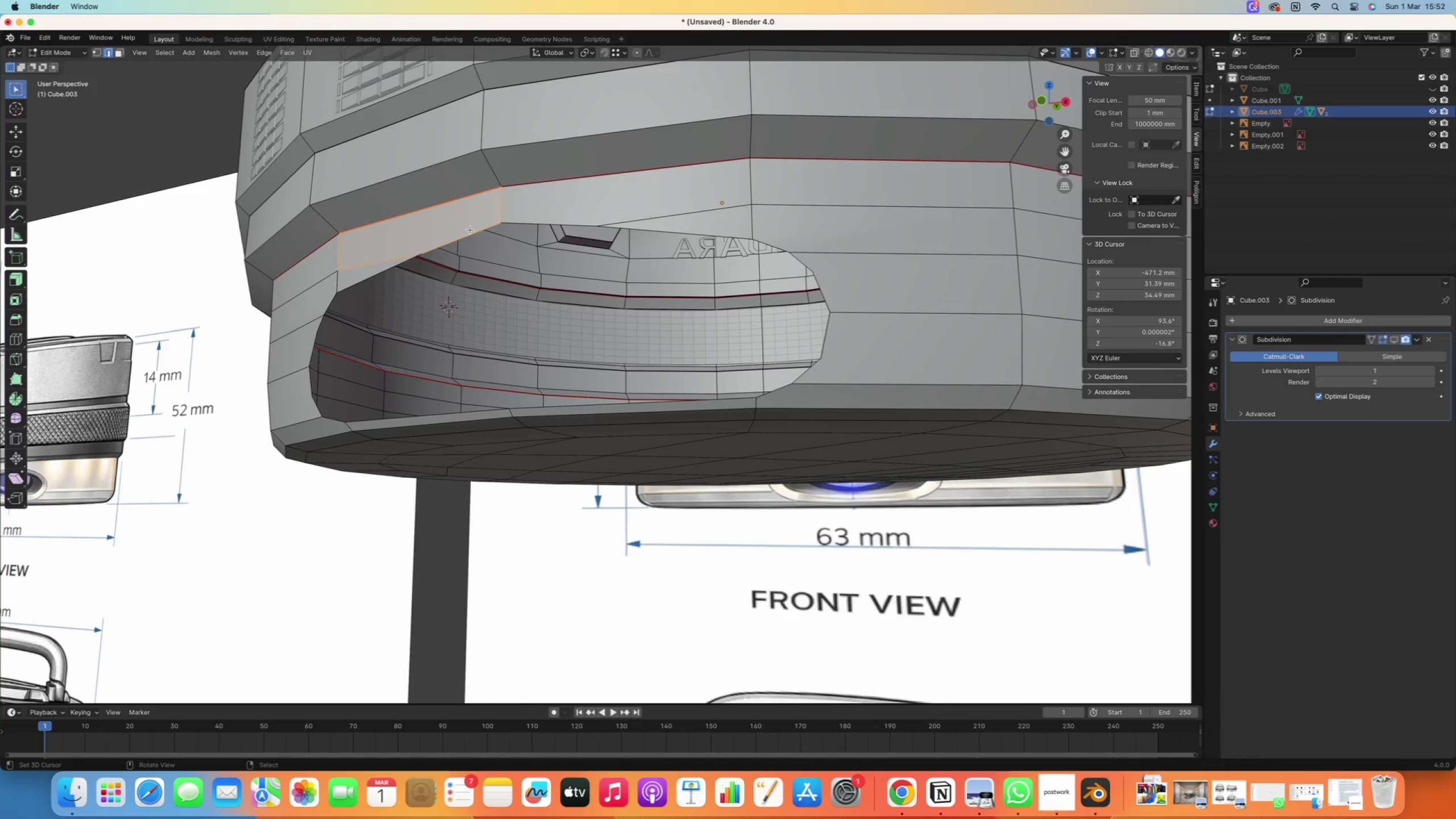 
right_click([470, 230])
 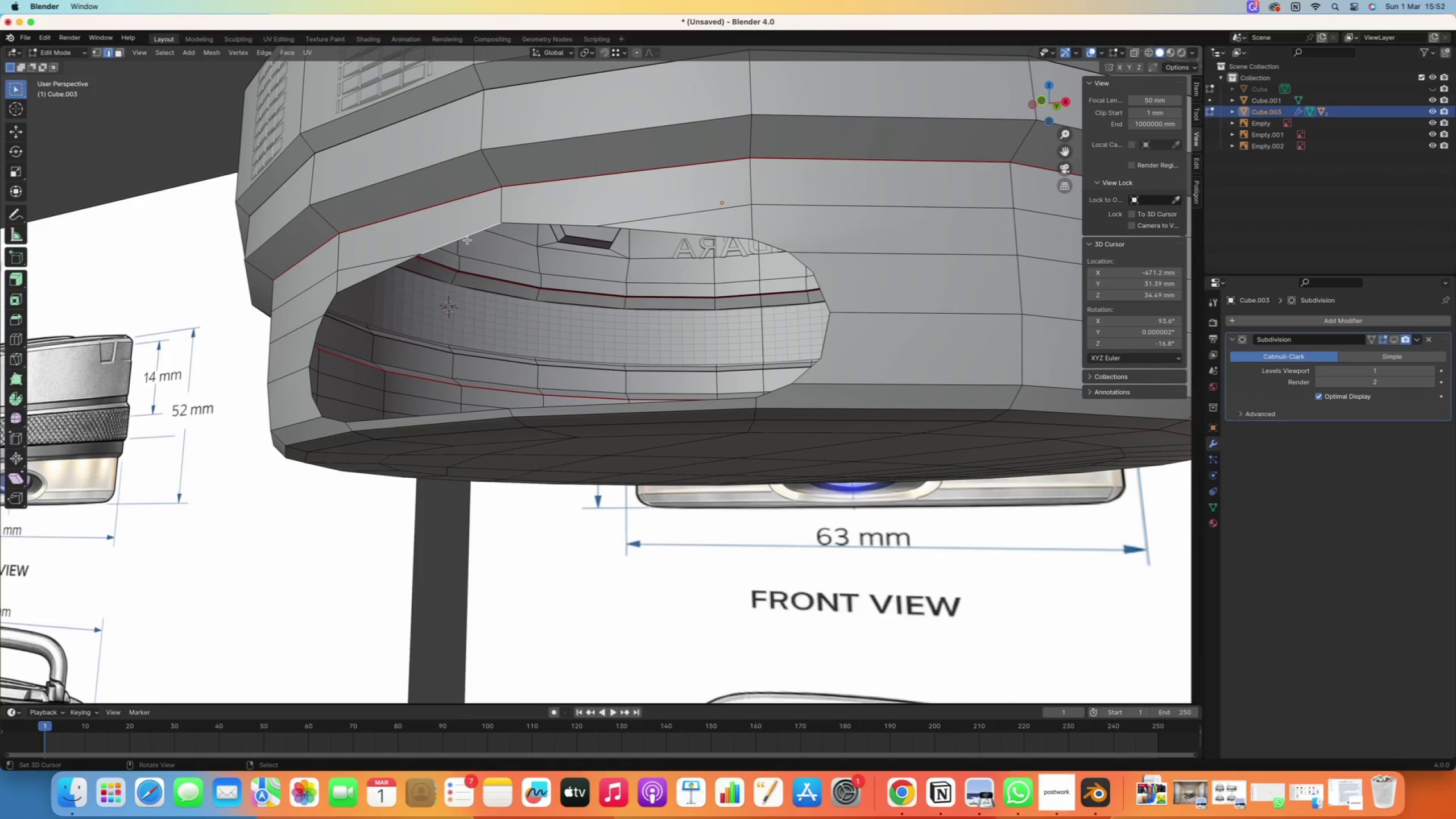 
hold_key(key=AltRight, duration=5.23)
right_click([470, 233])
 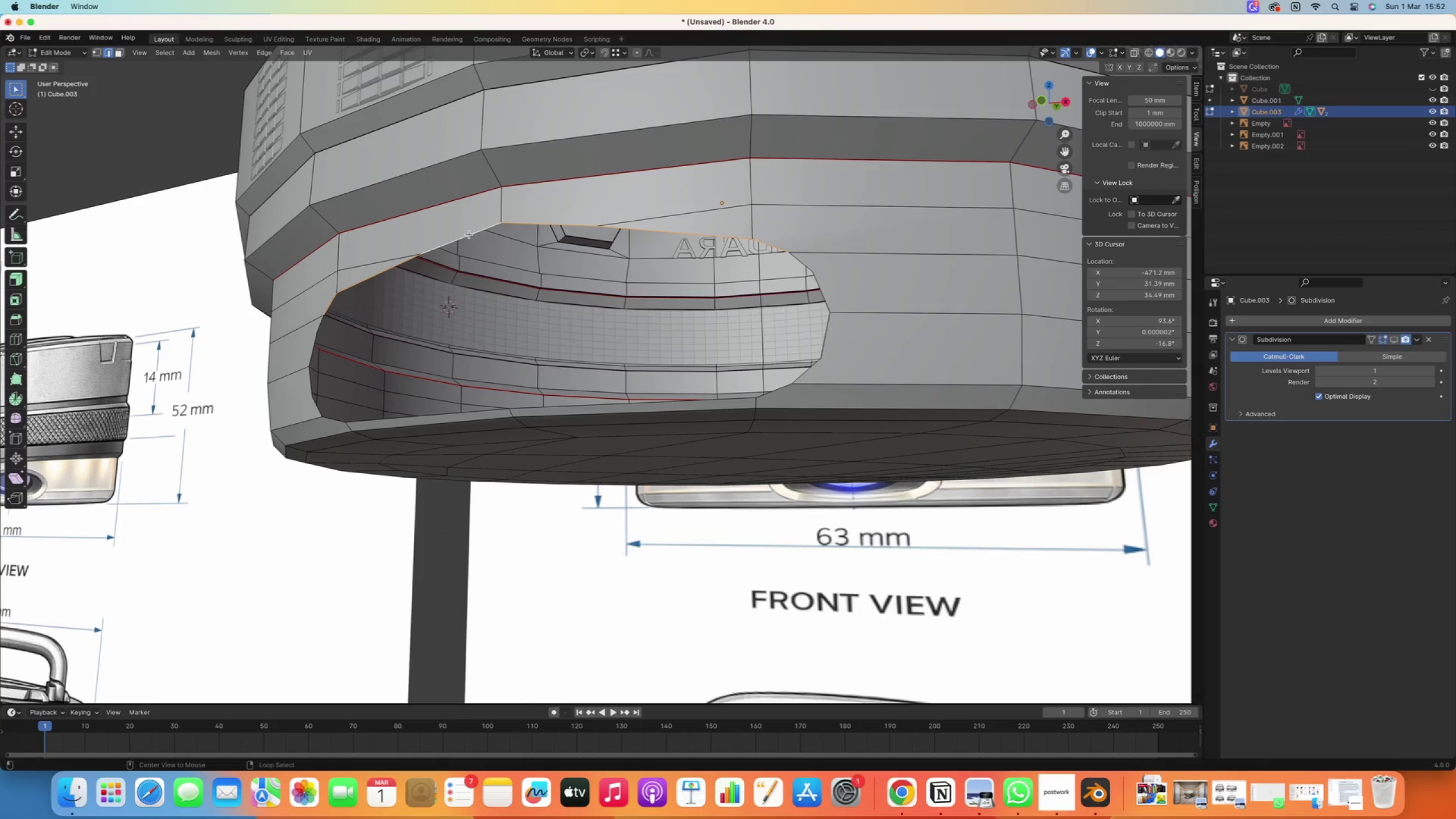 
hold_key(key=ShiftRight, duration=4.38)
right_click([317, 338])
 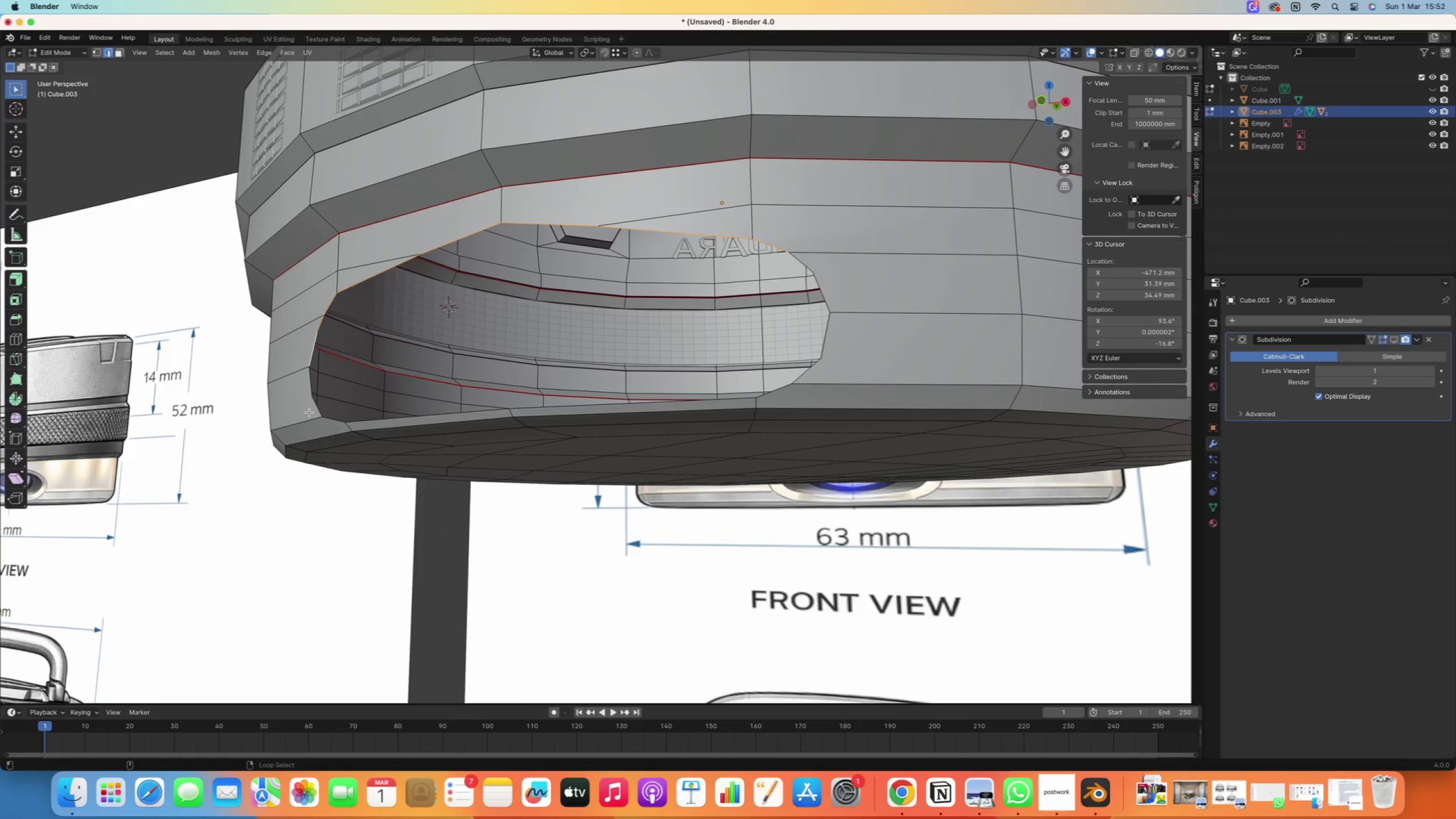 
right_click([320, 403])
 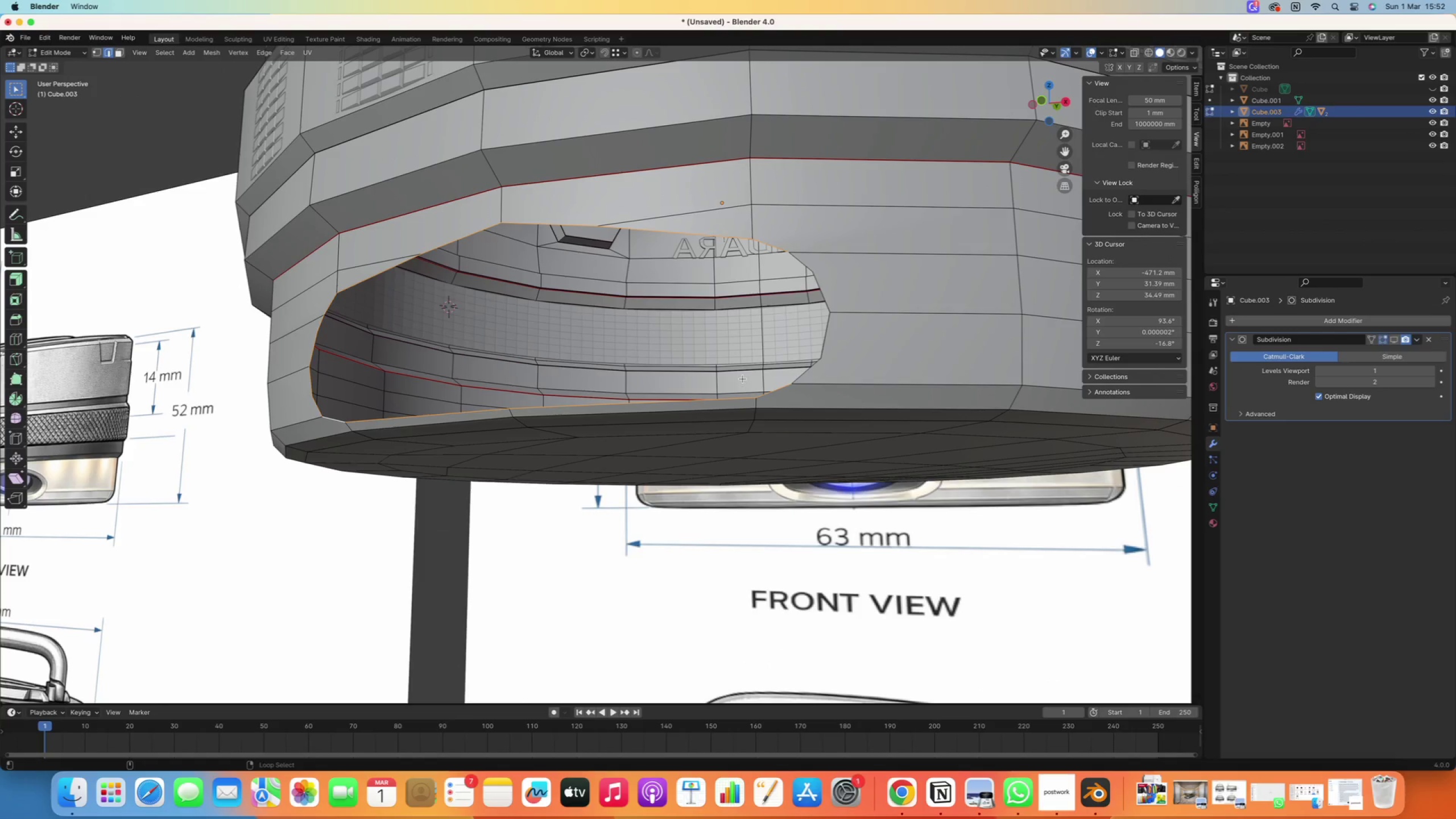 
right_click([816, 370])
 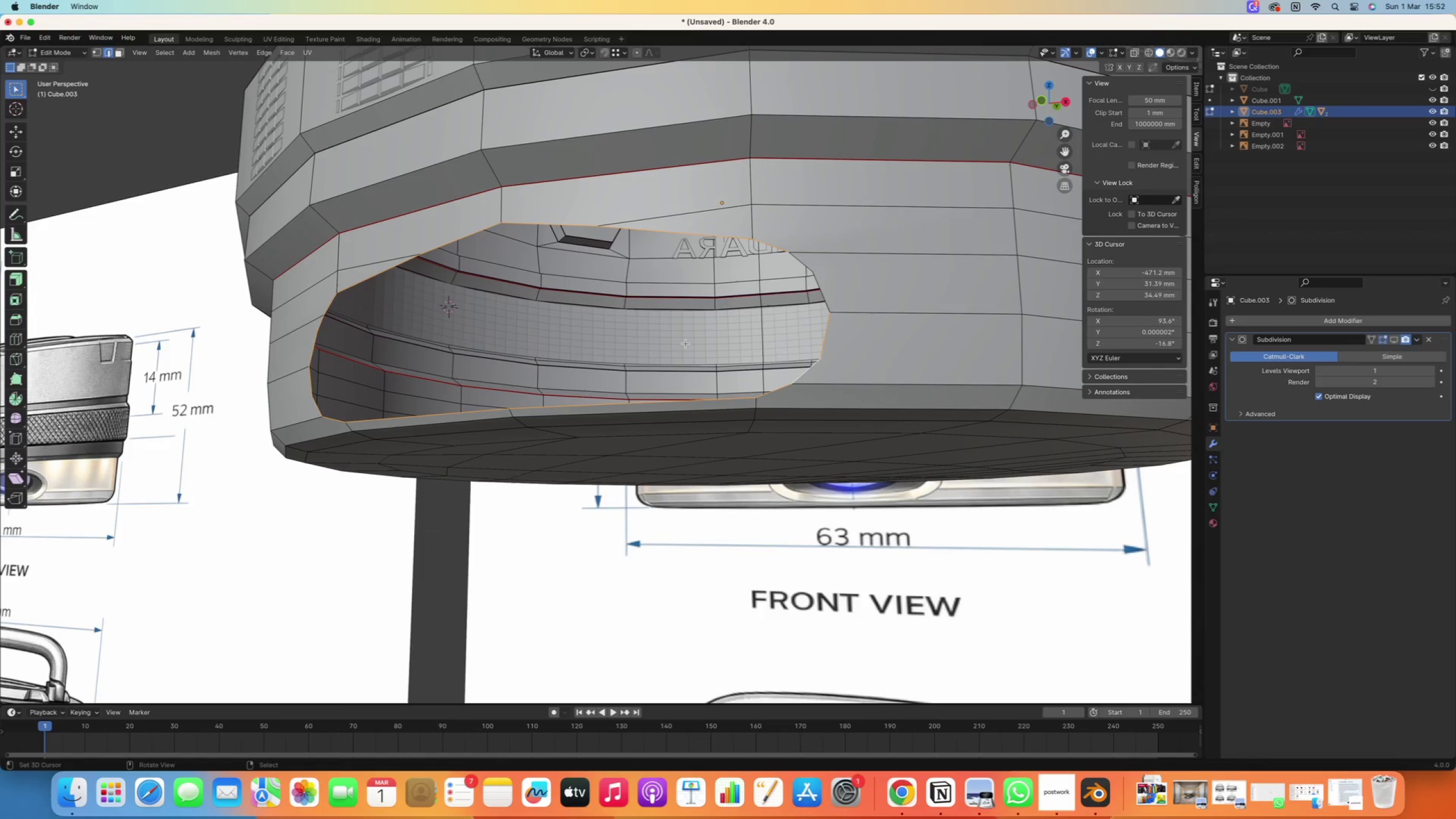 
key(Control+R)
 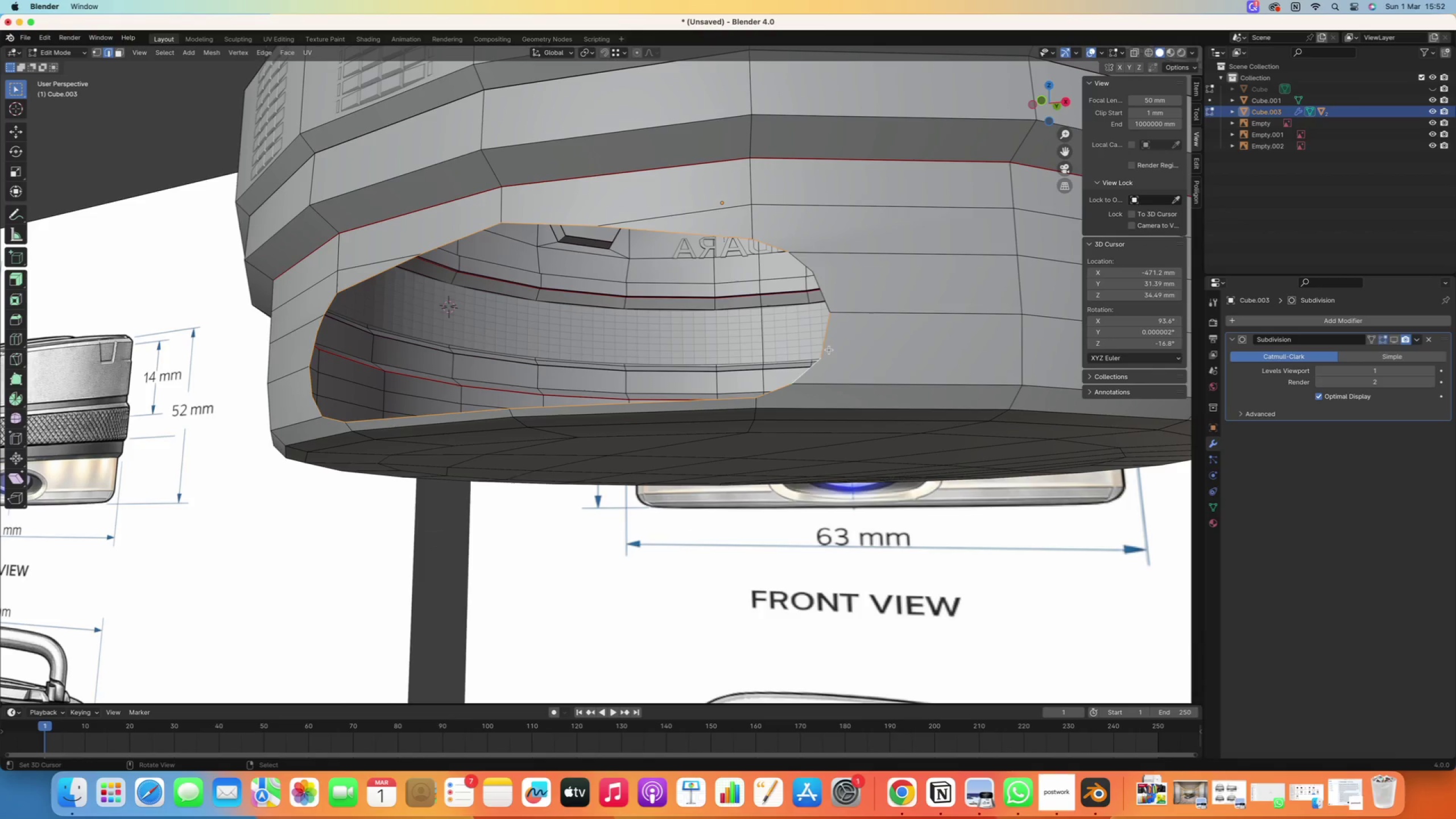 
key(Control+ControlLeft)
 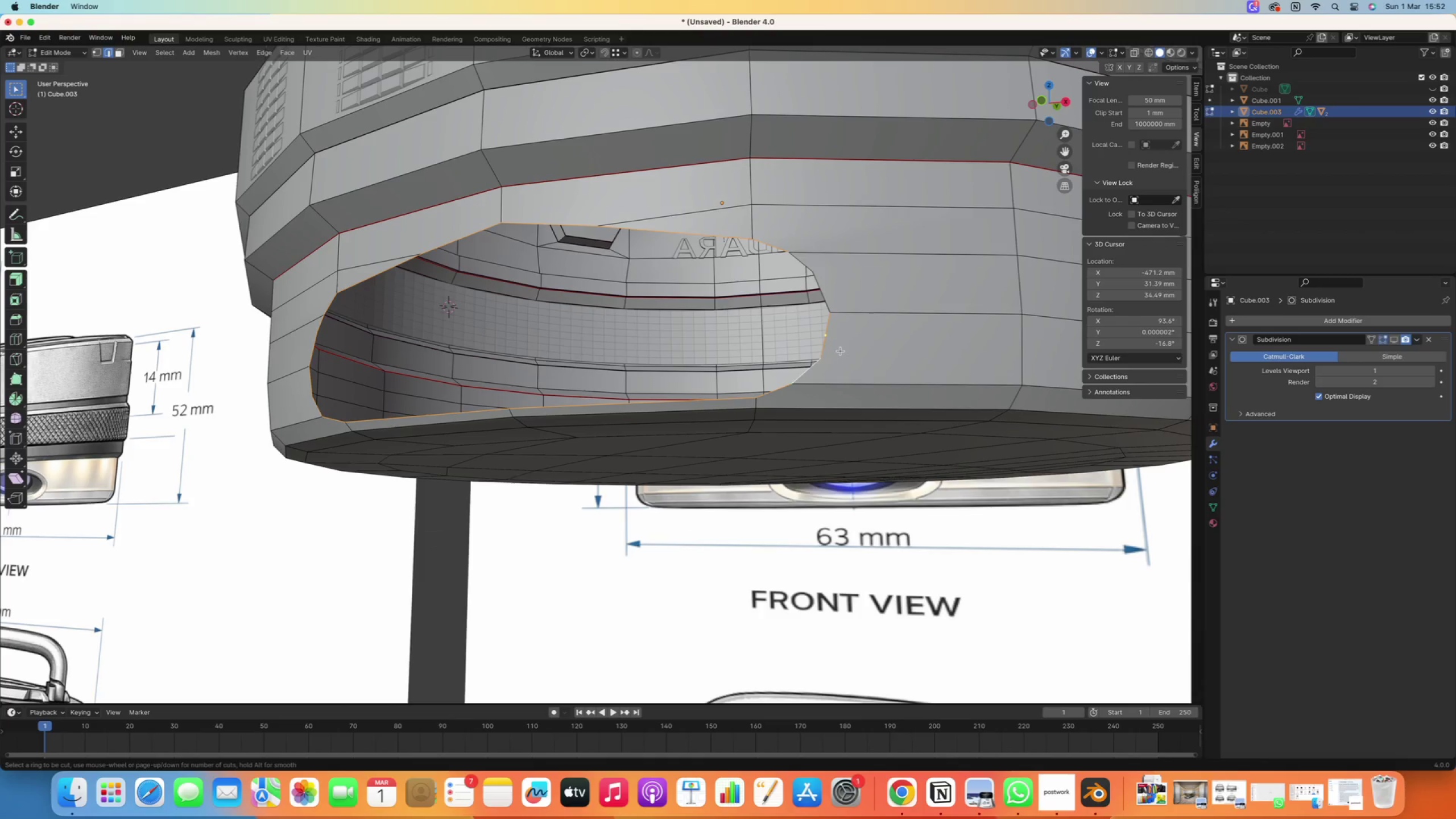 
key(Control+R)
 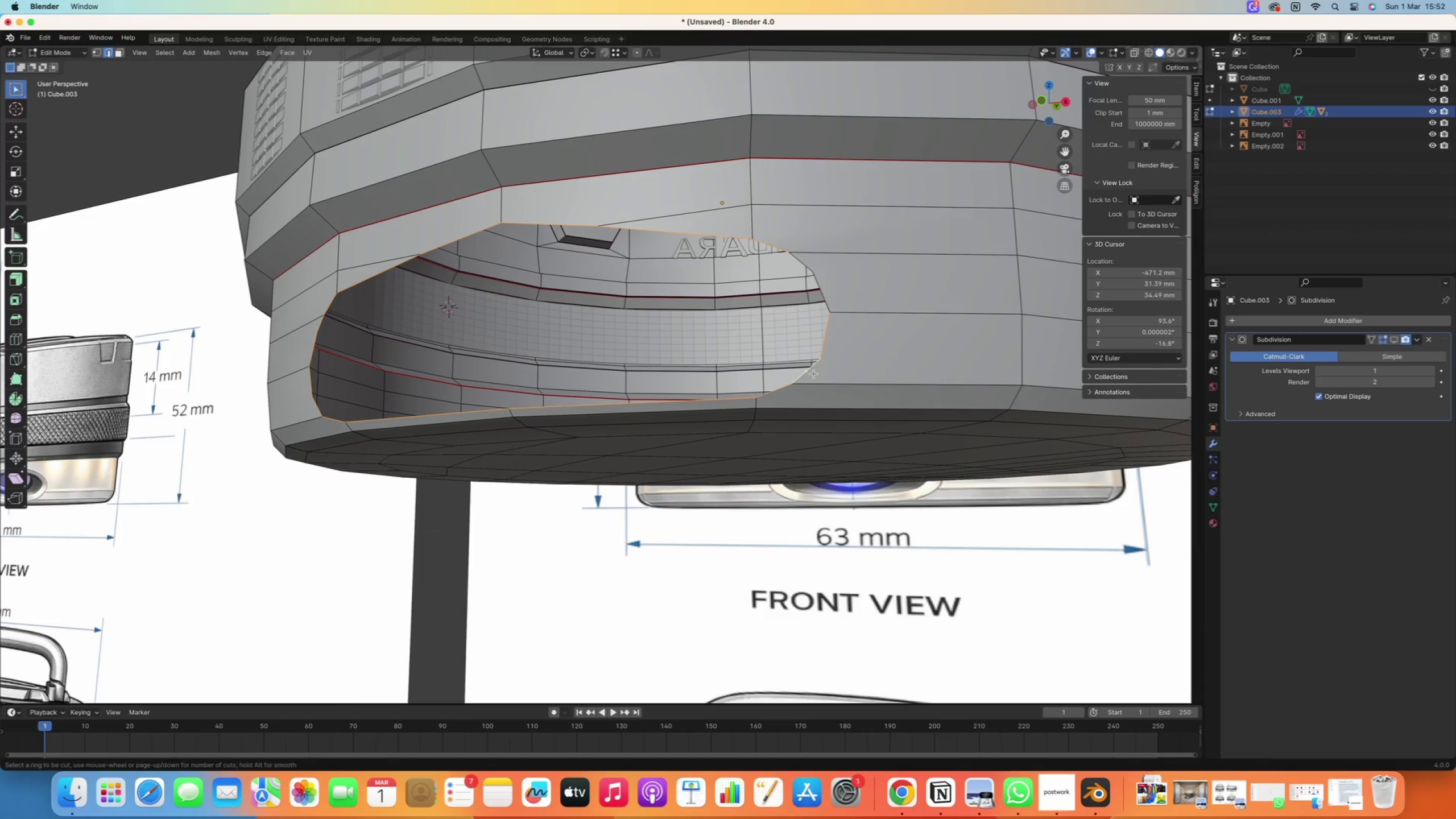 
key(Escape)
 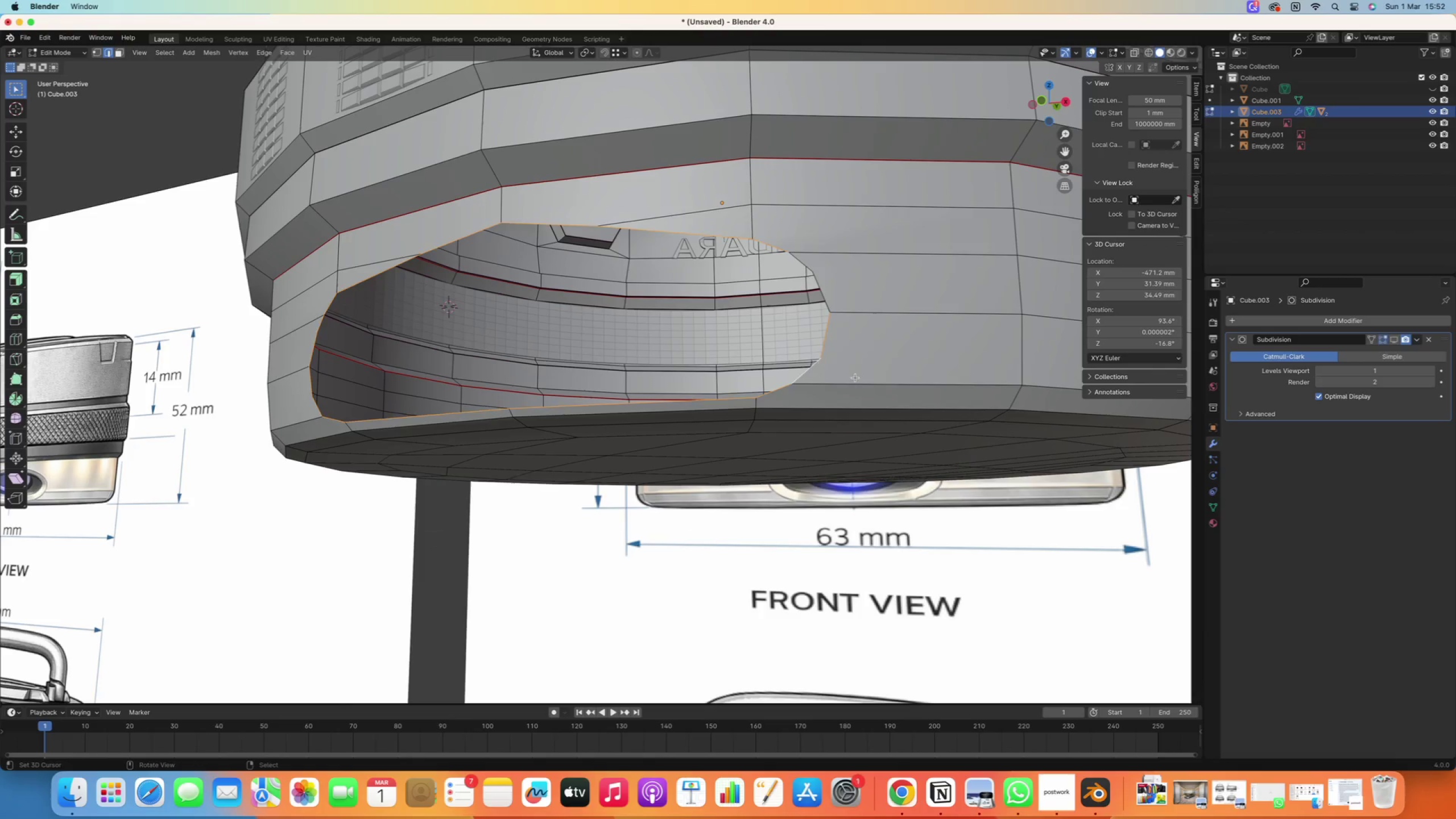 
right_click([855, 378])
 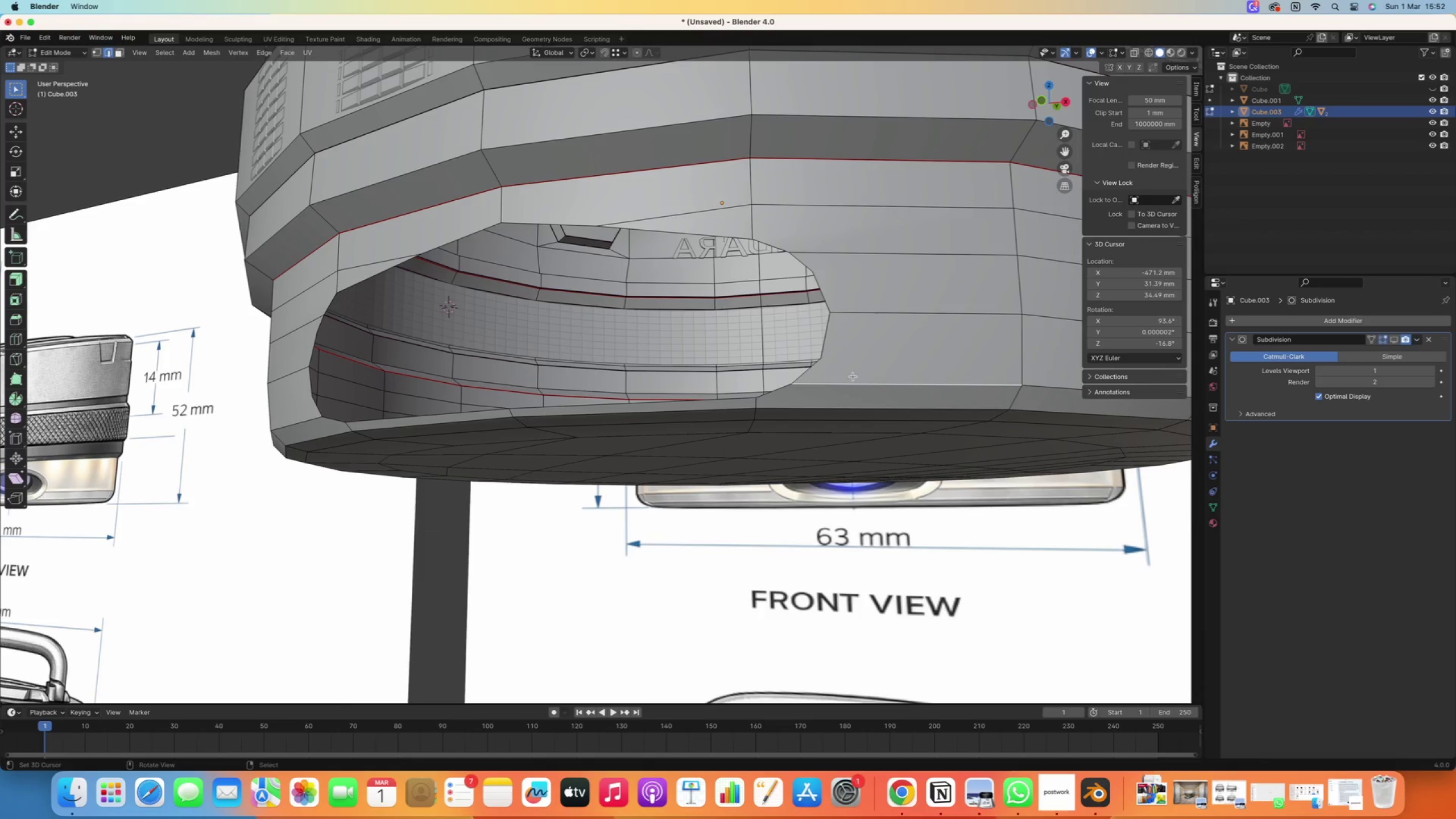 
key(K)
 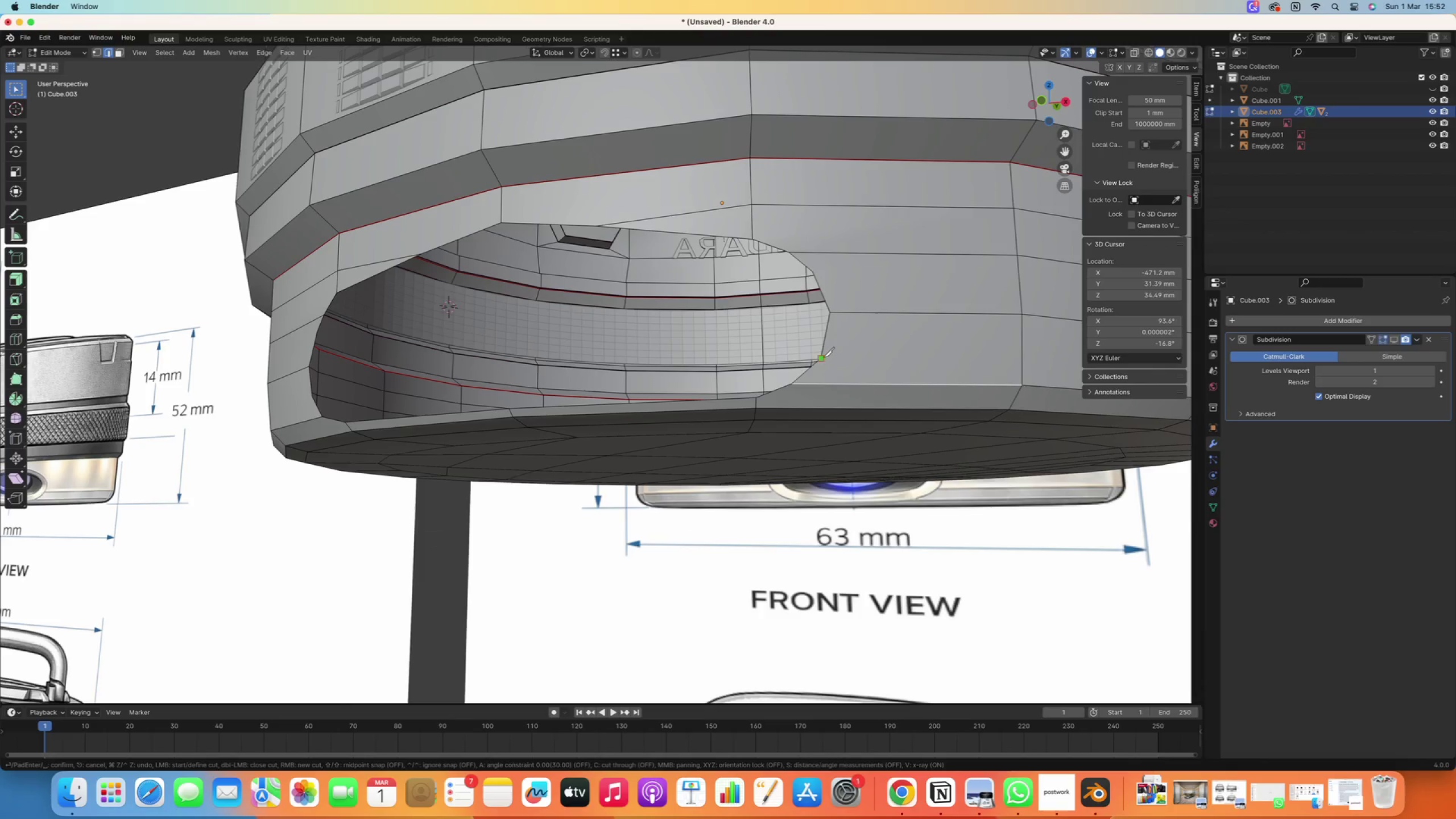 
left_click([822, 357])
 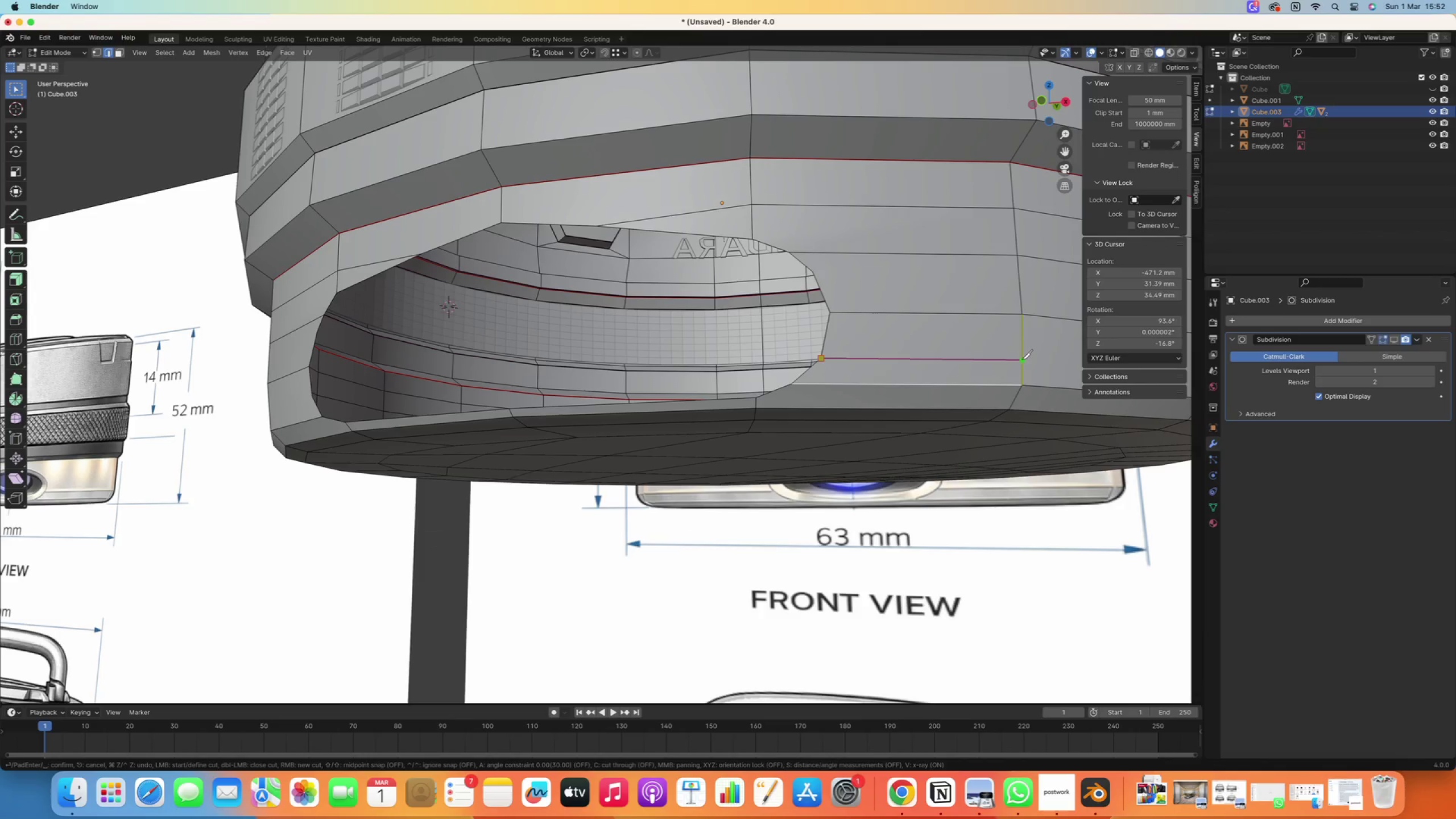 
left_click([1023, 359])
 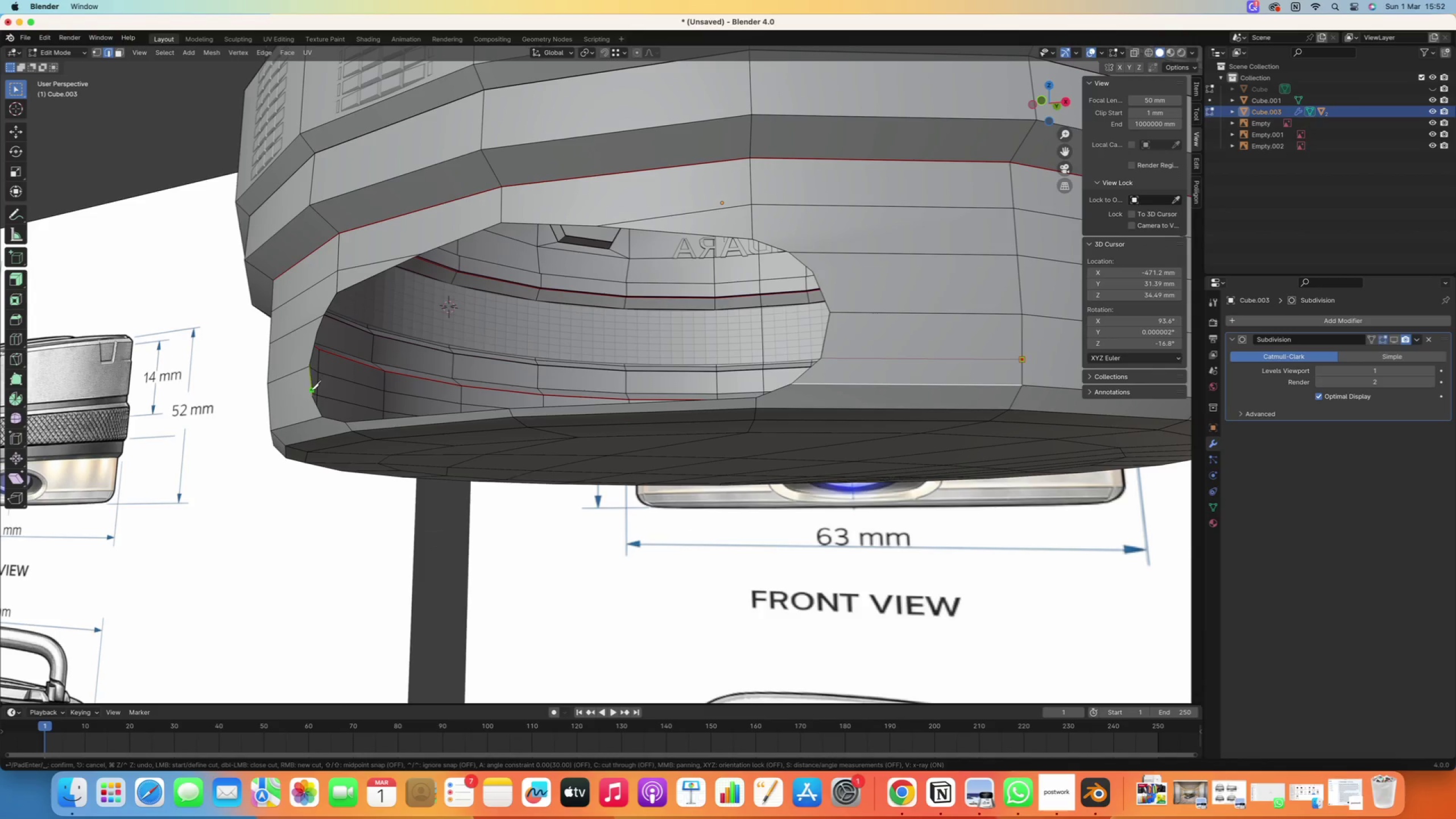 
left_click([311, 394])
 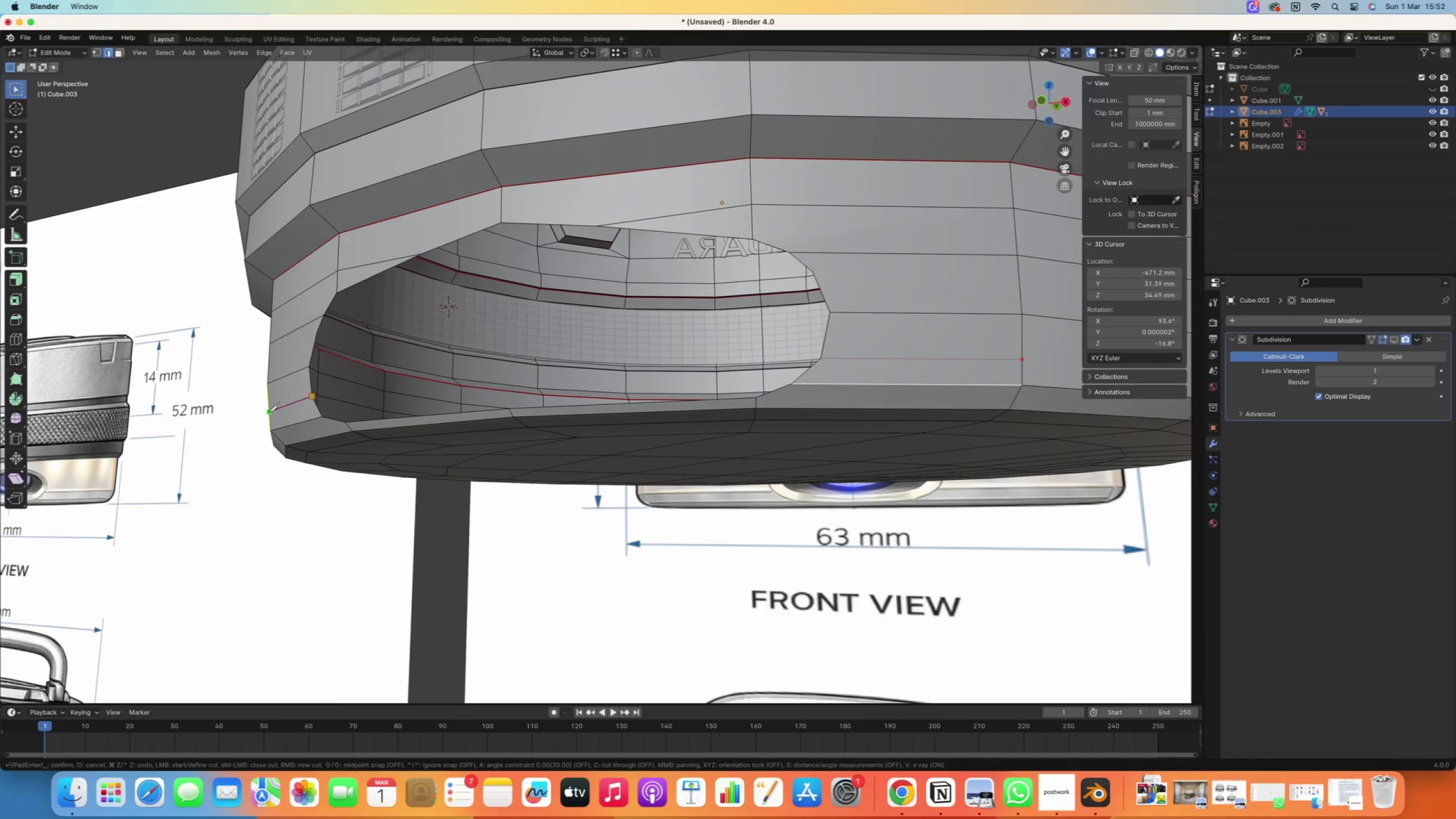 
scroll: coordinate [689, 361], scroll_direction: down, amount: 2.0
 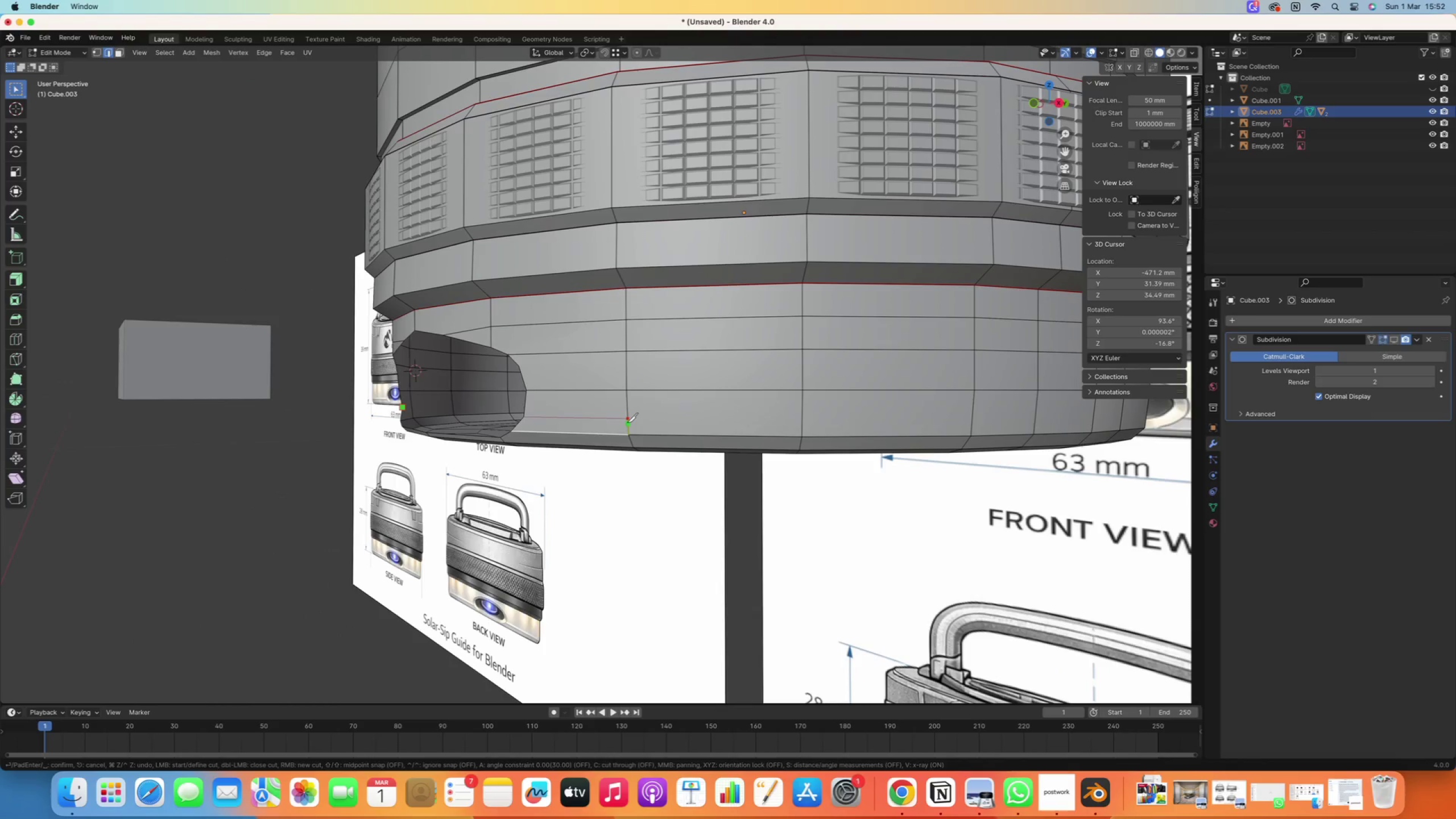 
left_click([627, 420])
 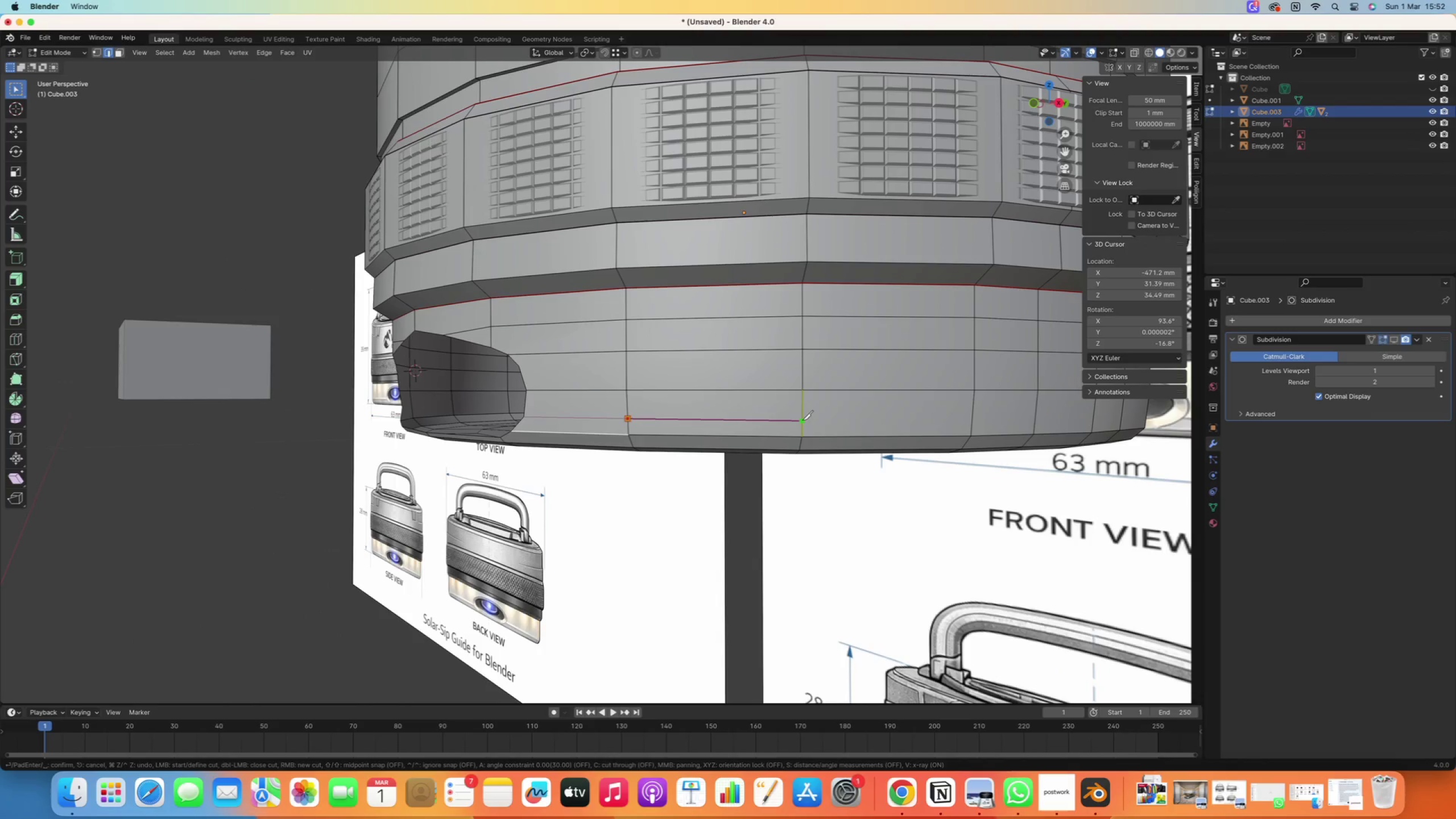 
left_click([803, 420])
 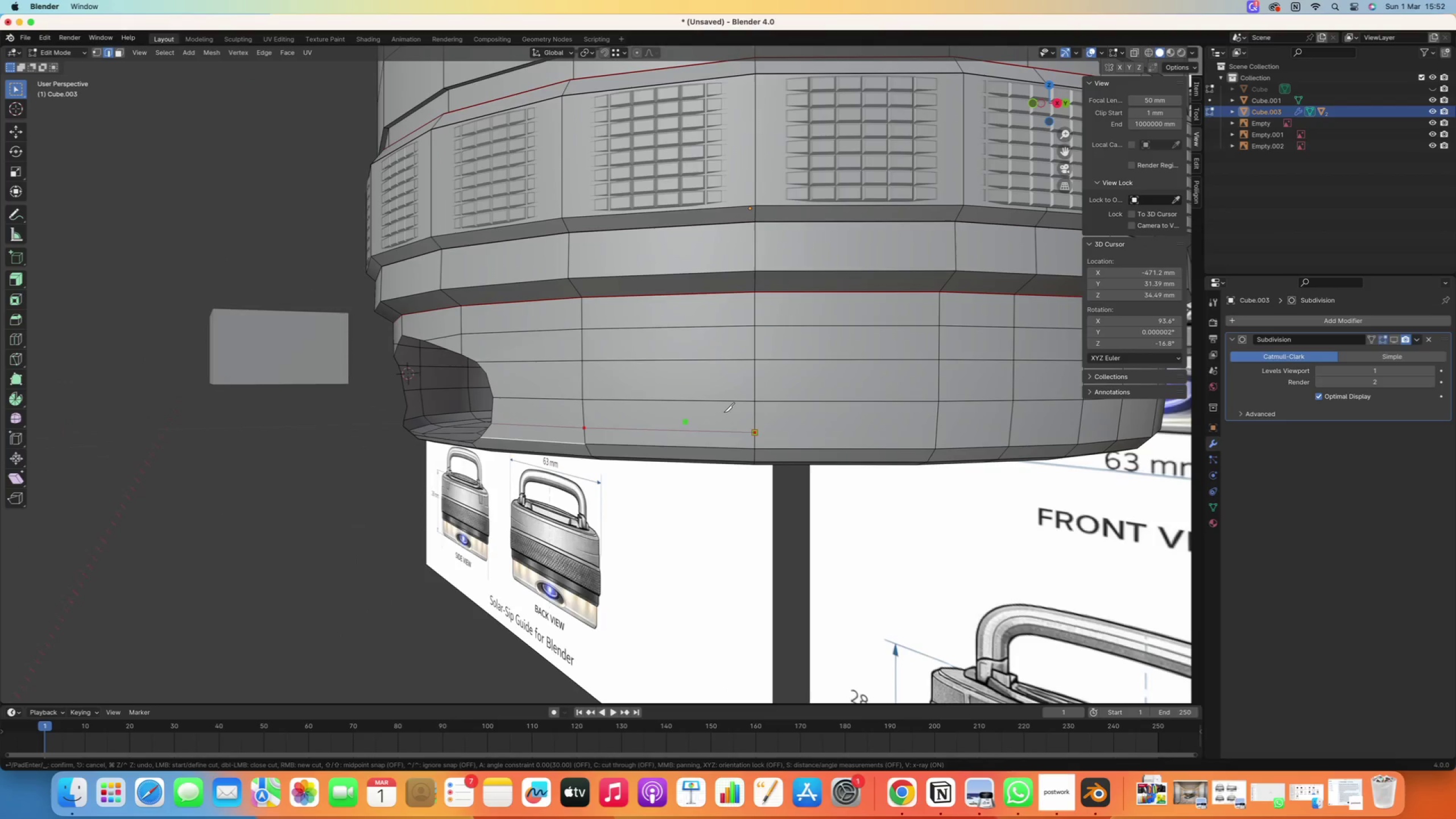 
key(Slash)
 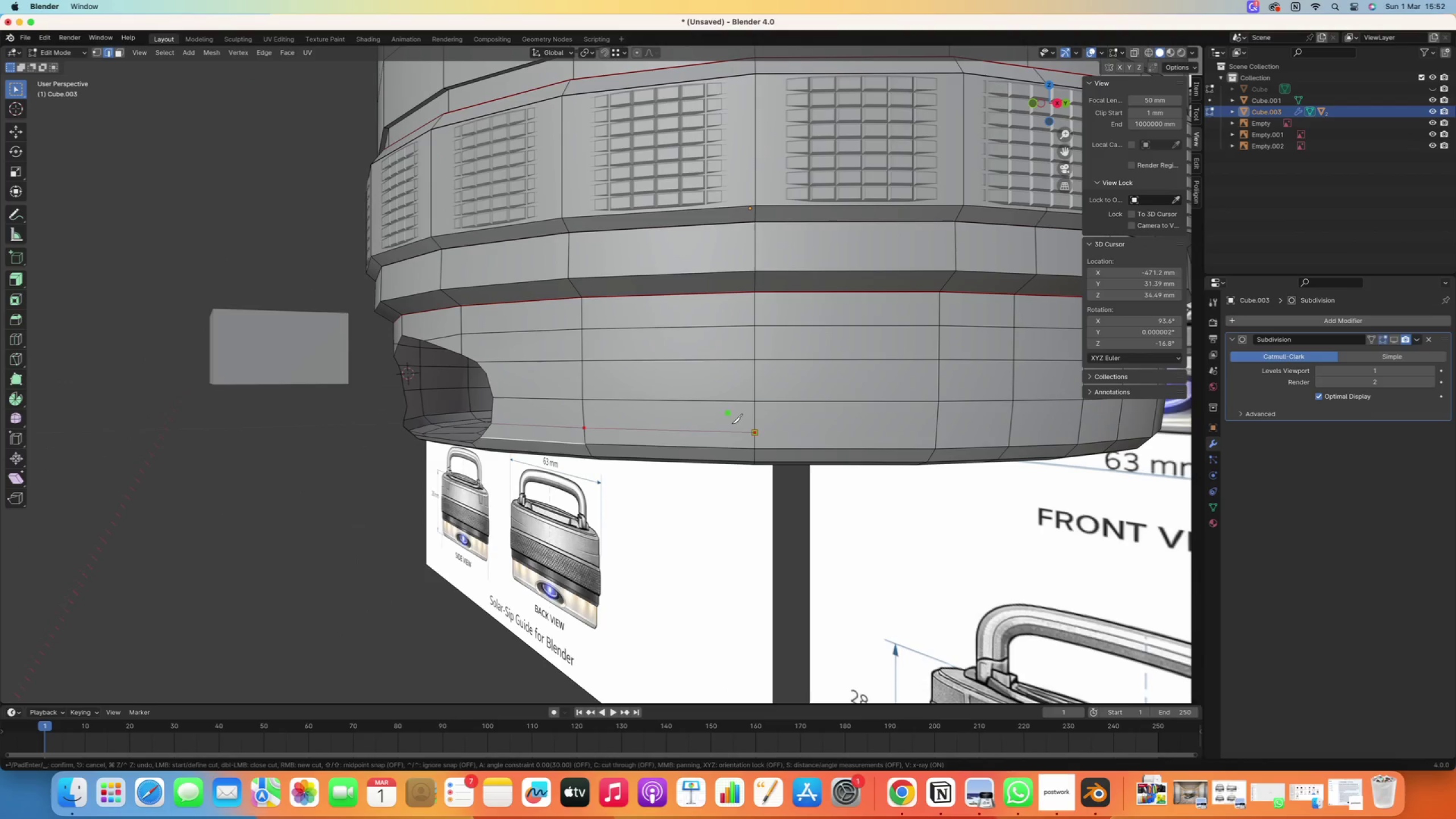 
key(Slash)
 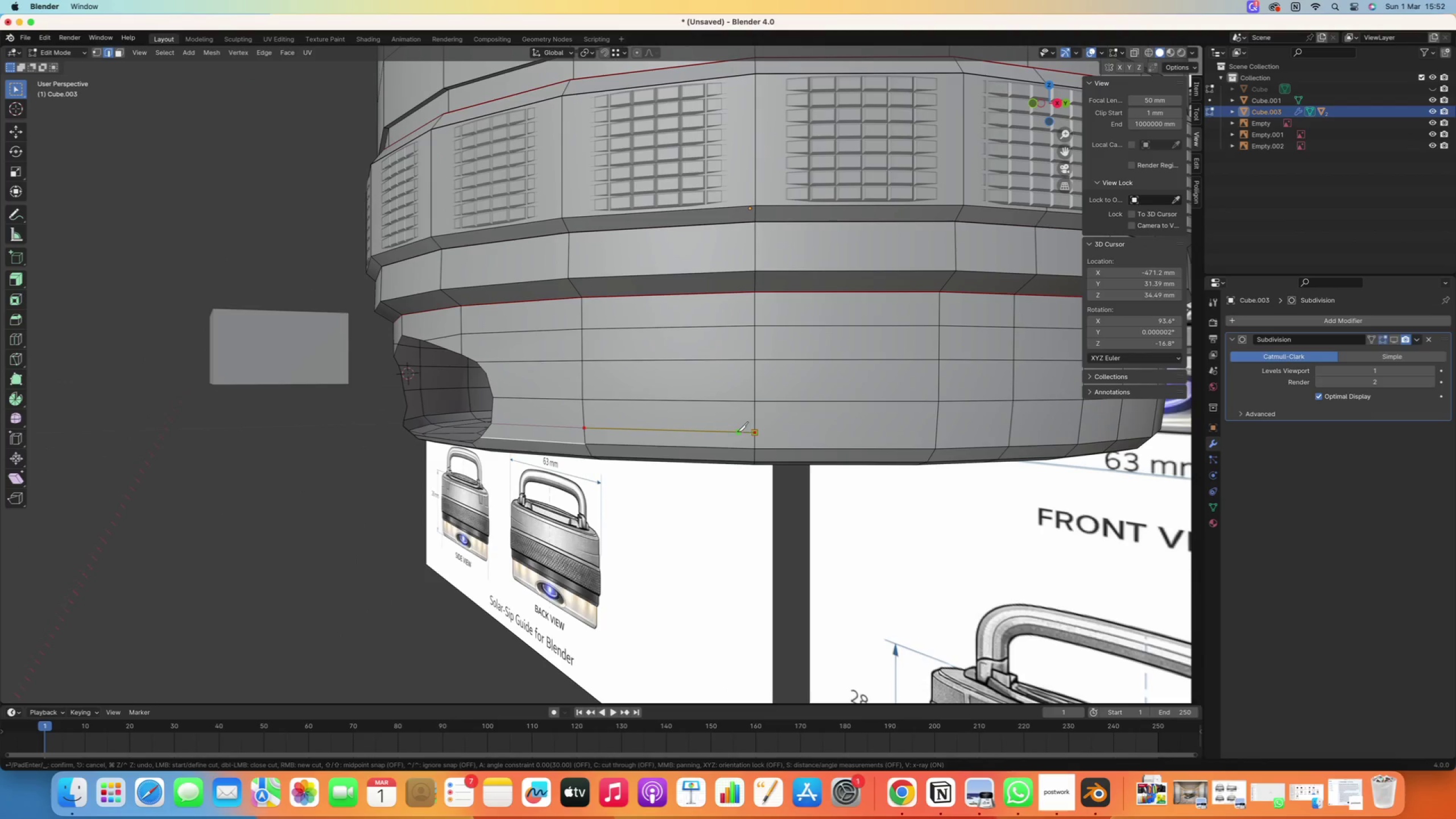 
right_click([737, 429])
 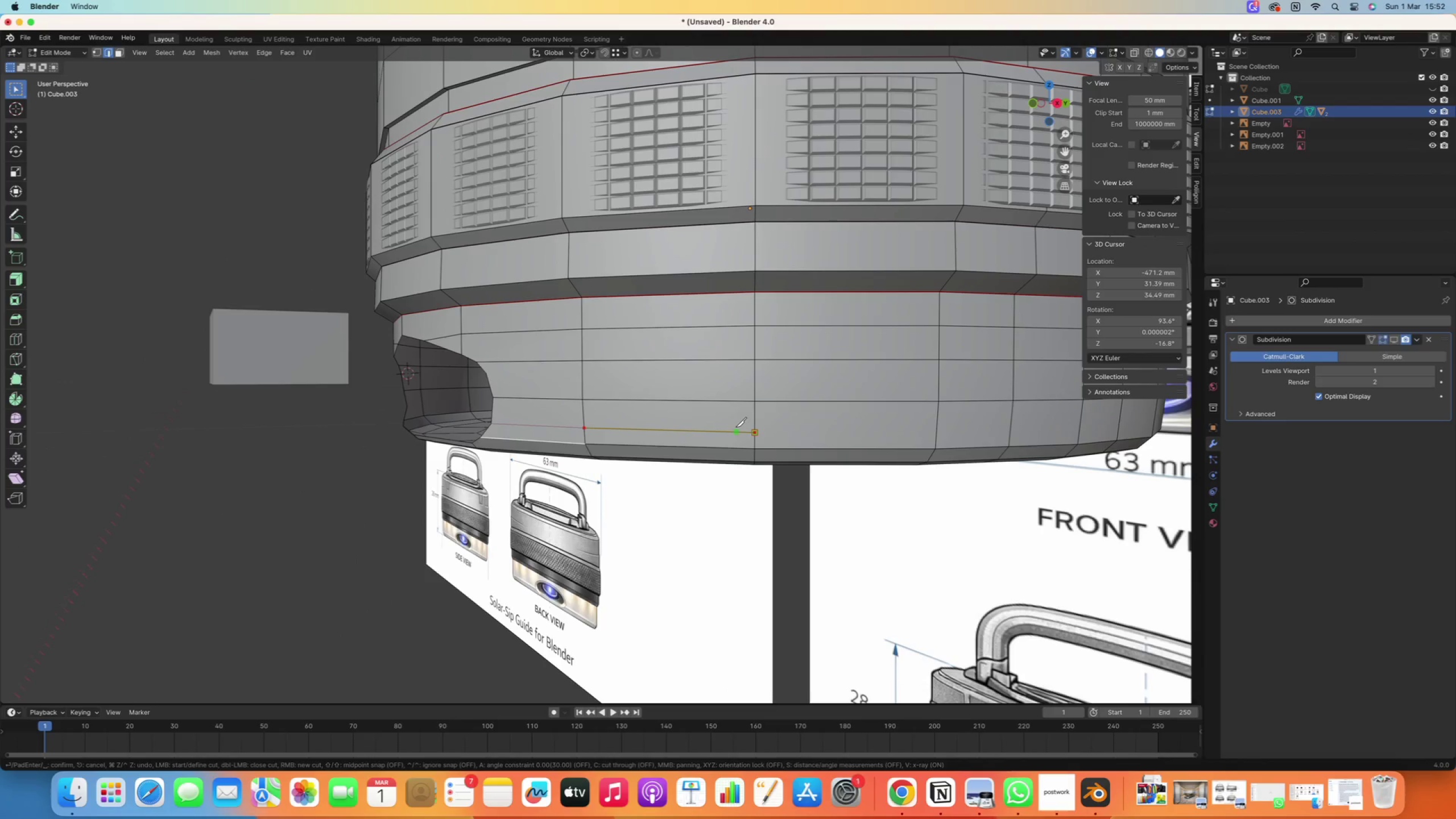 
key(Enter)
 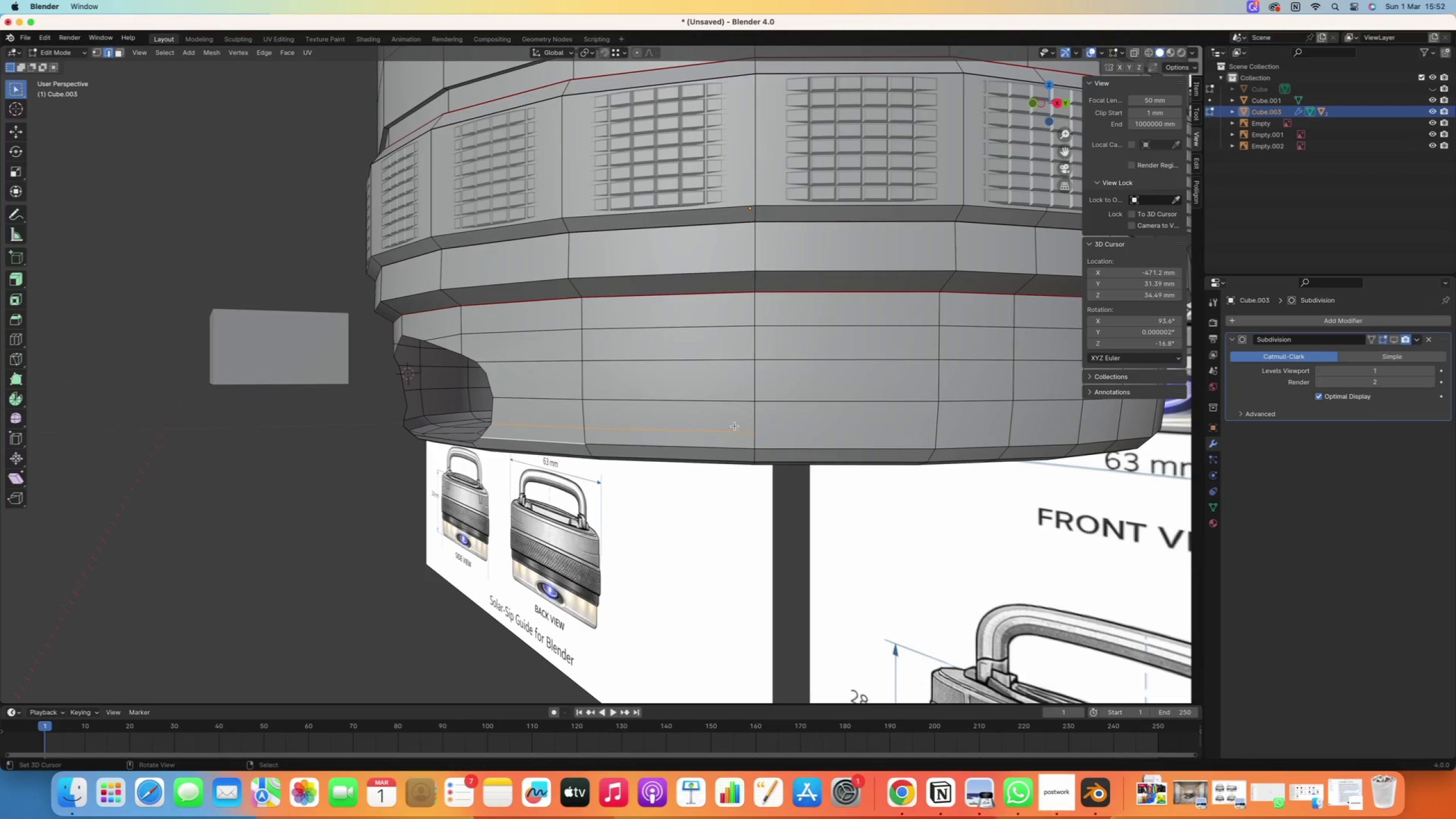 
key(Slash)
 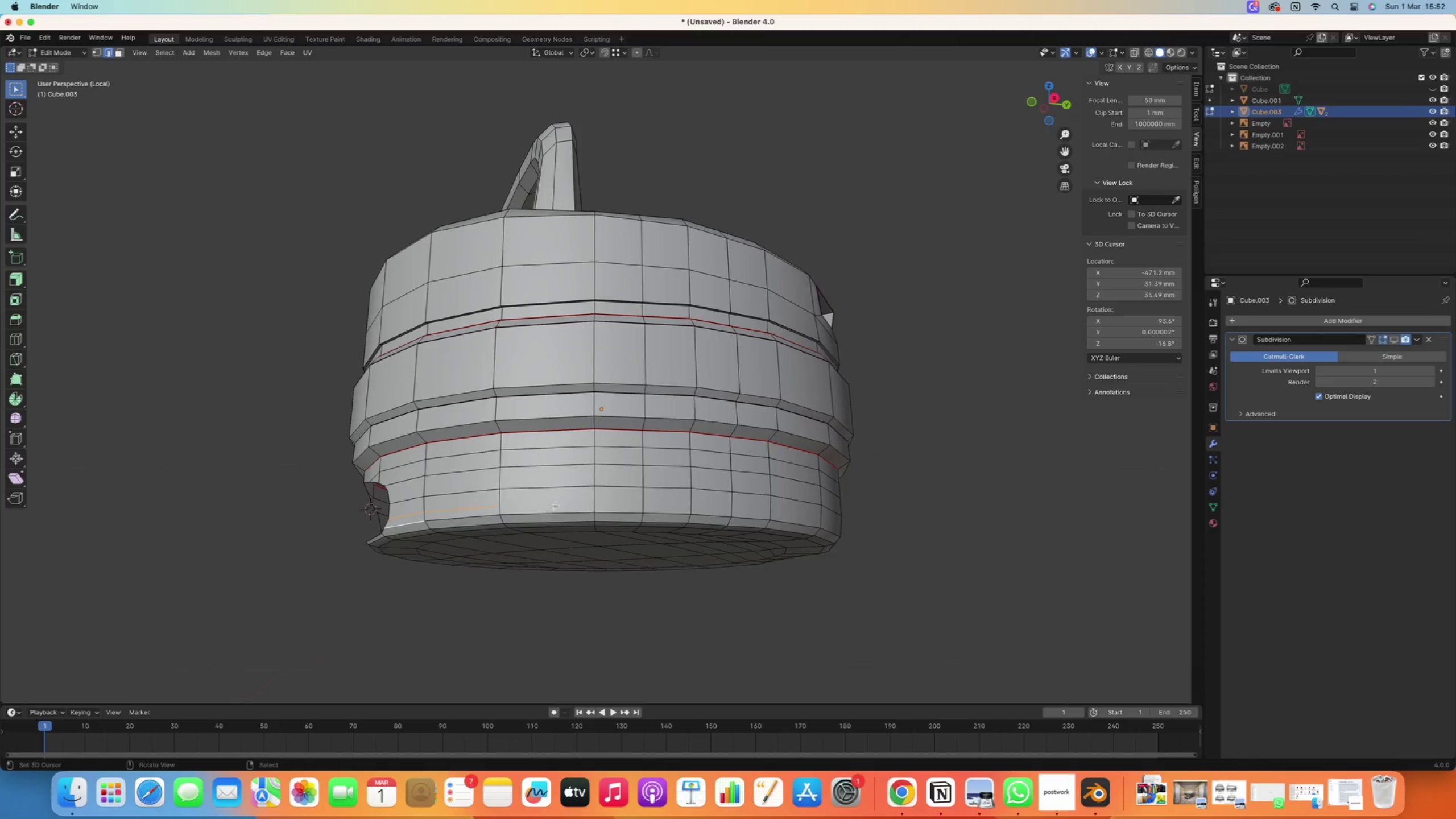 
key(K)
 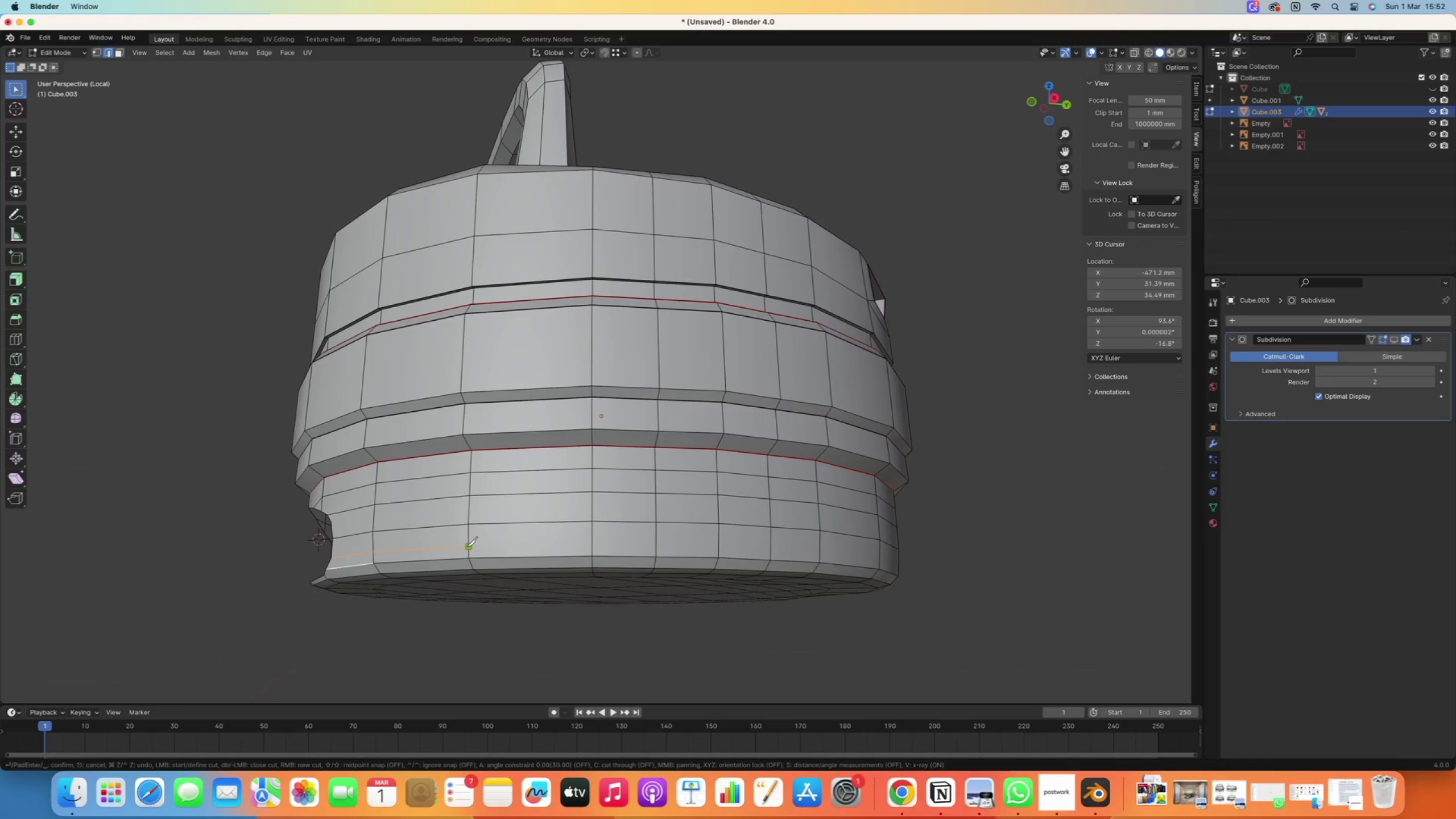 
scroll: coordinate [485, 510], scroll_direction: up, amount: 1.0
 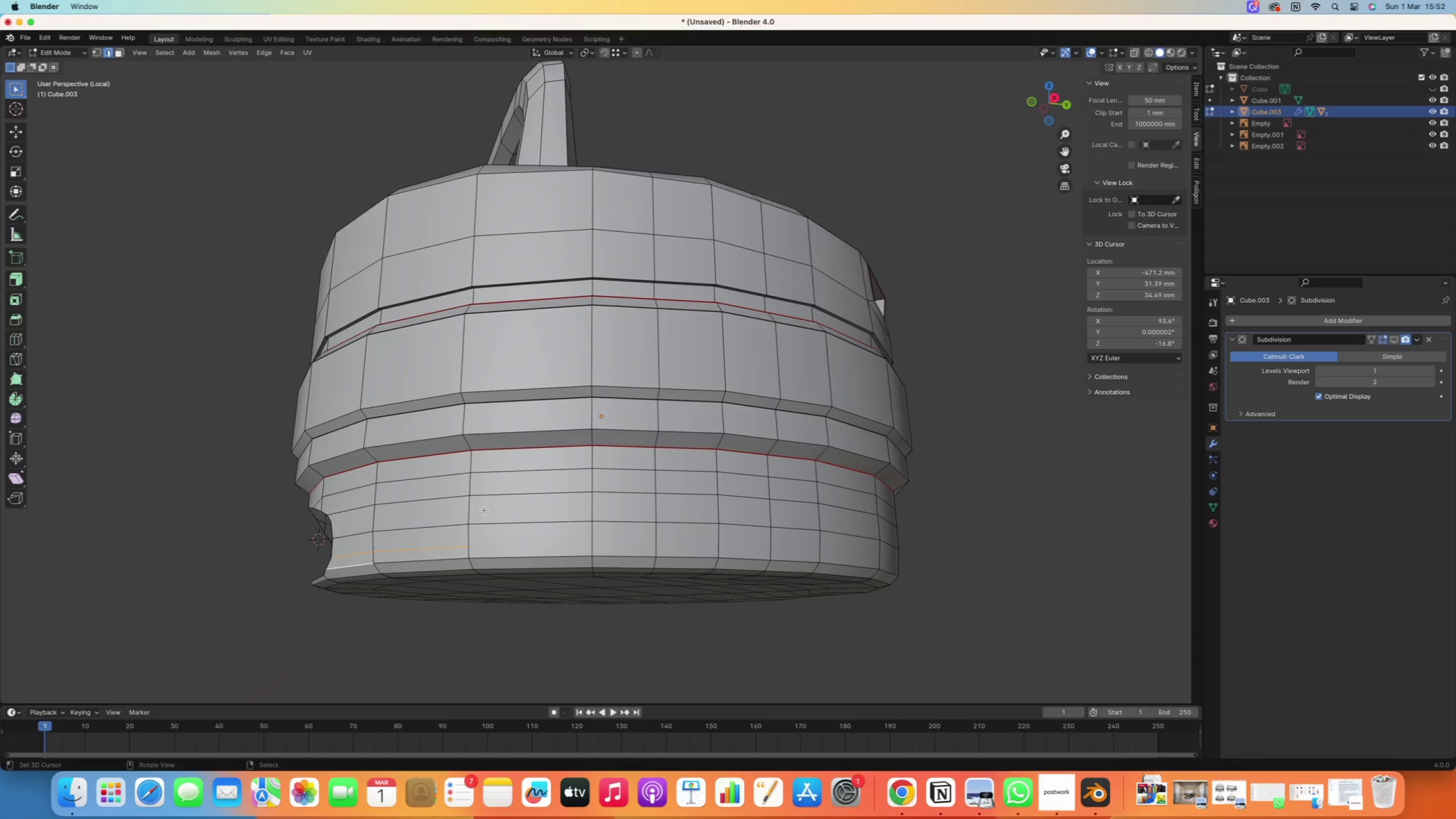 
left_click([467, 546])
 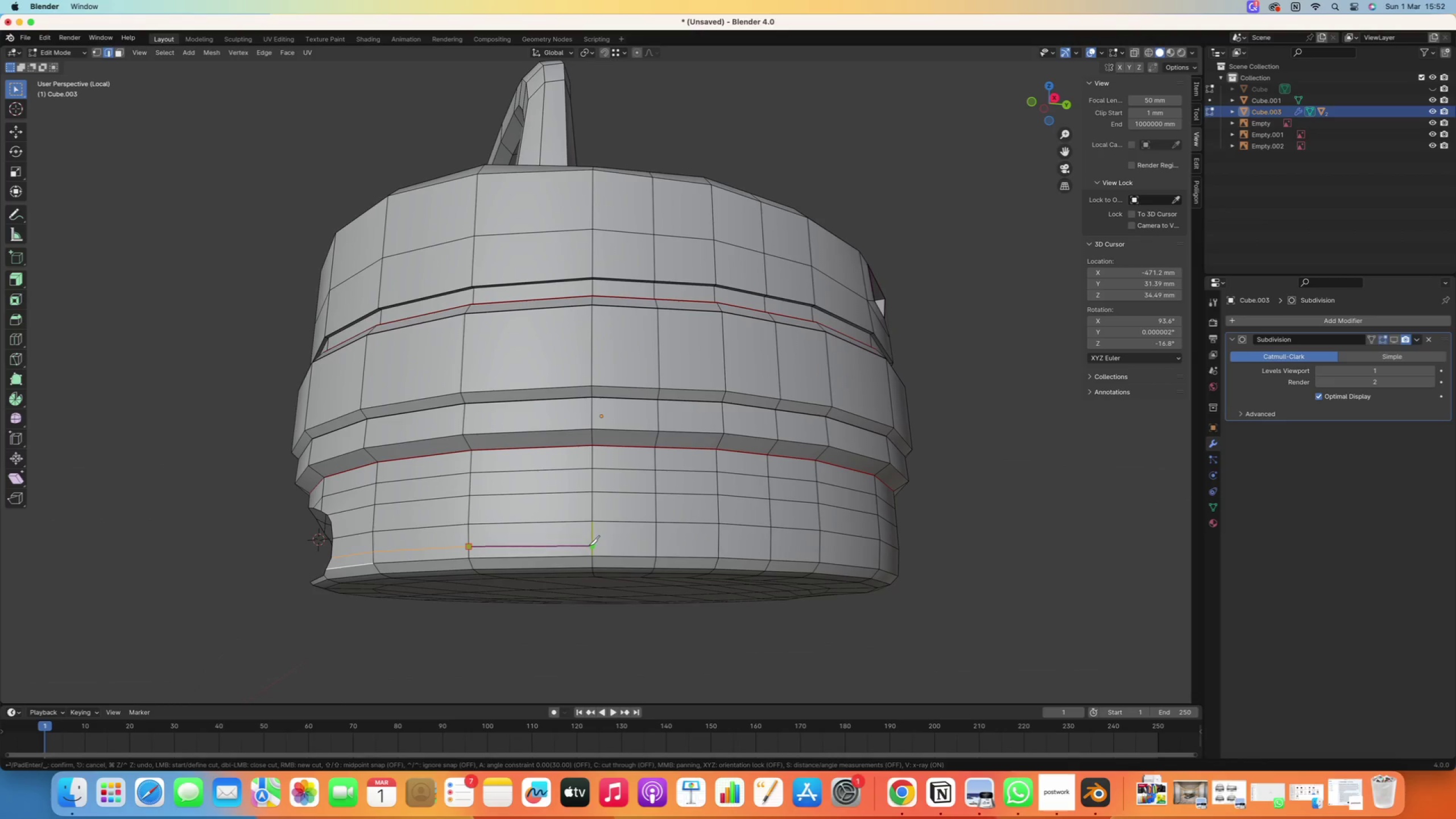 
left_click([589, 545])
 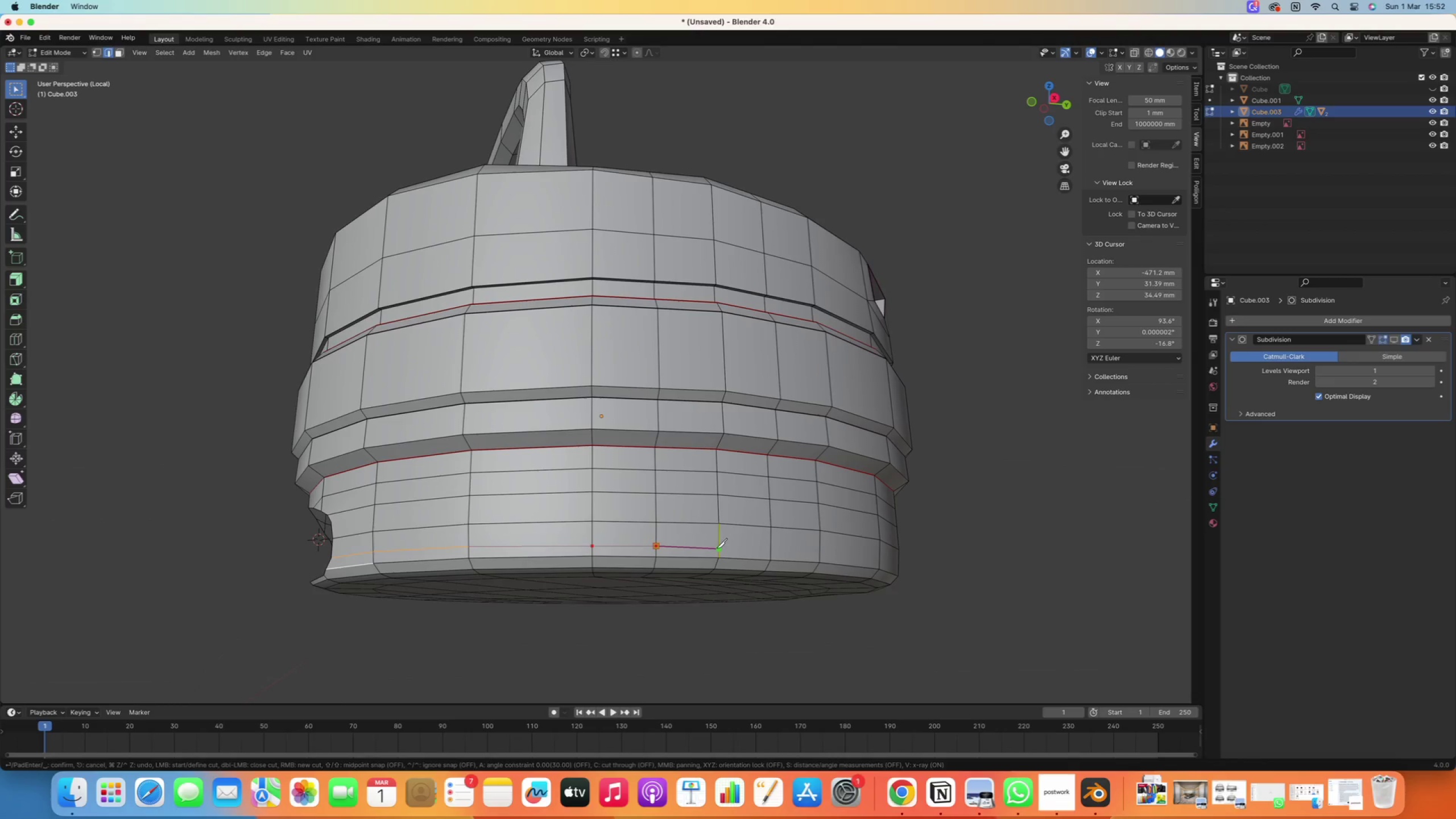 
left_click([718, 547])
 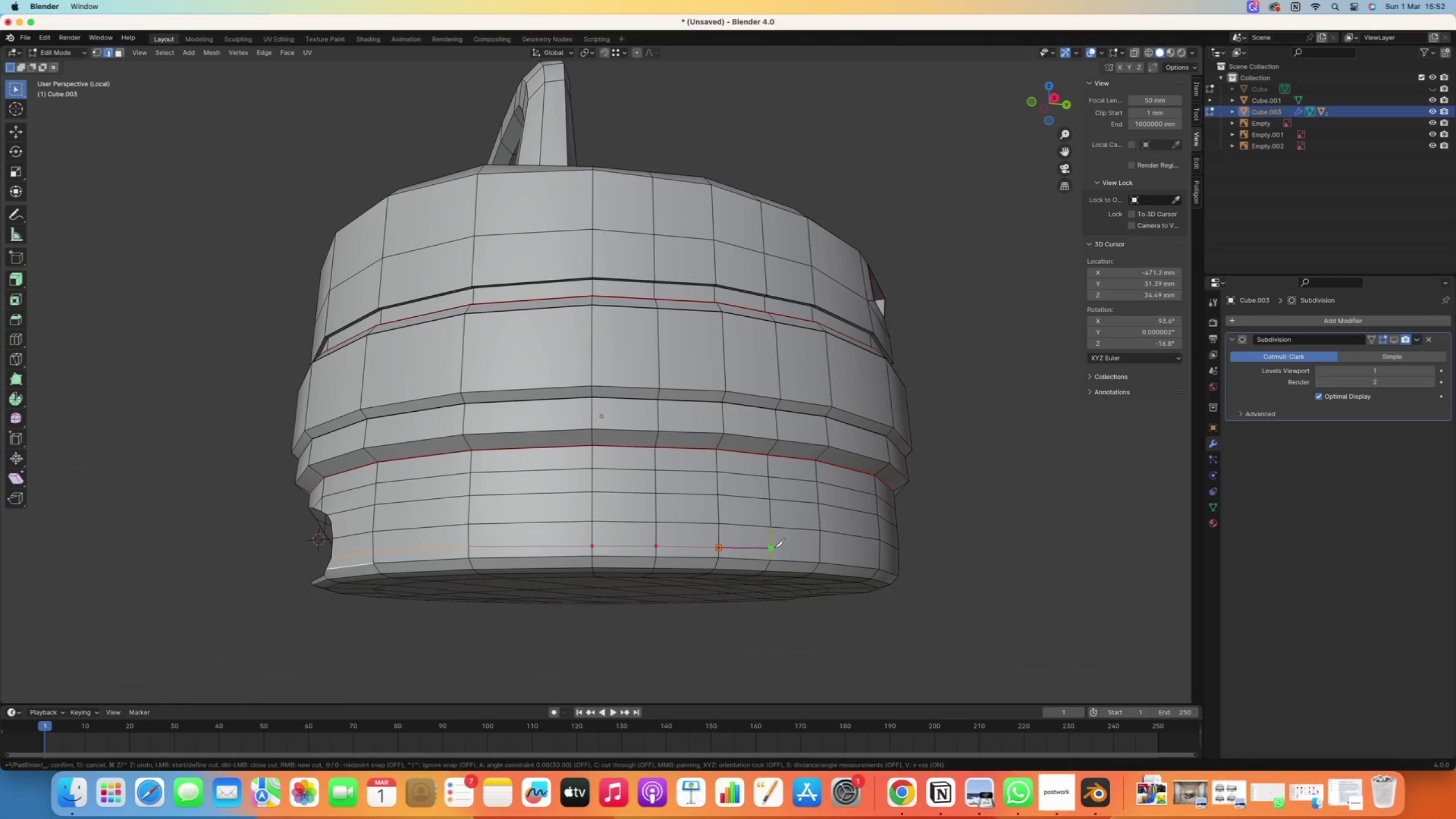 
left_click([775, 548])
 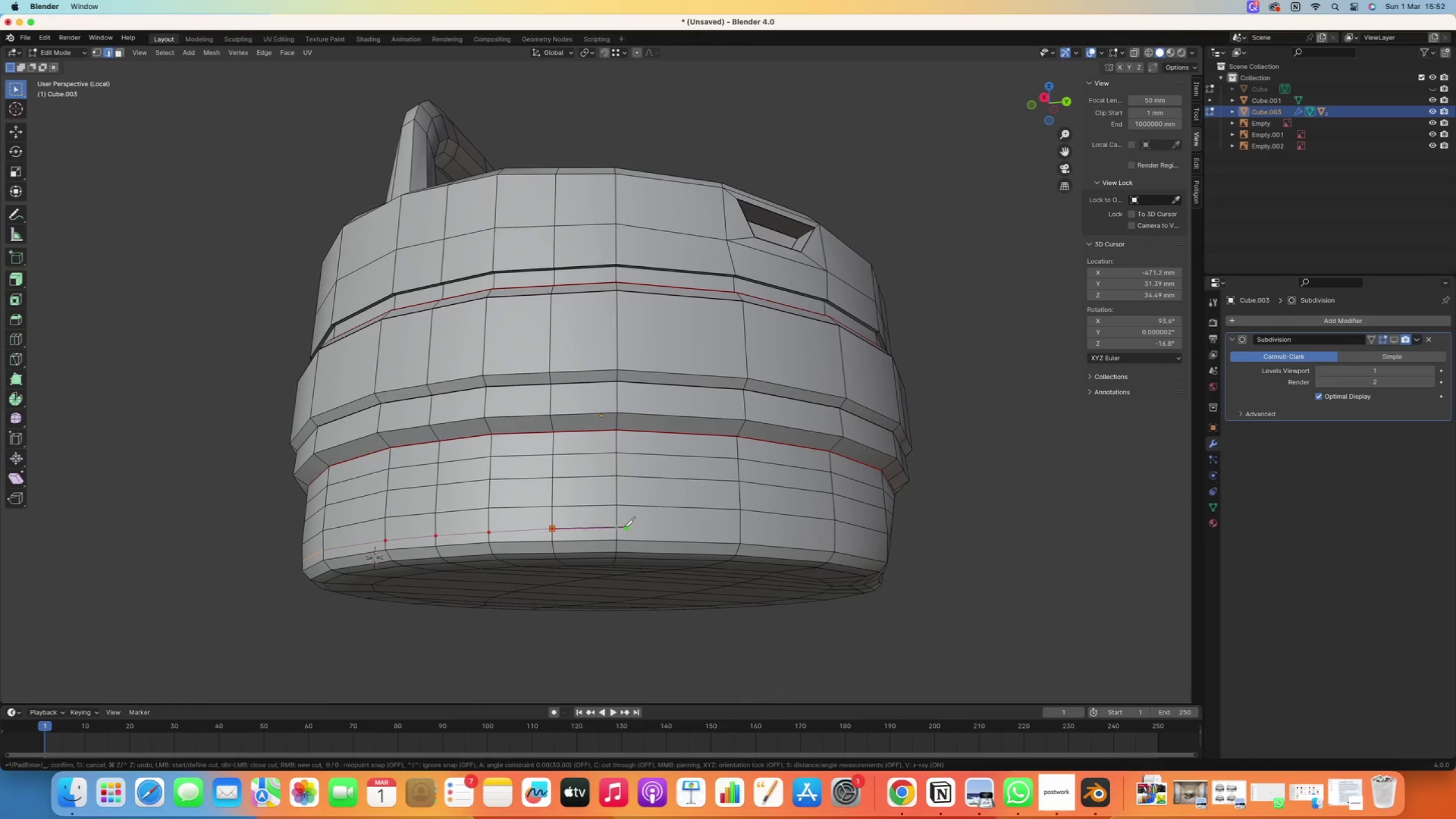 
left_click([617, 528])
 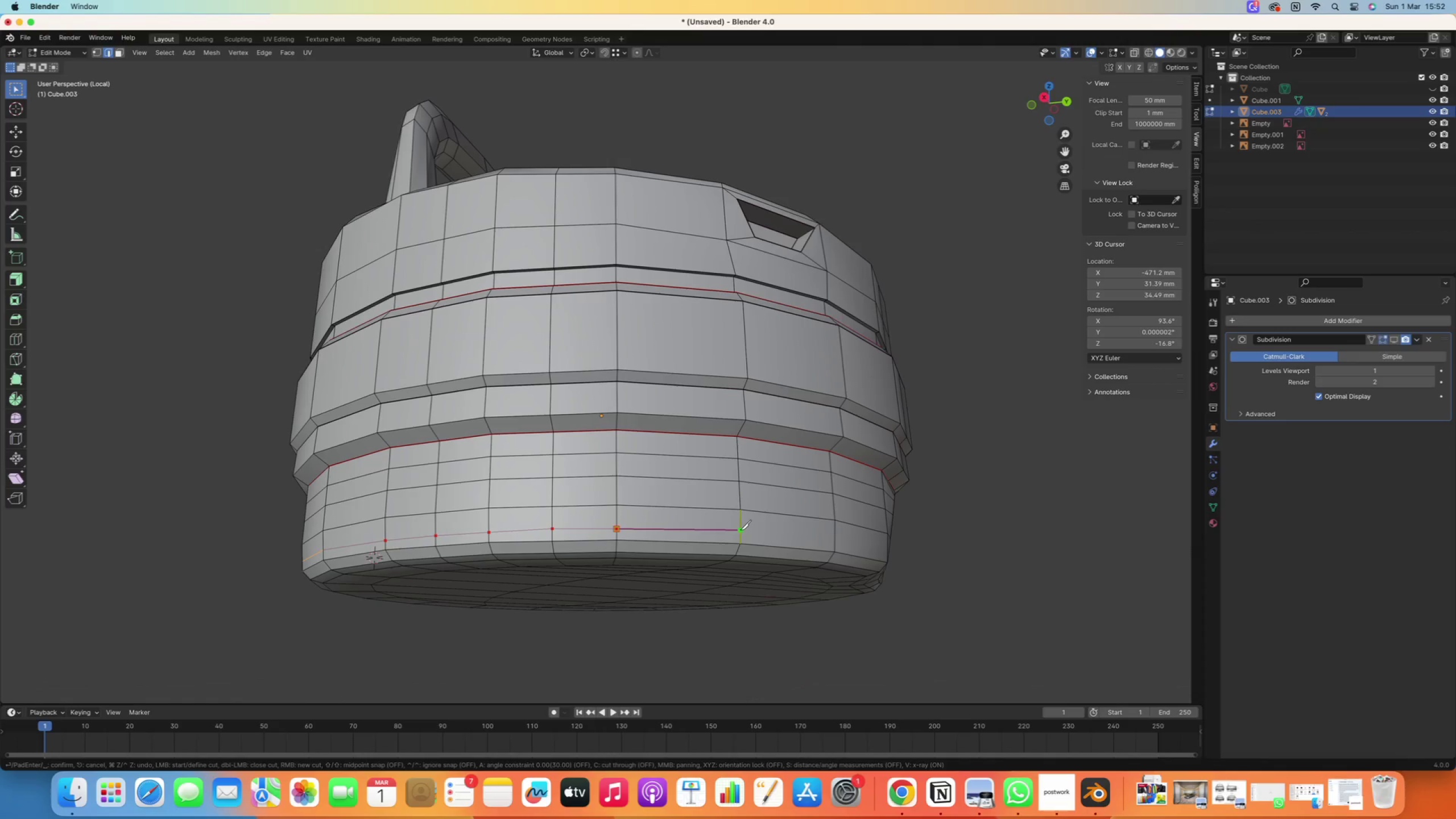 
left_click([741, 530])
 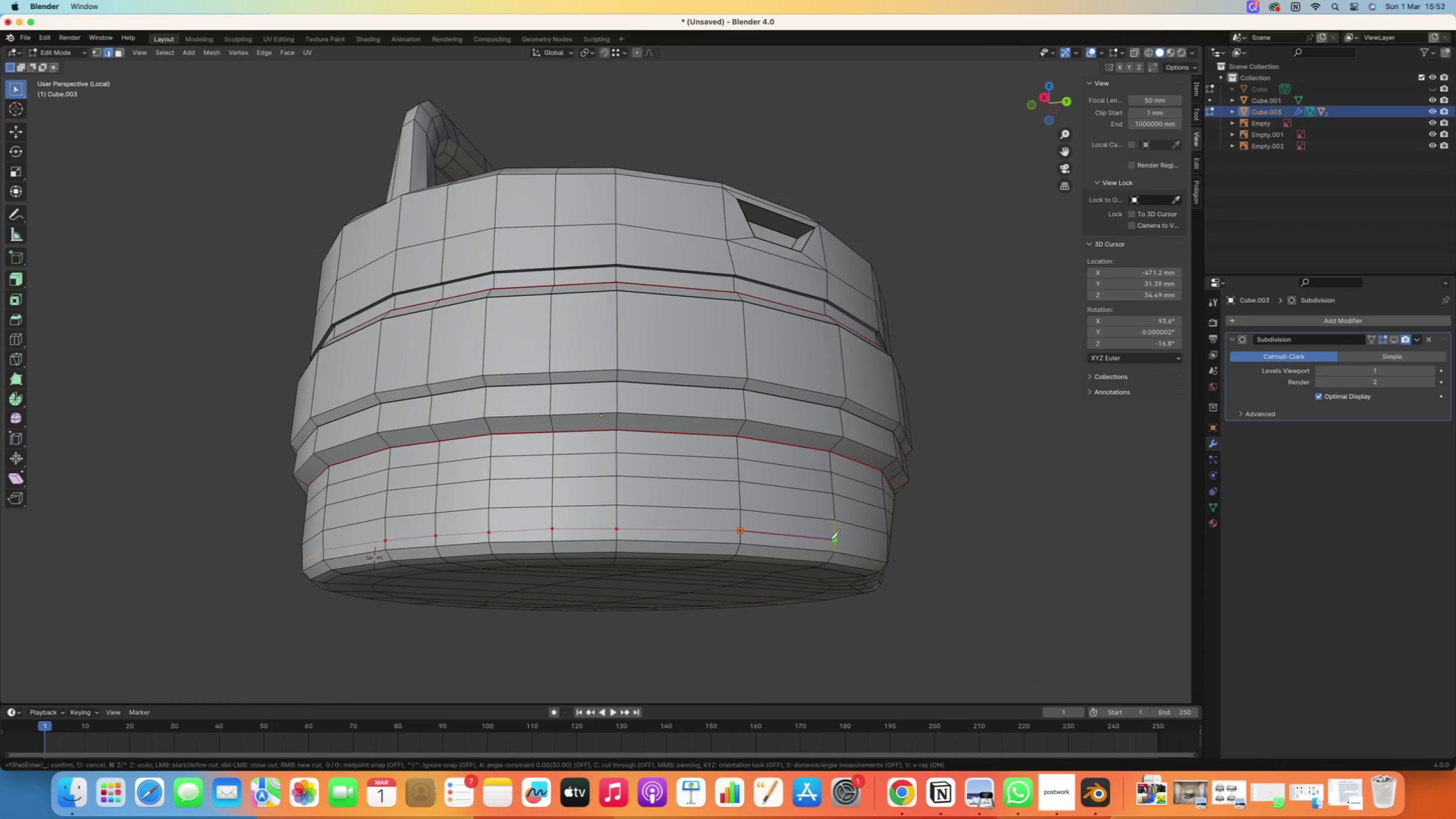 
left_click([830, 539])
 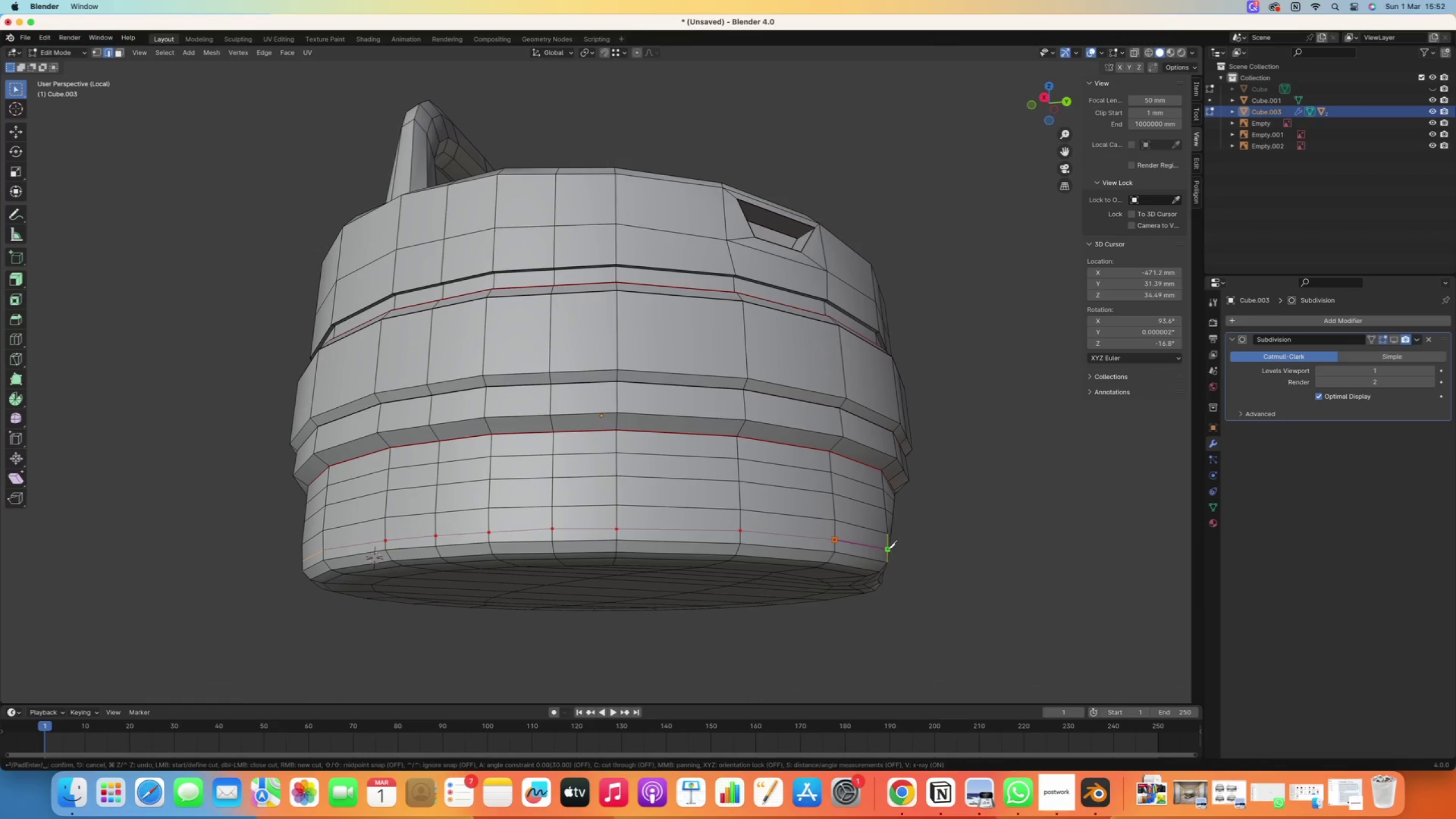 
left_click([886, 550])
 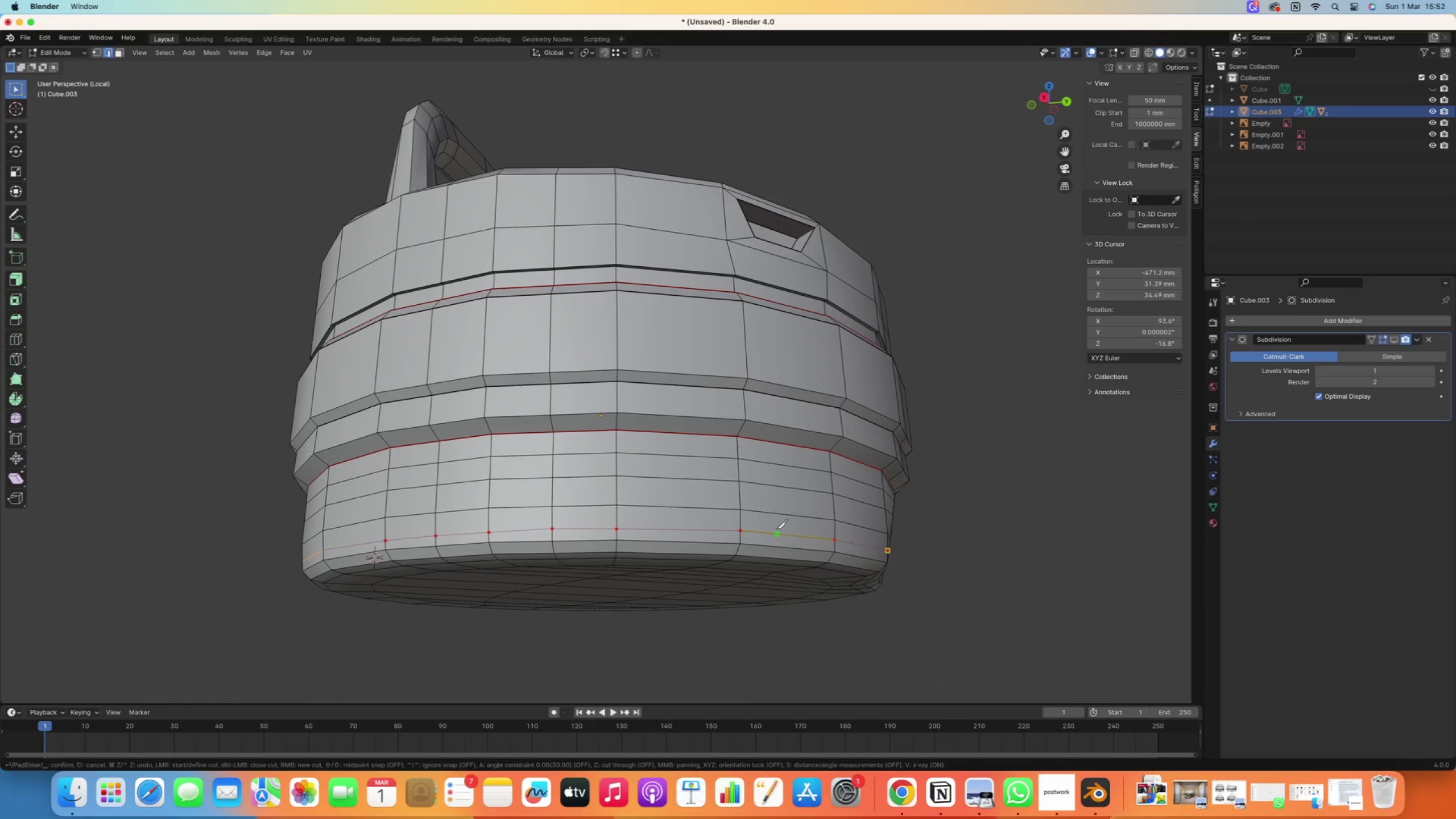 
key(Enter)
 